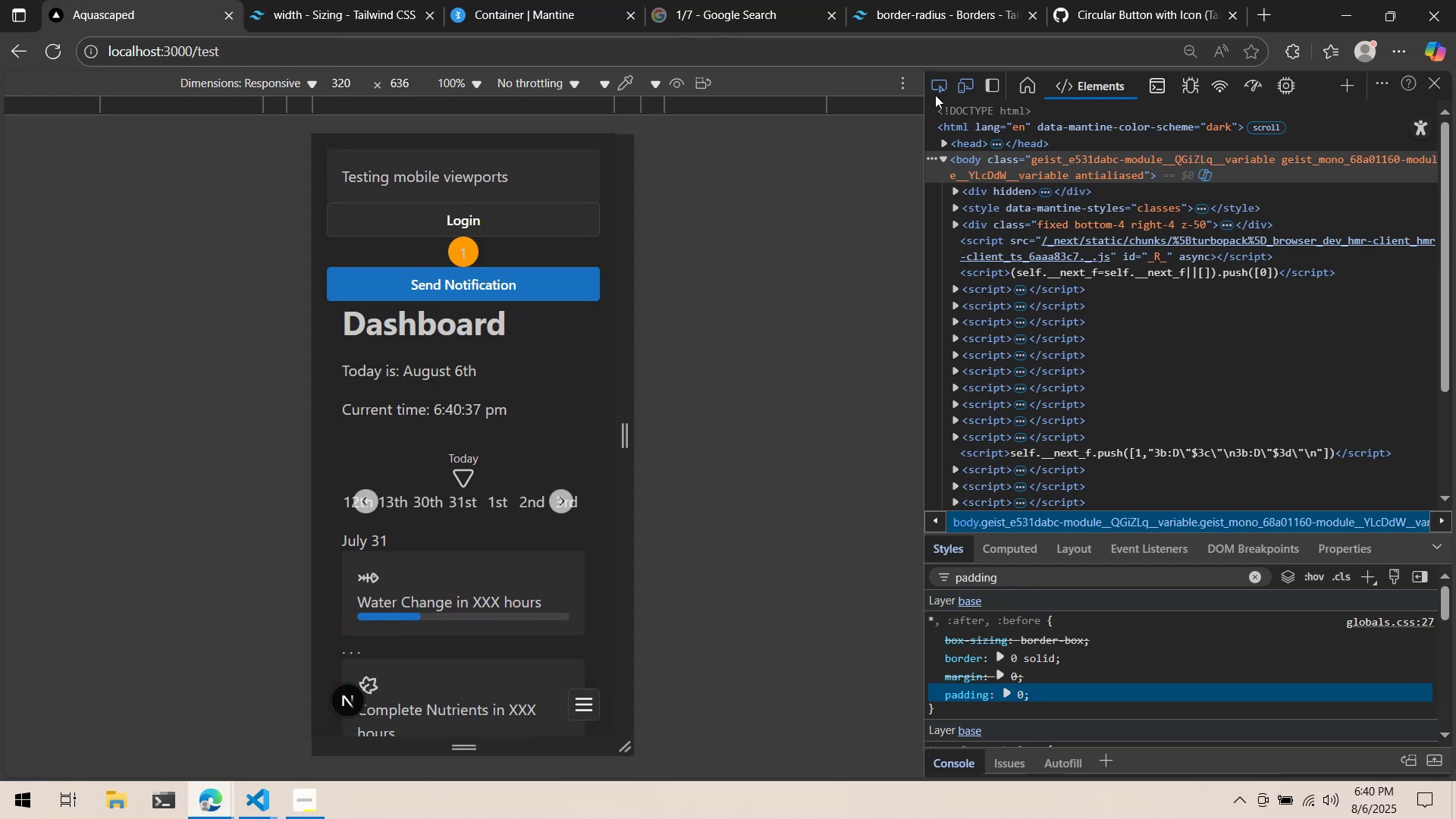 
left_click([940, 80])
 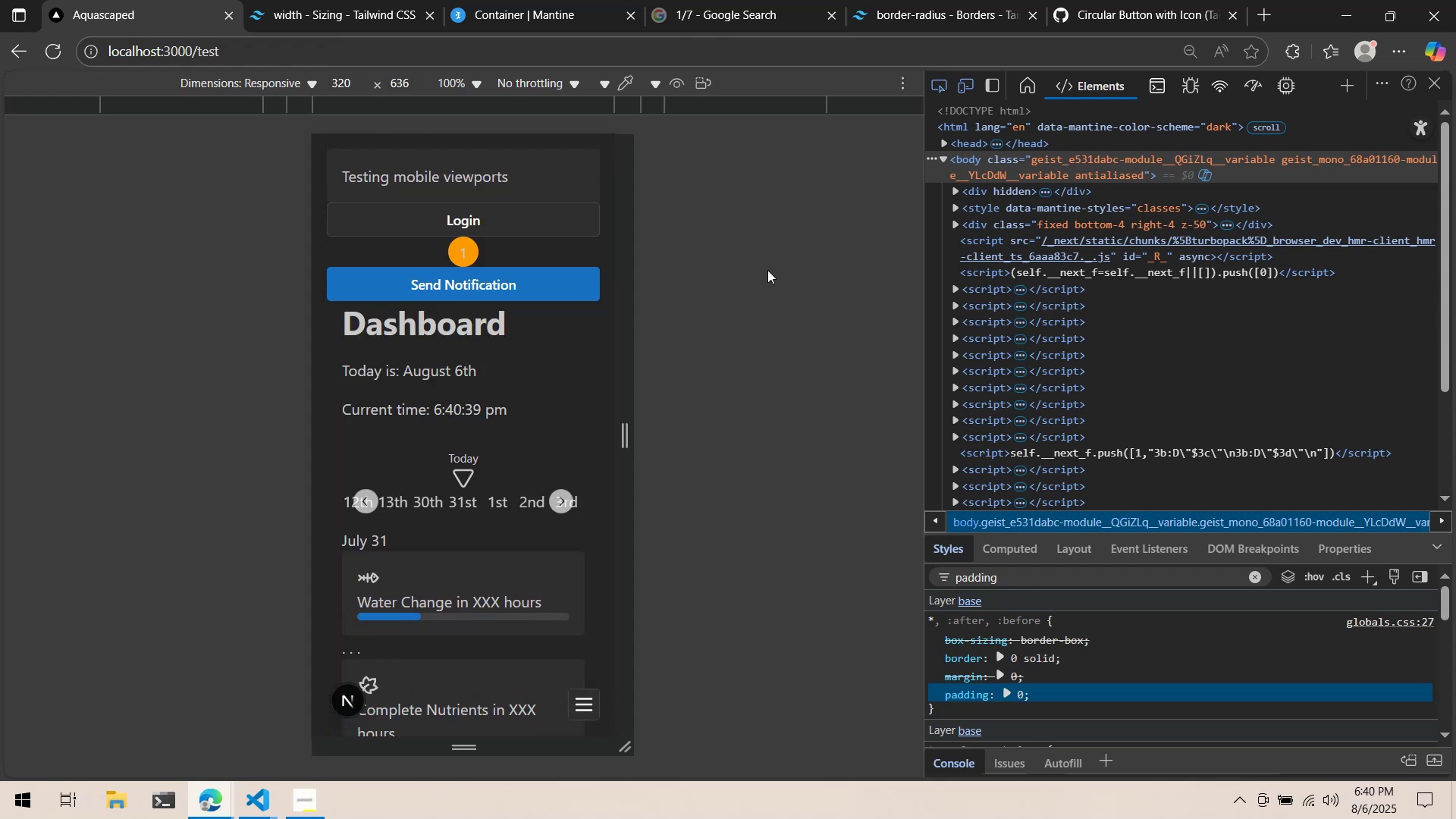 
left_click([943, 89])
 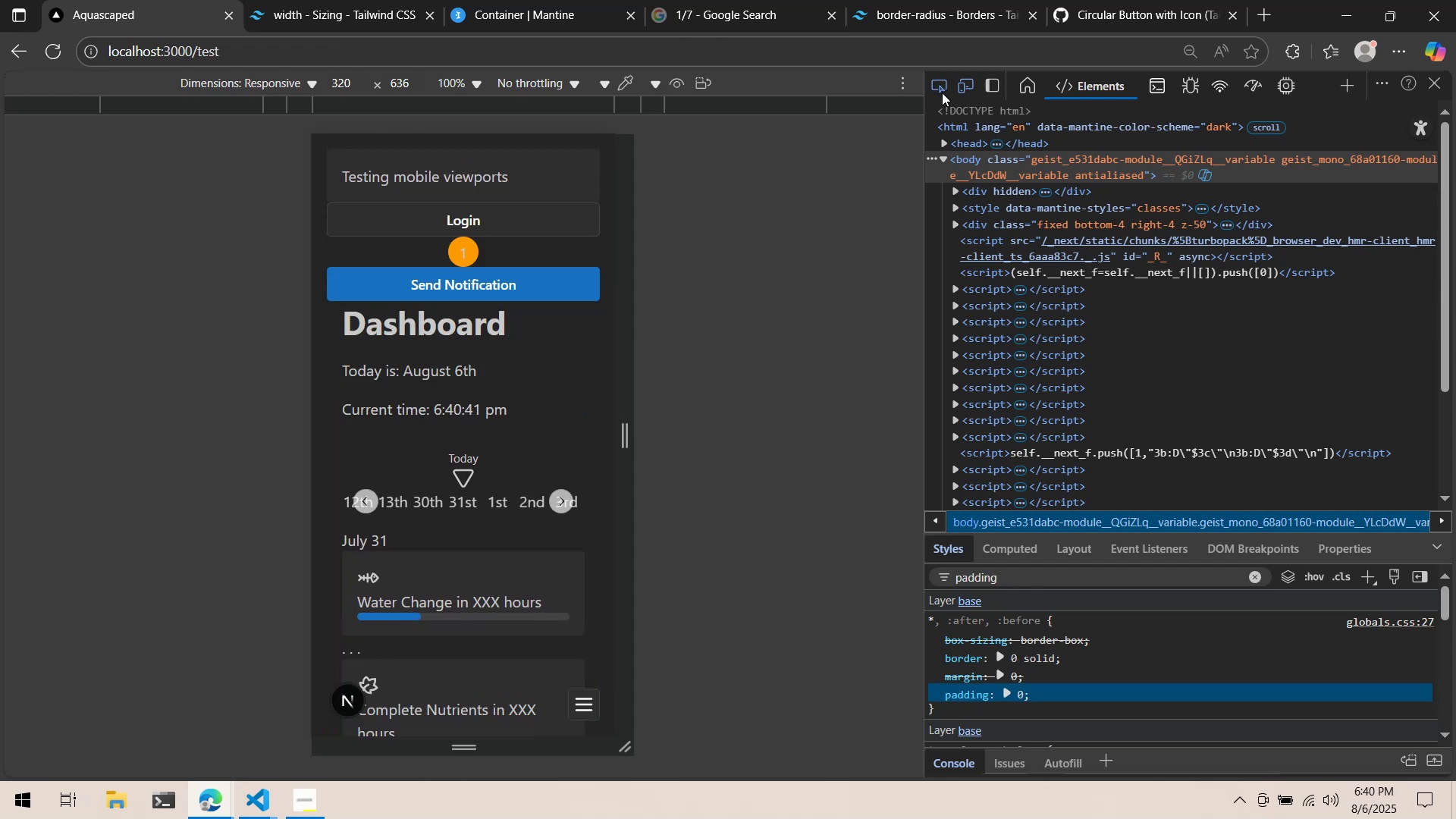 
left_click([942, 93])
 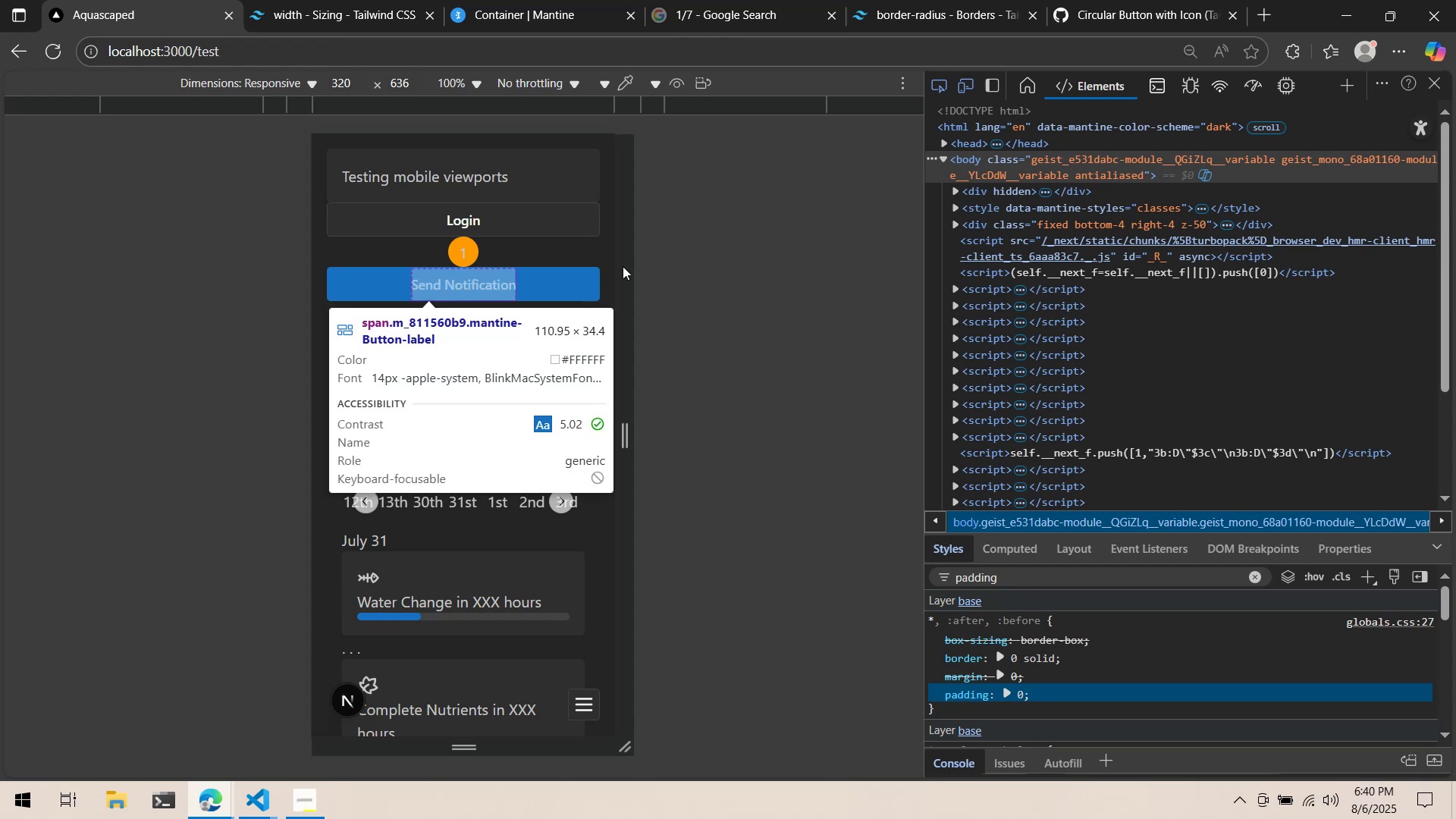 
left_click([942, 85])
 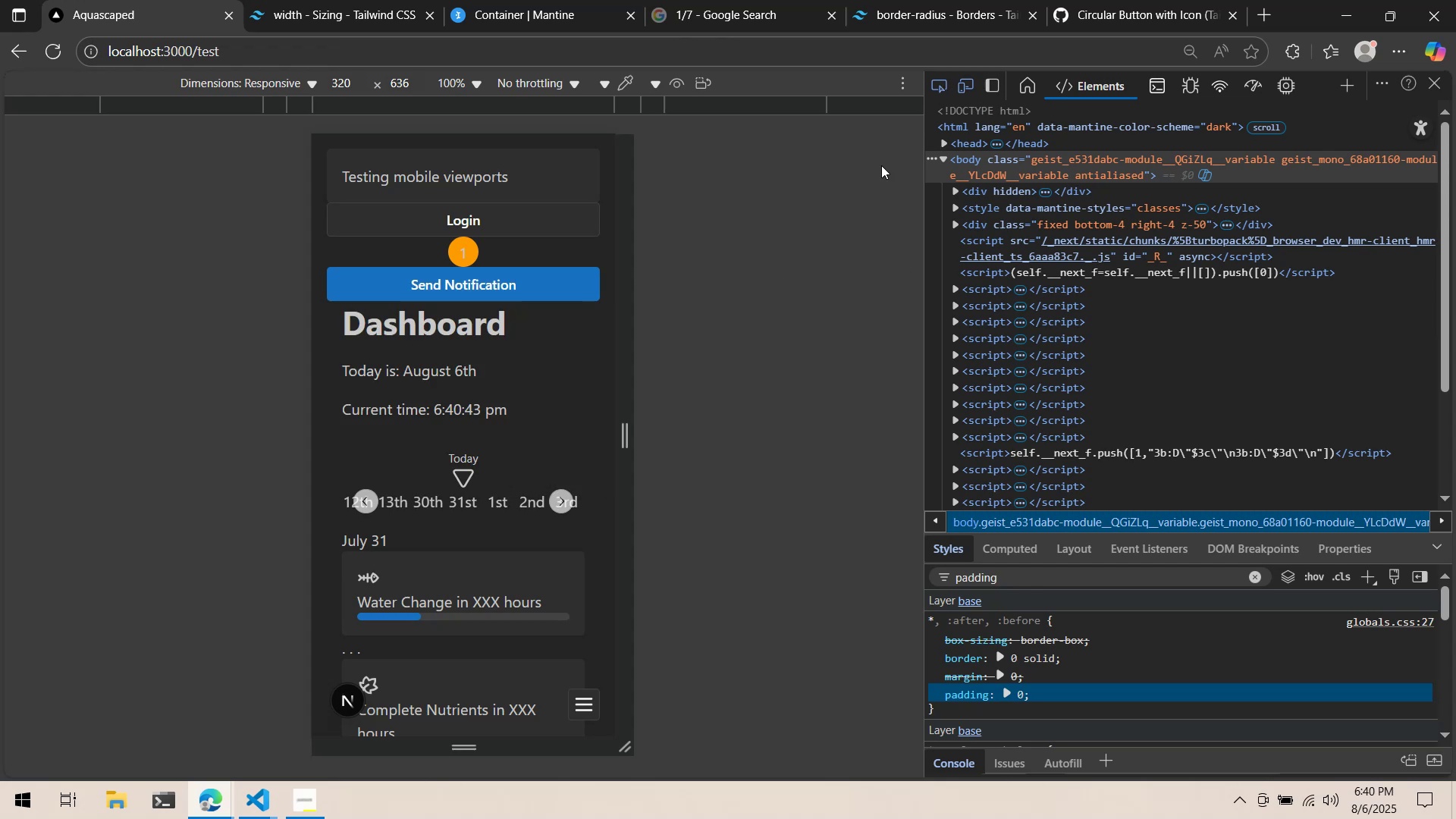 
left_click_drag(start_coordinate=[819, 225], to_coordinate=[785, 249])
 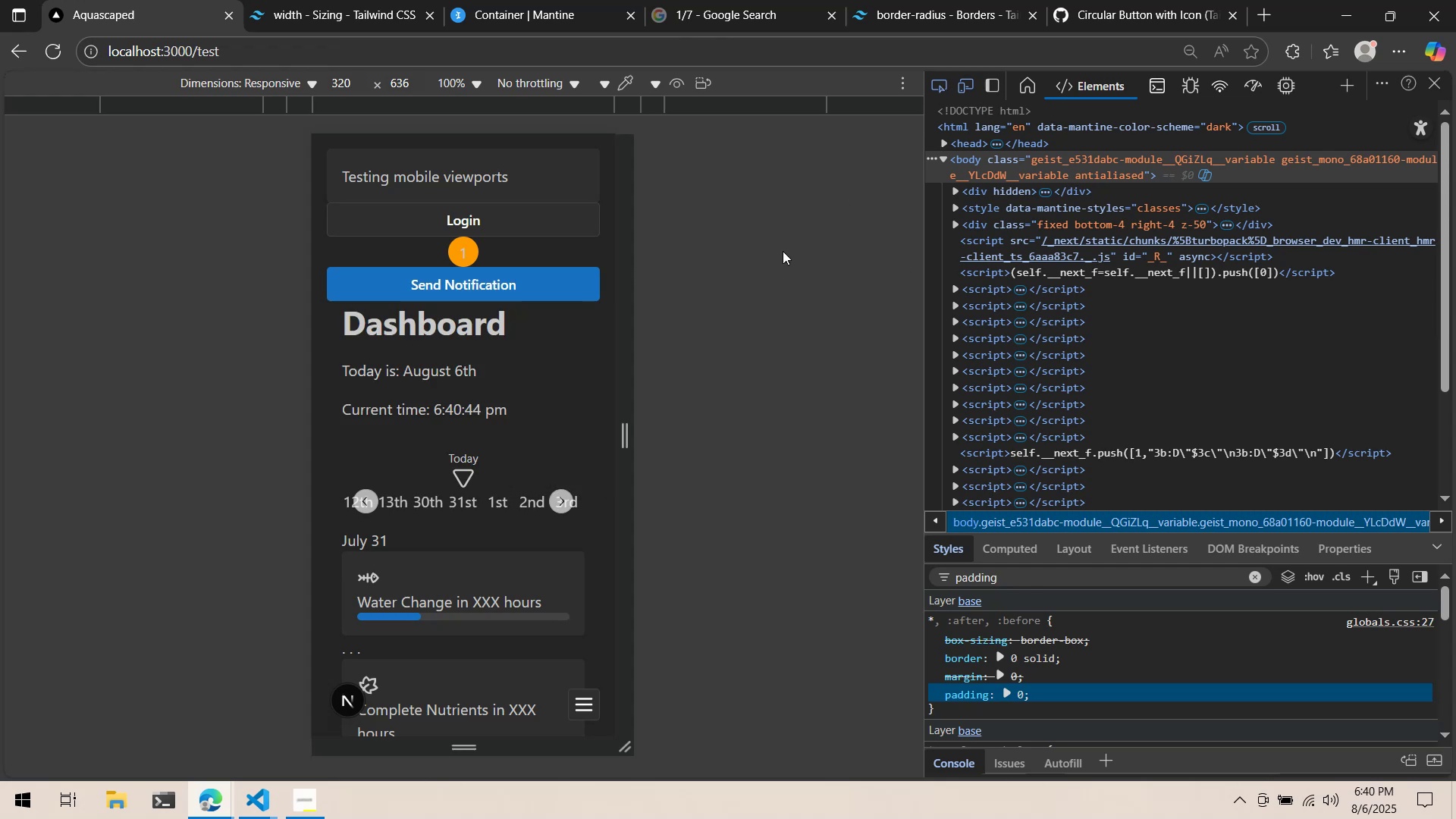 
double_click([783, 251])
 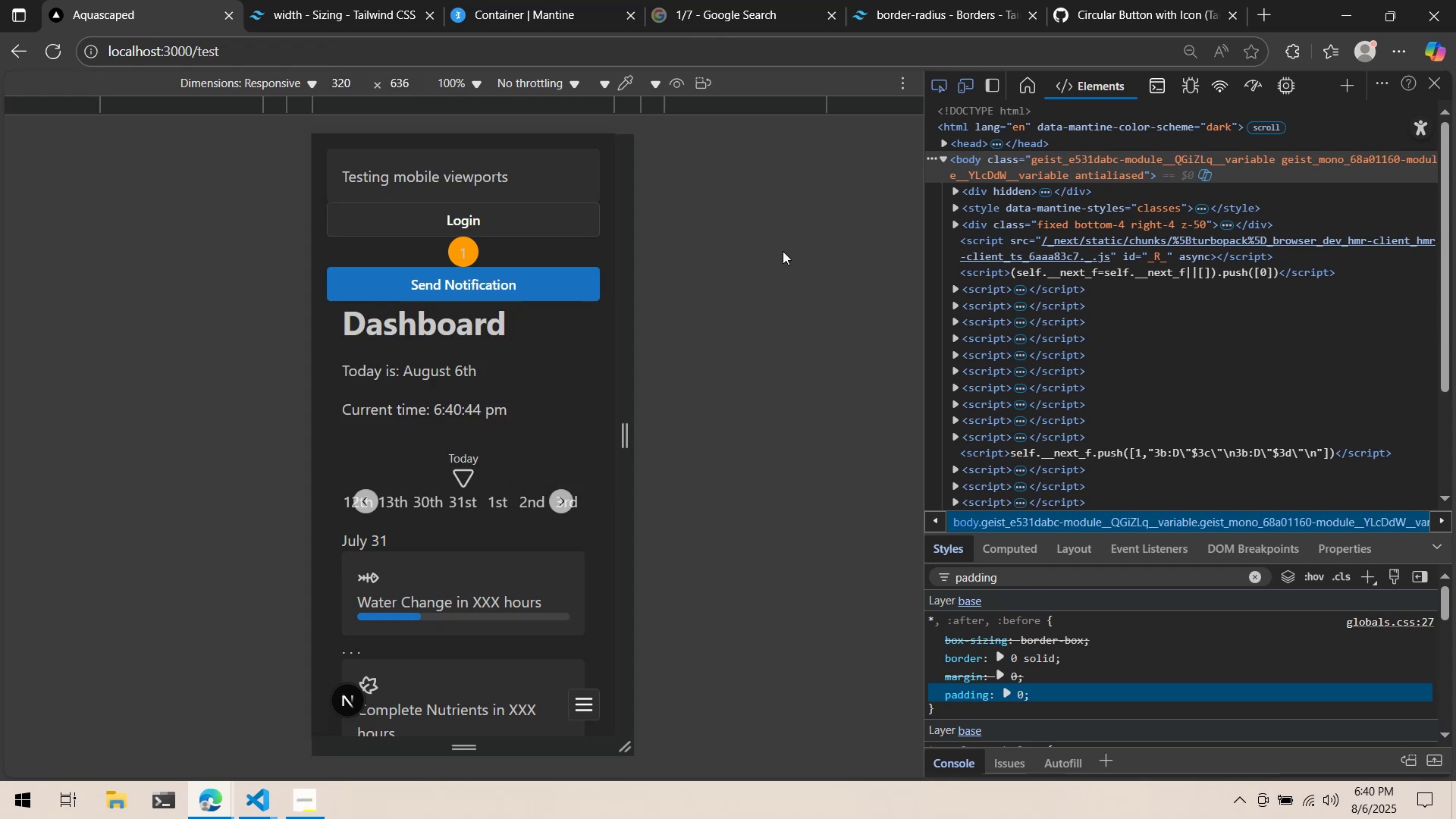 
triple_click([783, 251])
 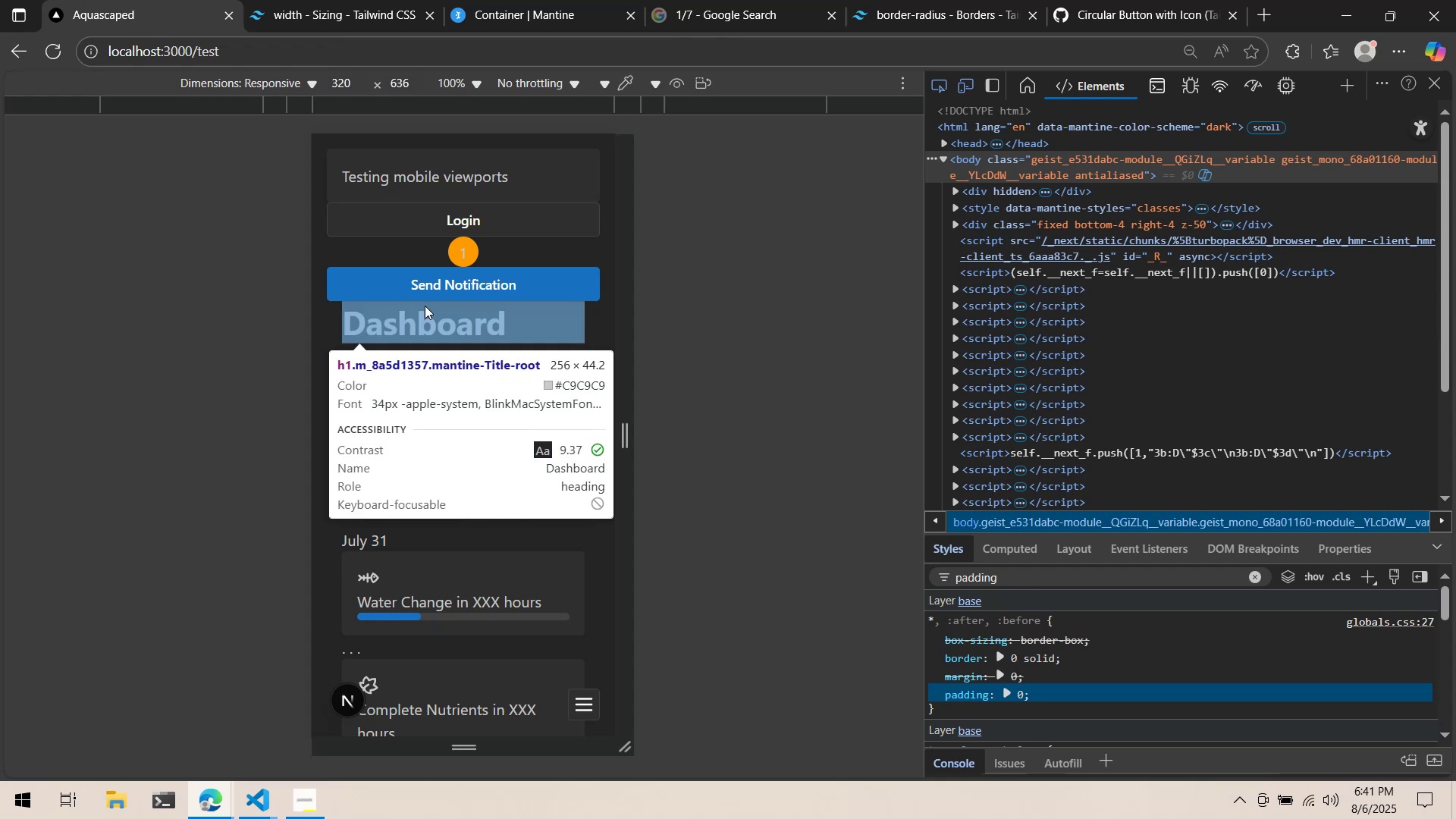 
wait(37.29)
 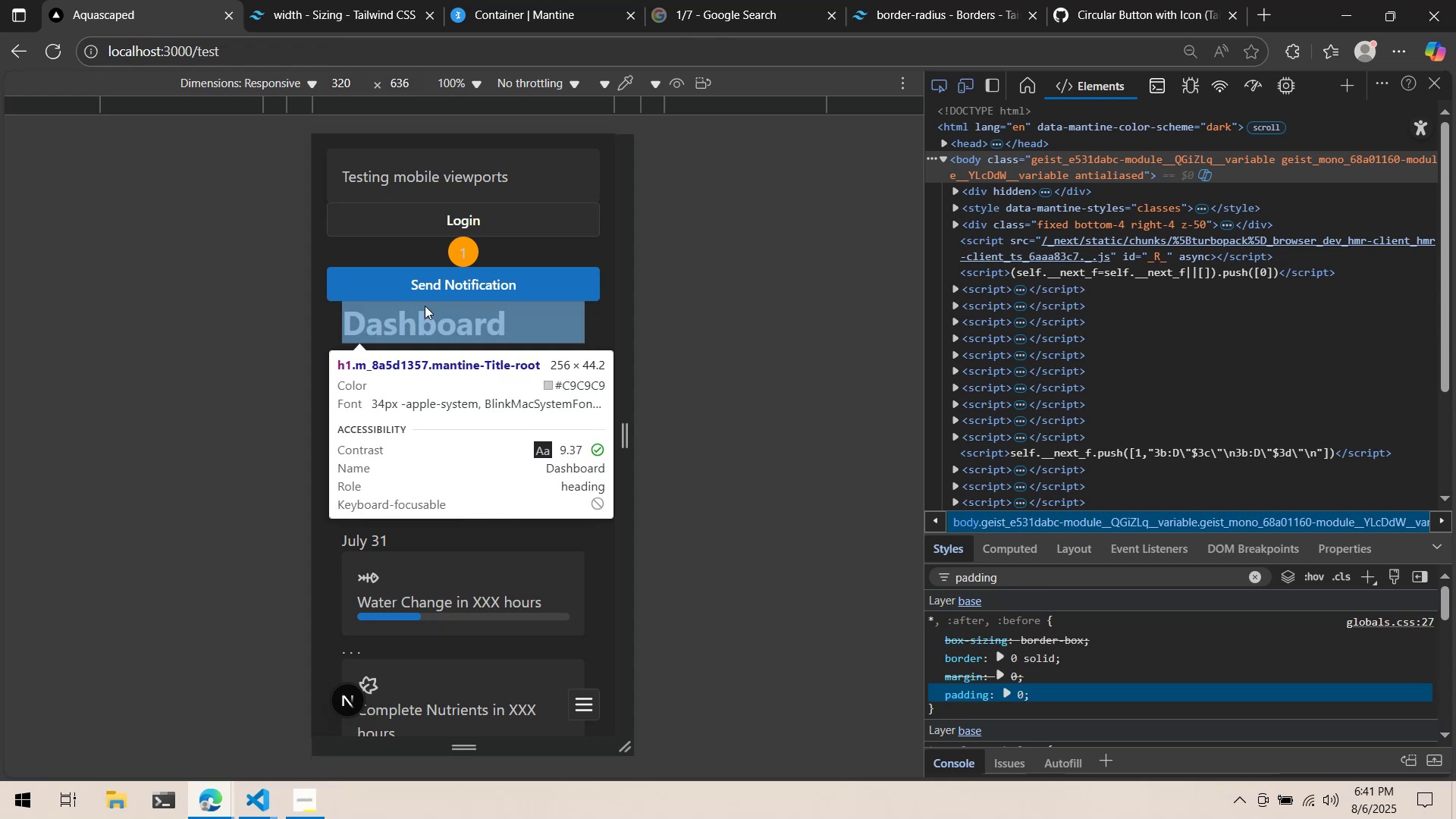 
key(Alt+AltLeft)
 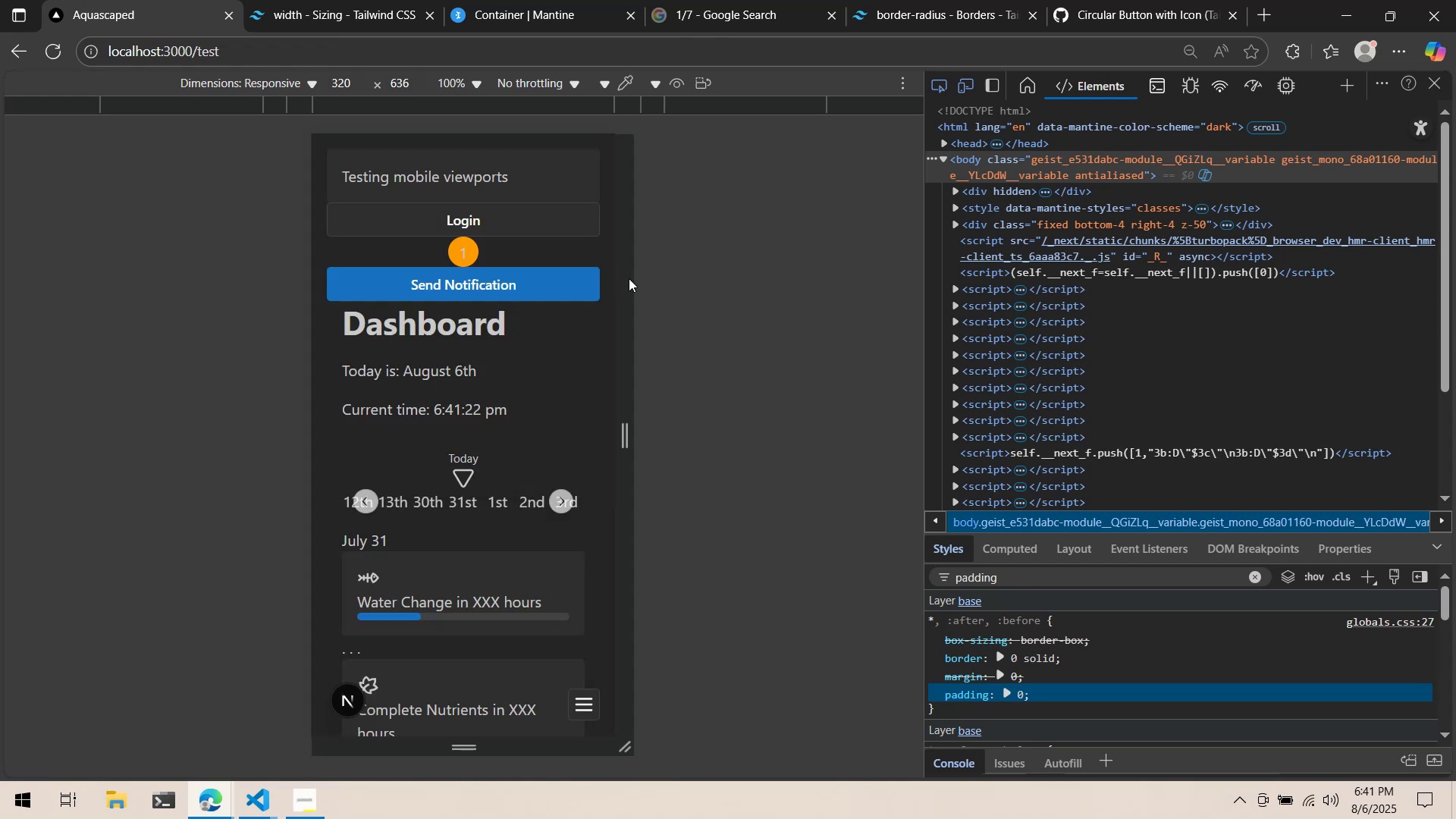 
key(Alt+Tab)
 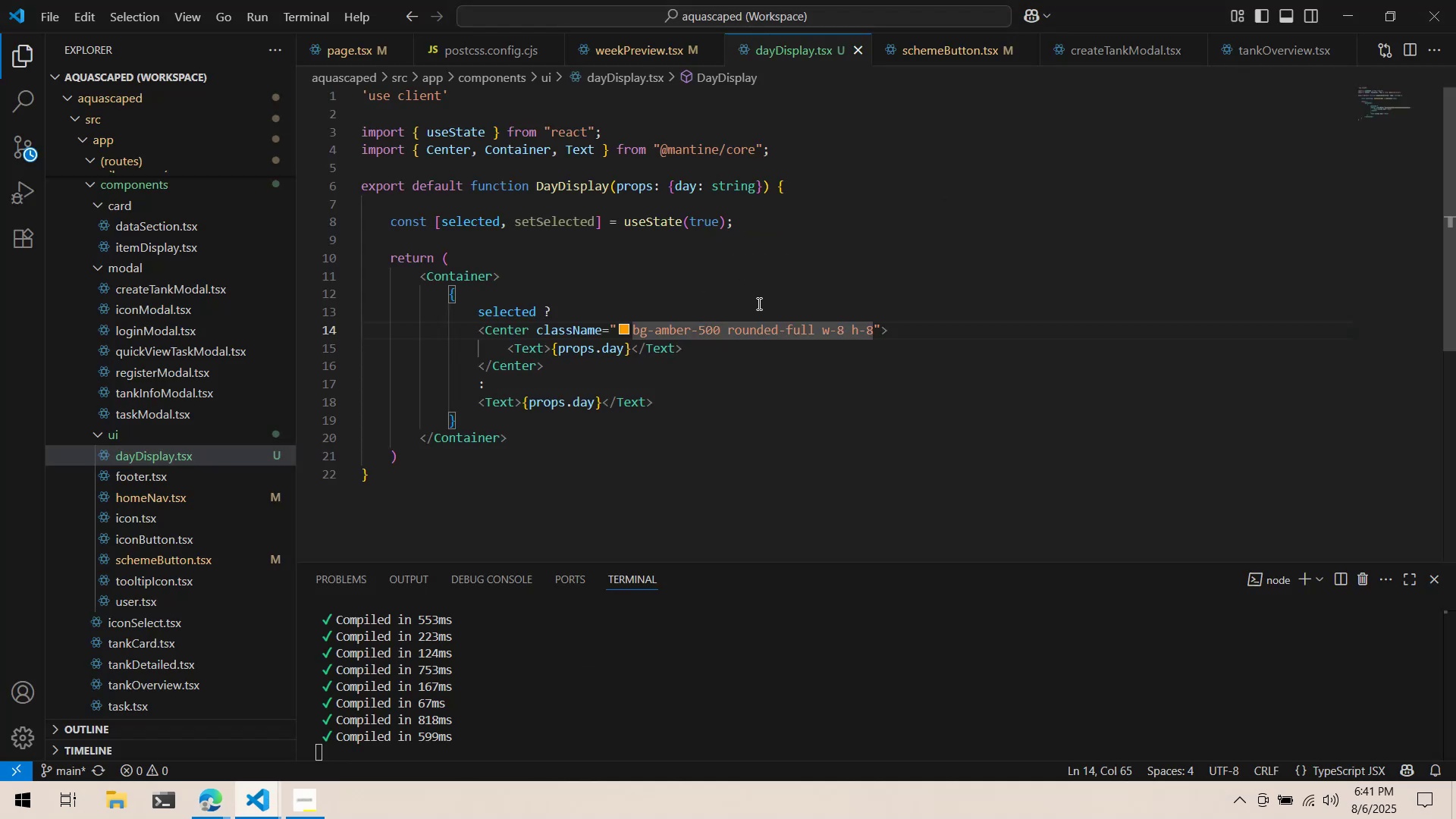 
left_click([749, 303])
 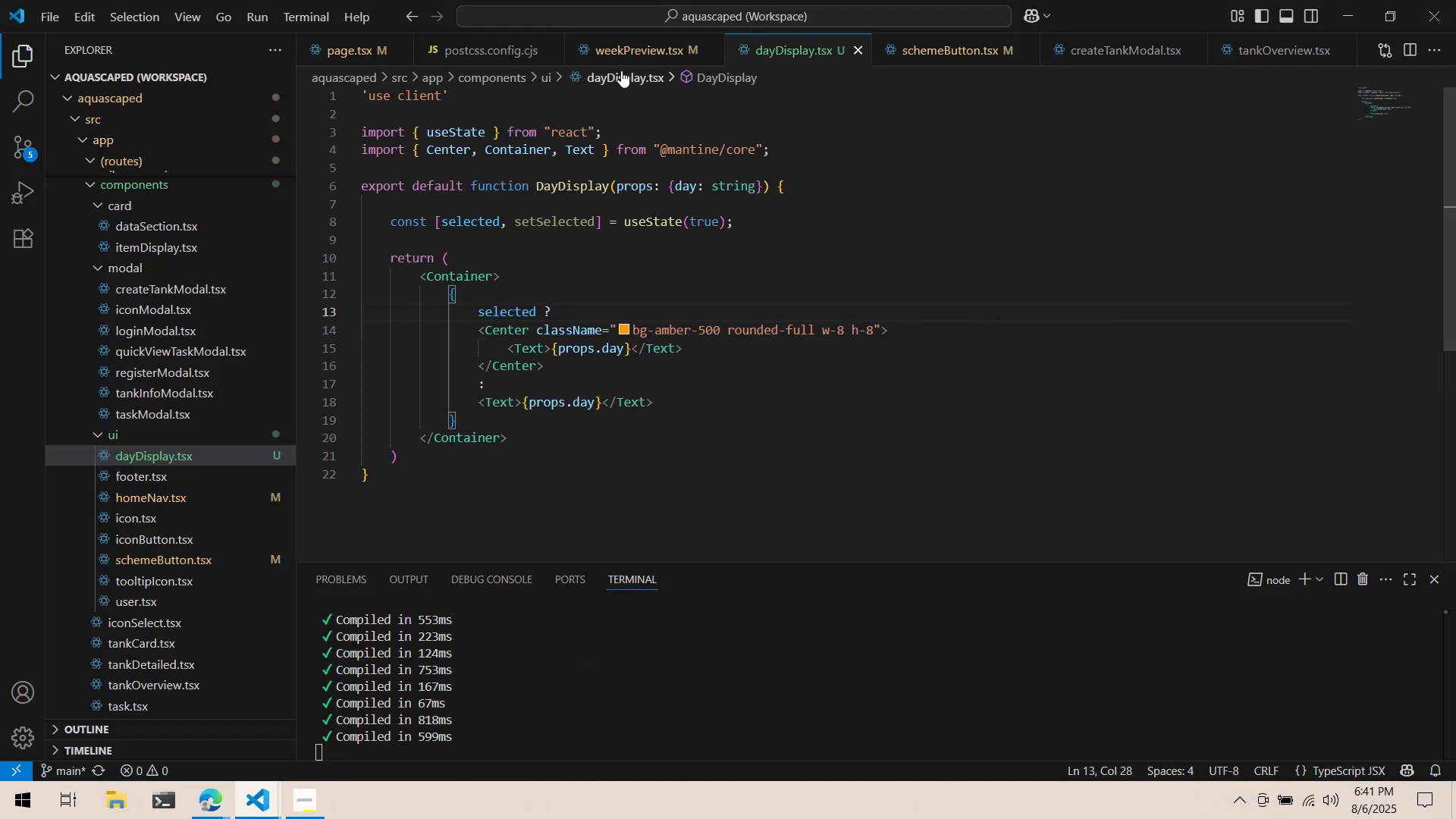 
left_click([621, 60])
 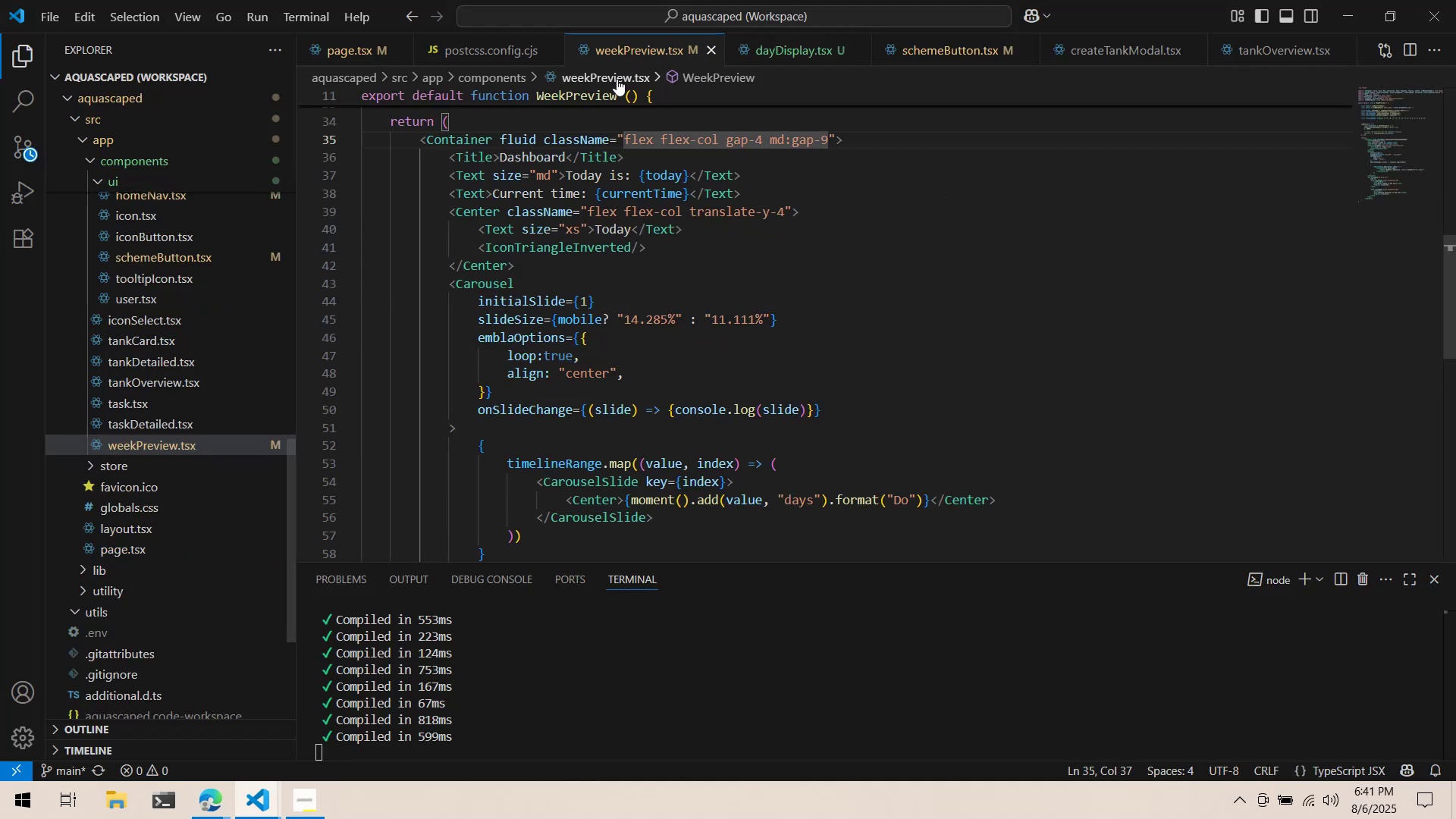 
scroll: coordinate [692, 383], scroll_direction: up, amount: 10.0
 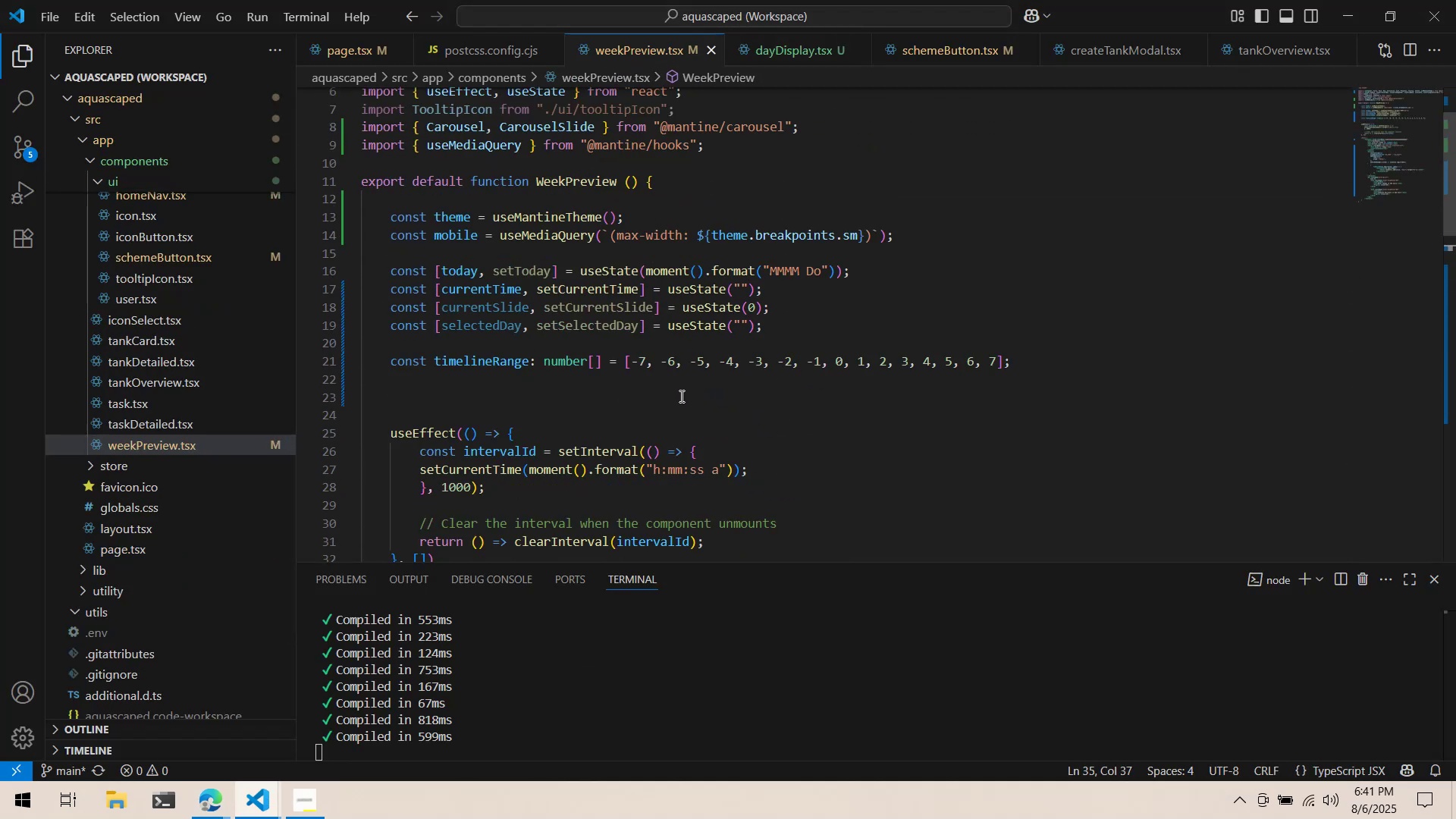 
left_click([673, 396])
 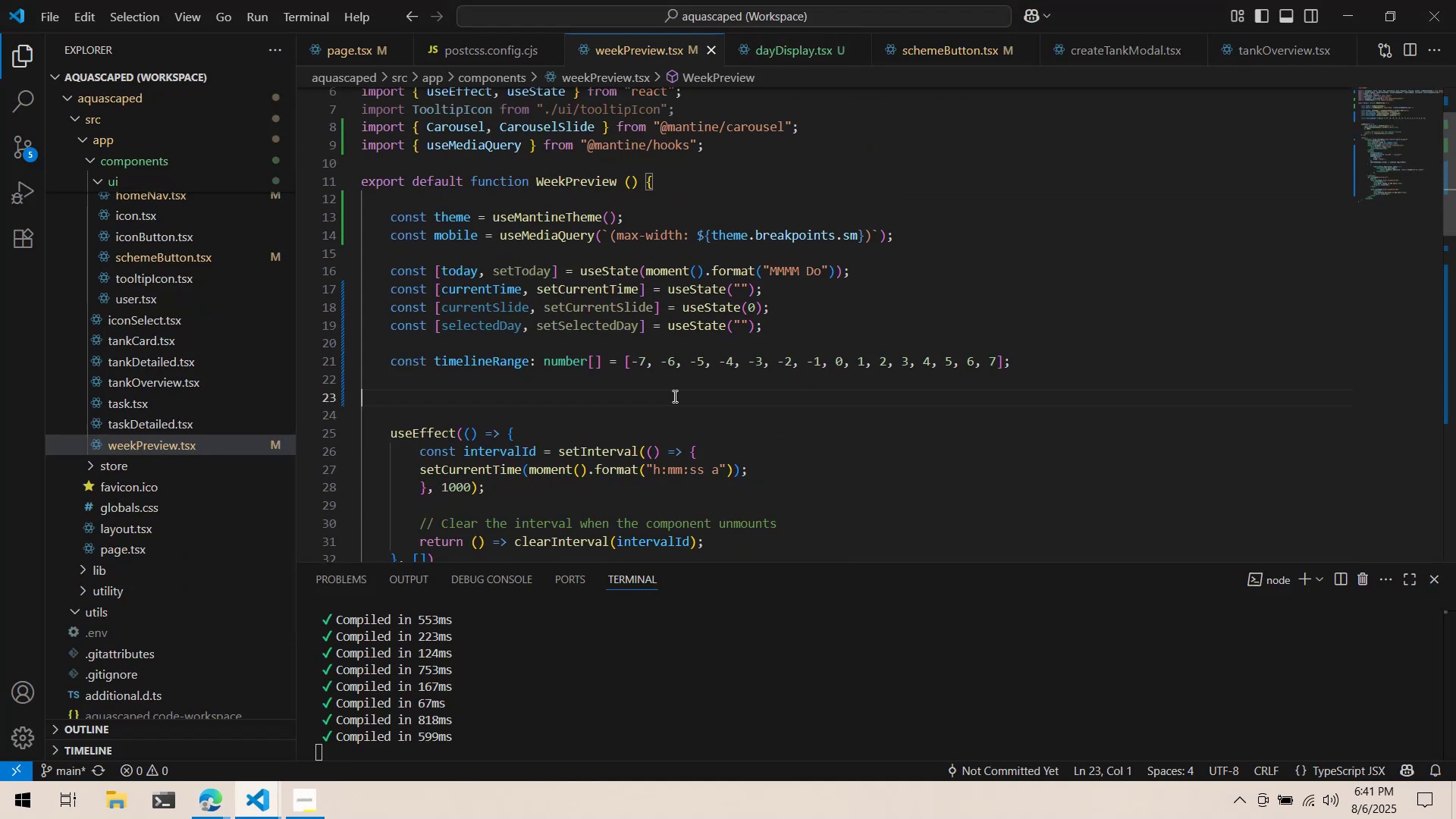 
key(Tab)
type(const [testToggle, setTogg)
key(Backspace)
key(Backspace)
key(Backspace)
key(Backspace)
type(t)
key(Backspace)
type(TestToggle)
 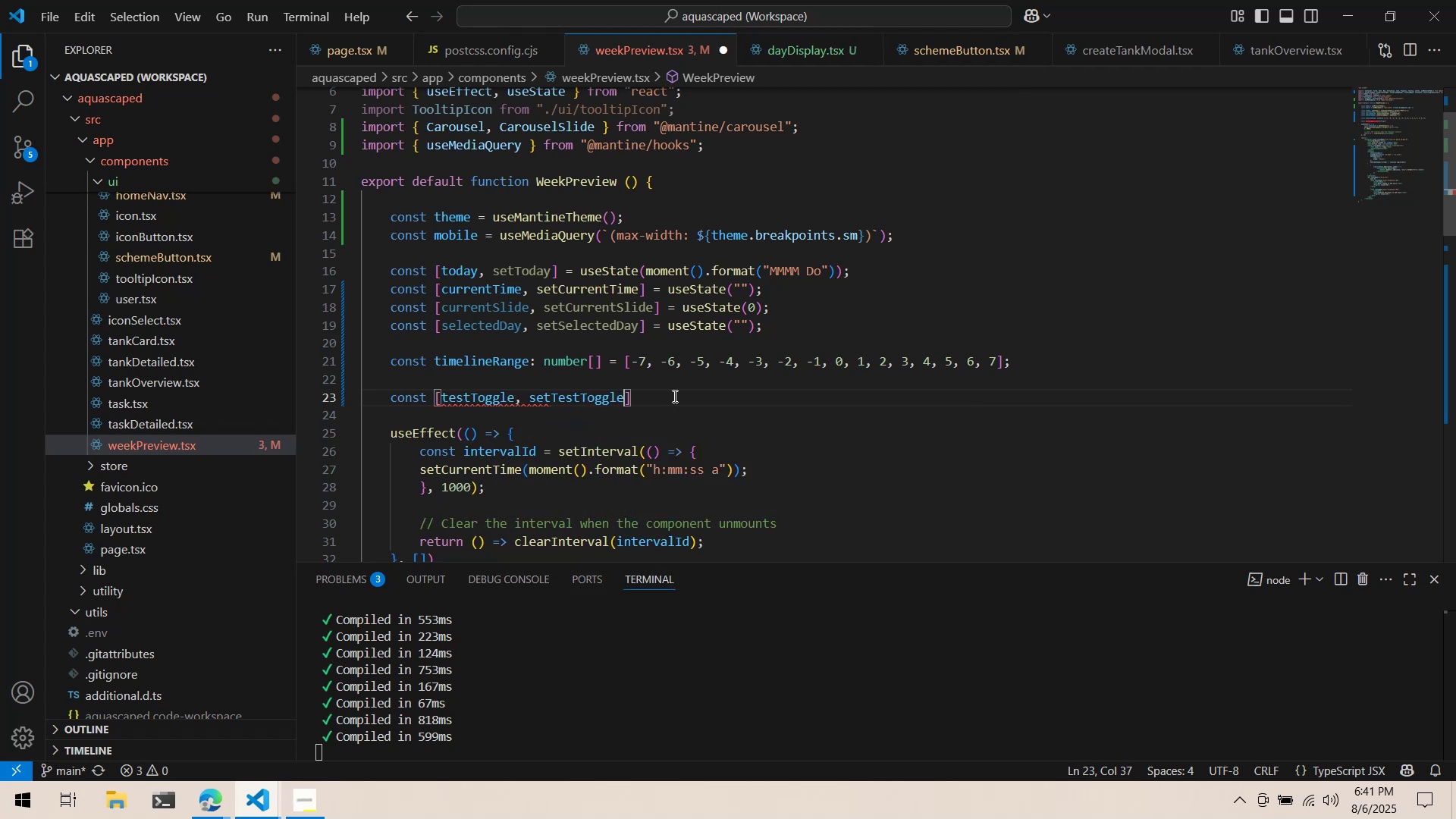 
key(ArrowRight)
 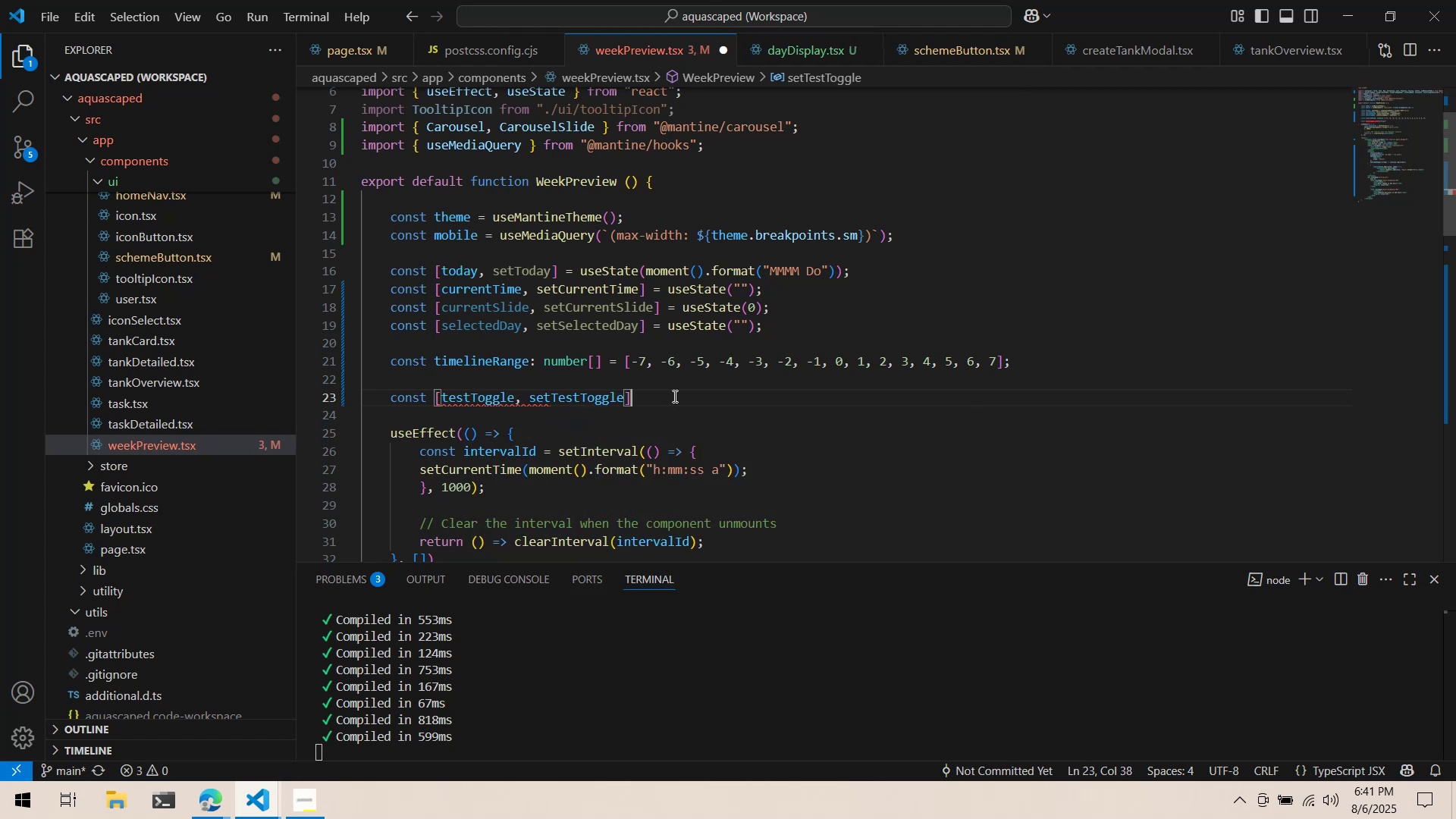 
type( = useState(")
key(Backspace)
type(true)
 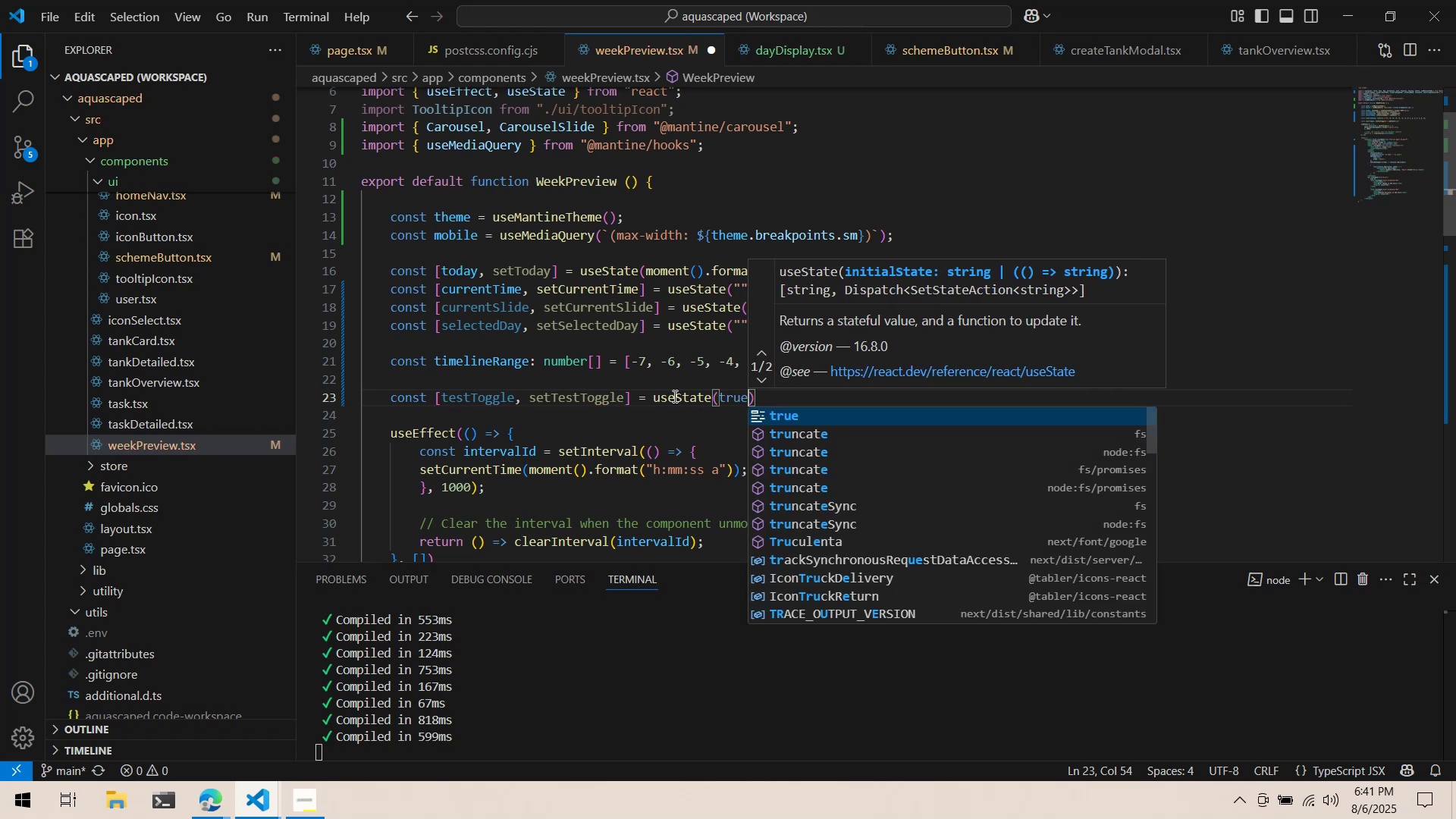 
key(Control+ControlLeft)
 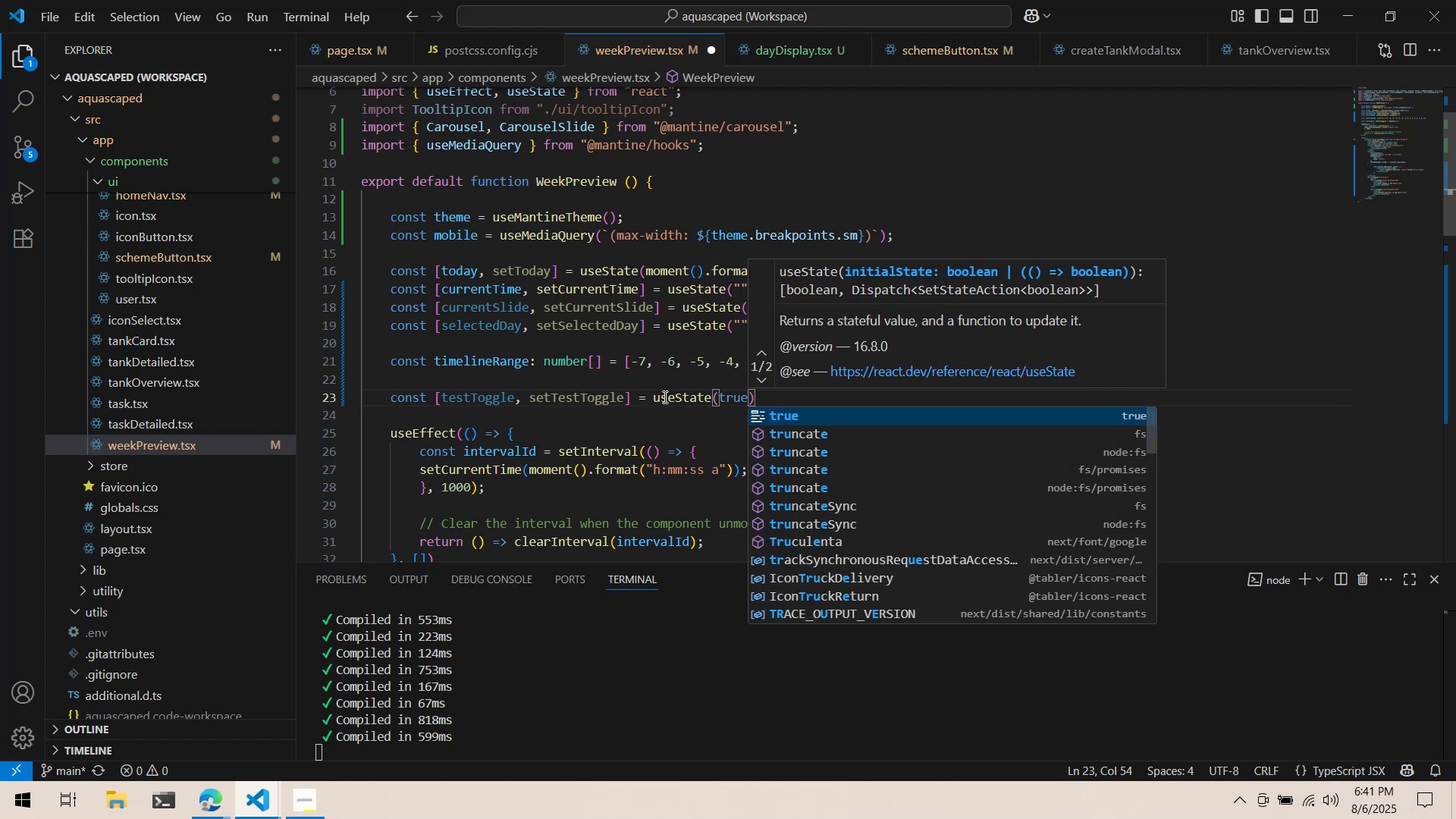 
key(Control+S)
 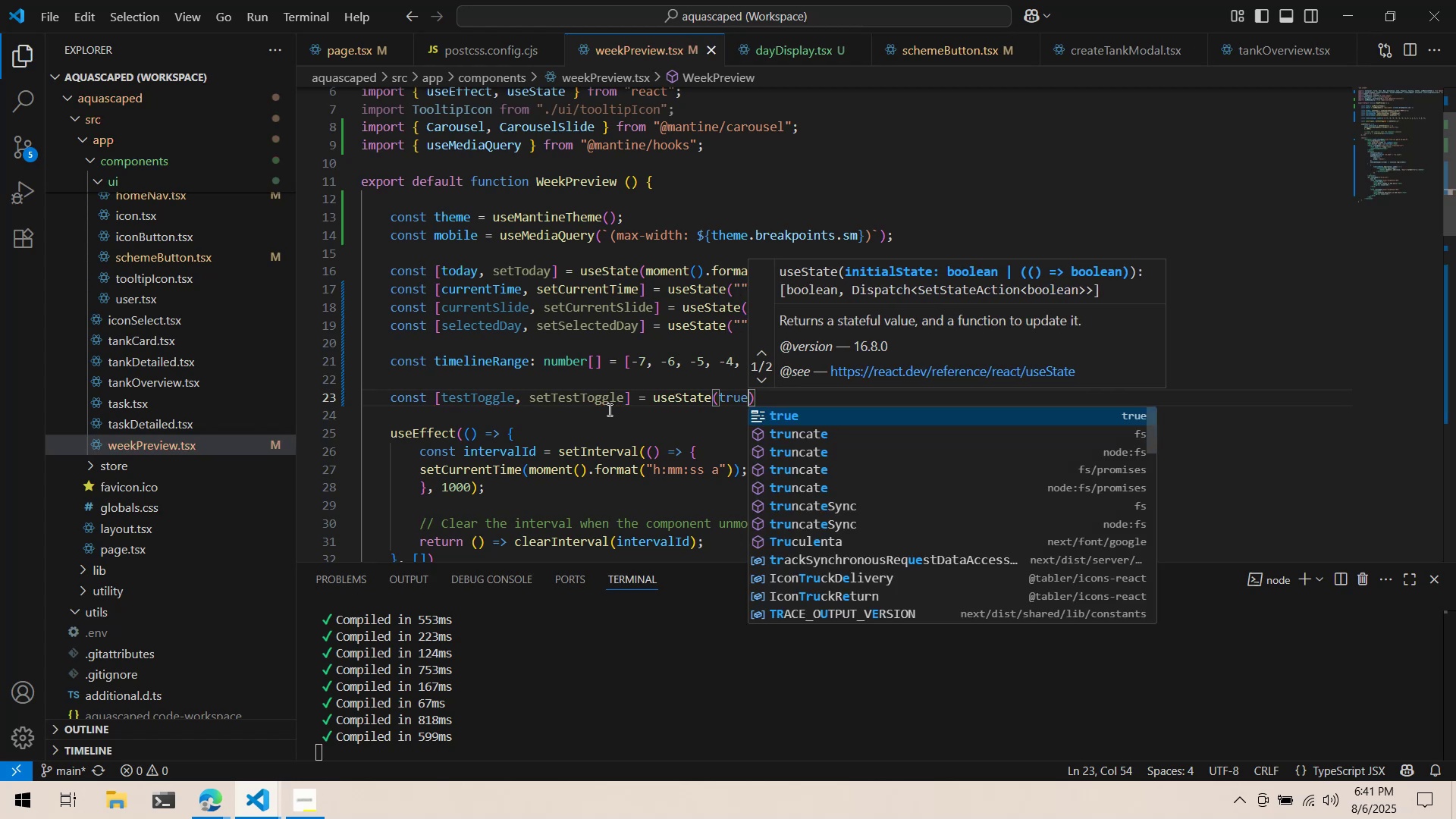 
left_click([607, 410])
 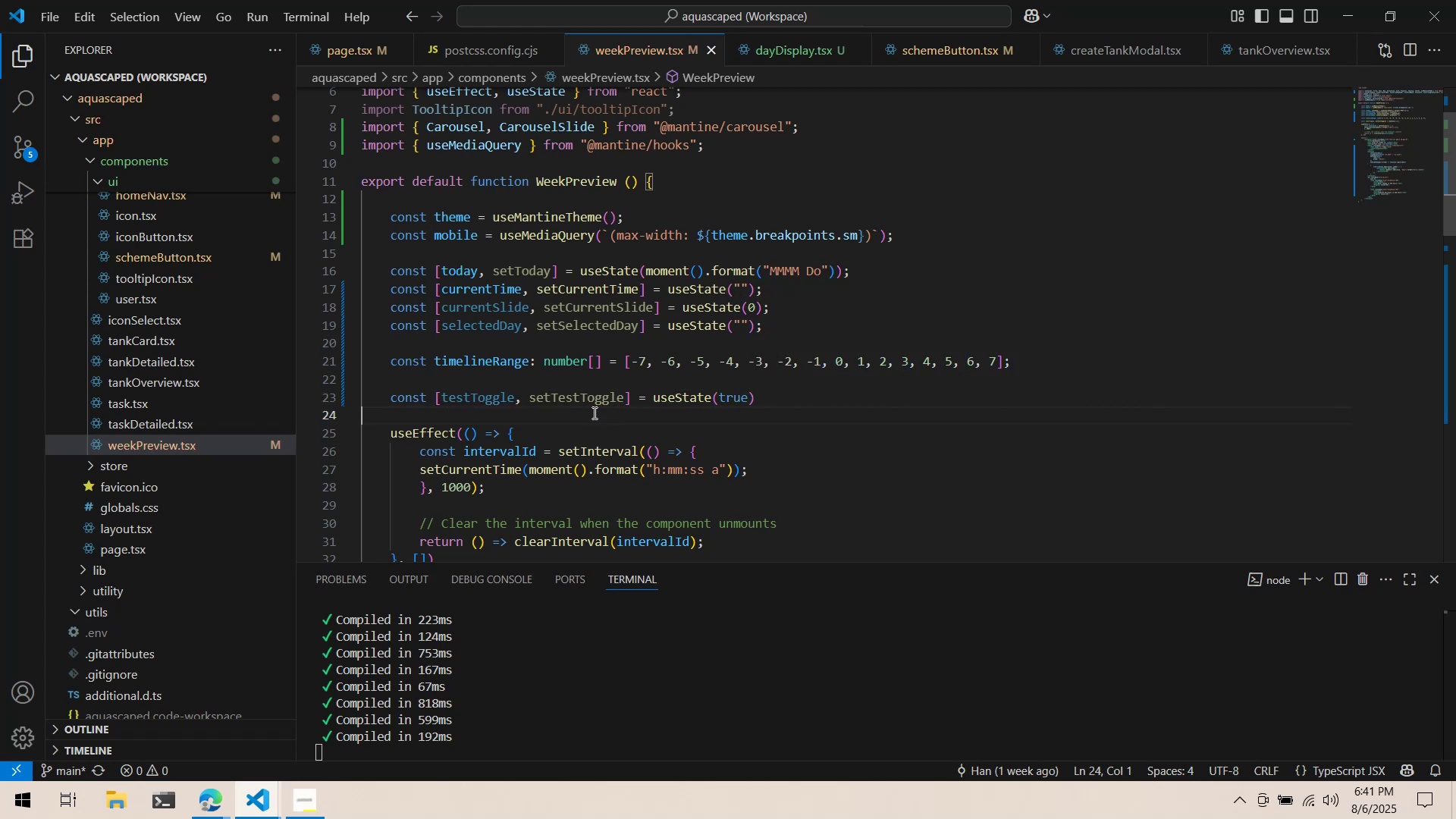 
scroll: coordinate [596, 410], scroll_direction: down, amount: 7.0
 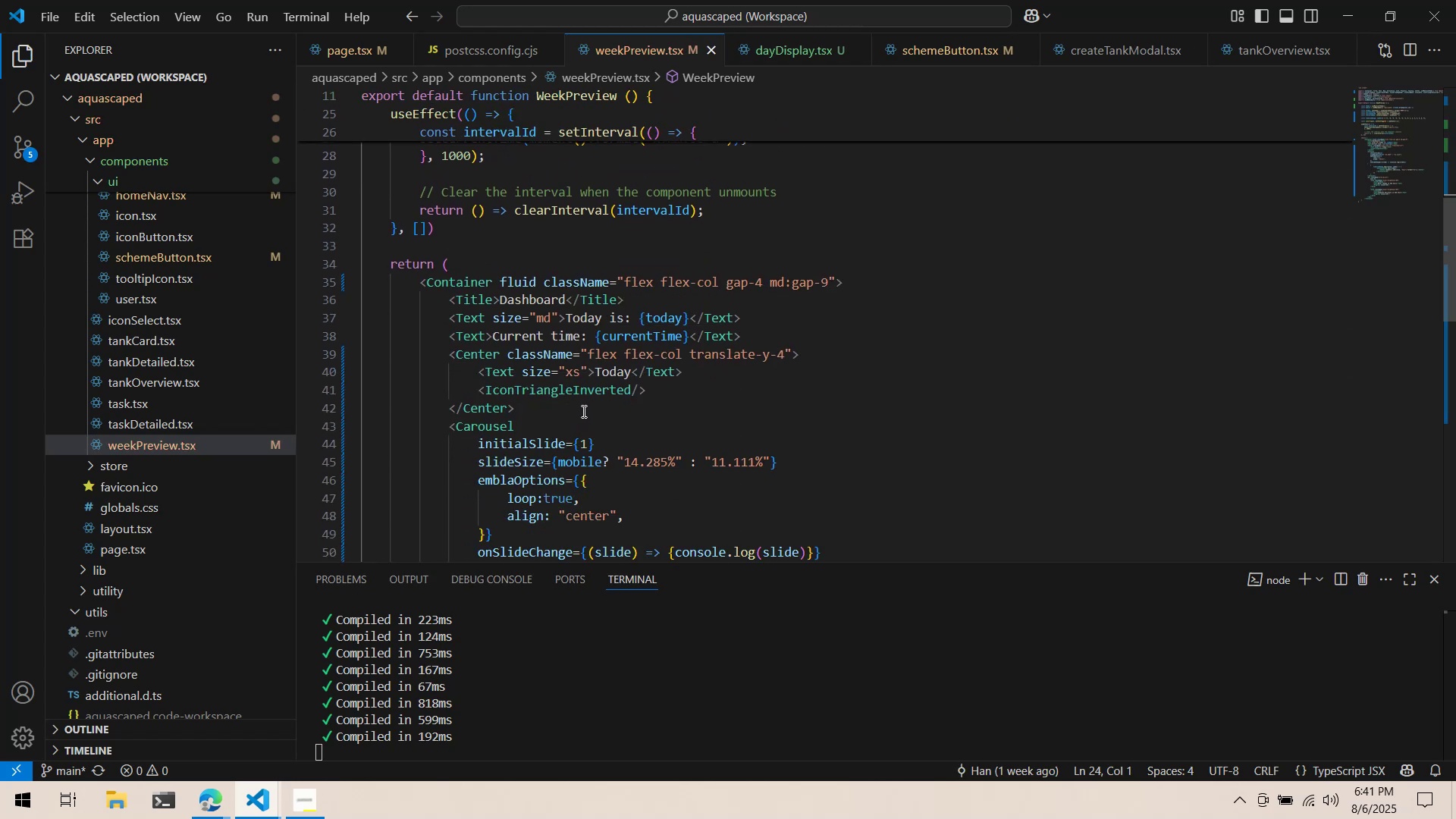 
left_click([582, 411])
 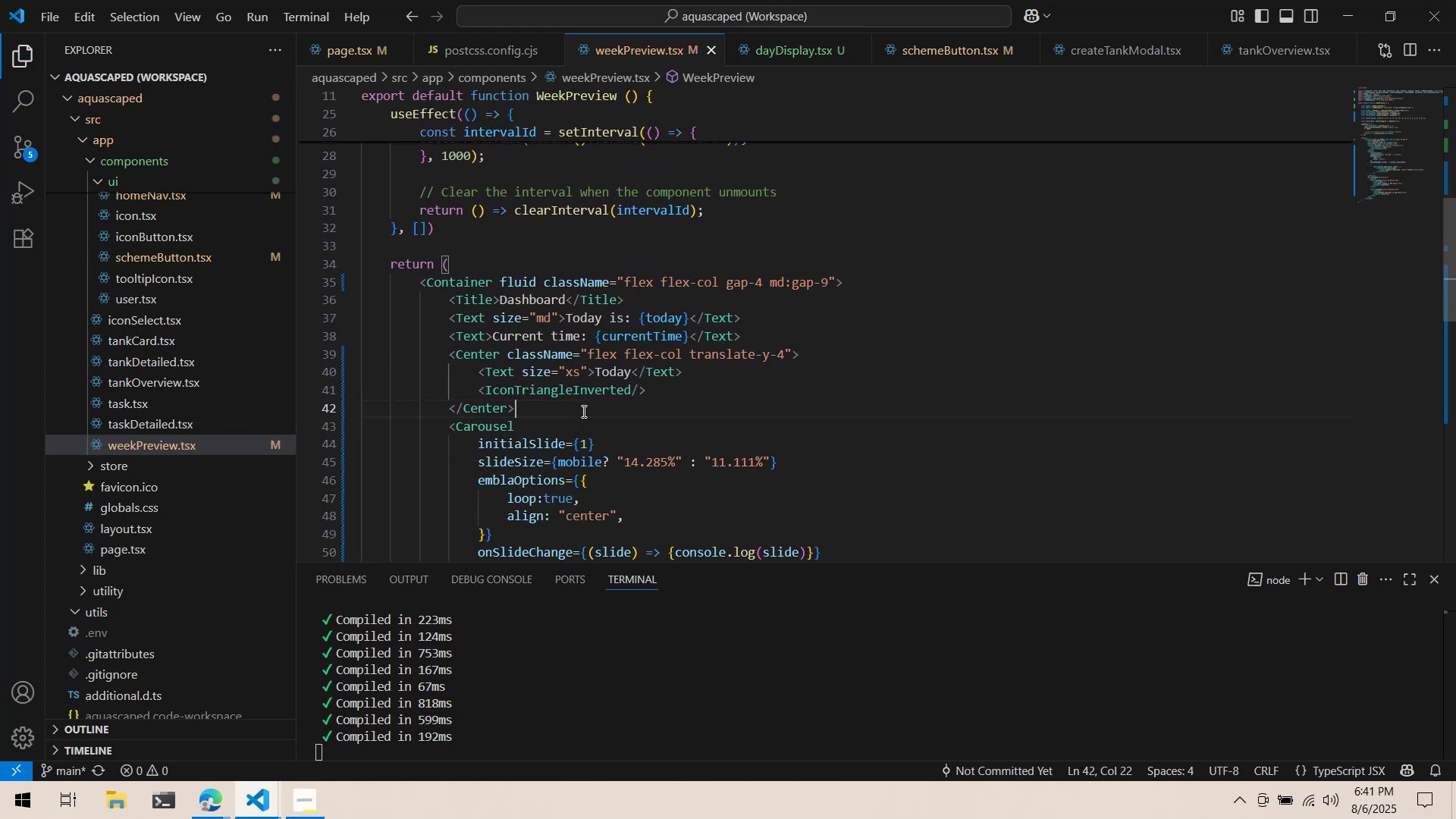 
scroll: coordinate [582, 411], scroll_direction: down, amount: 6.0
 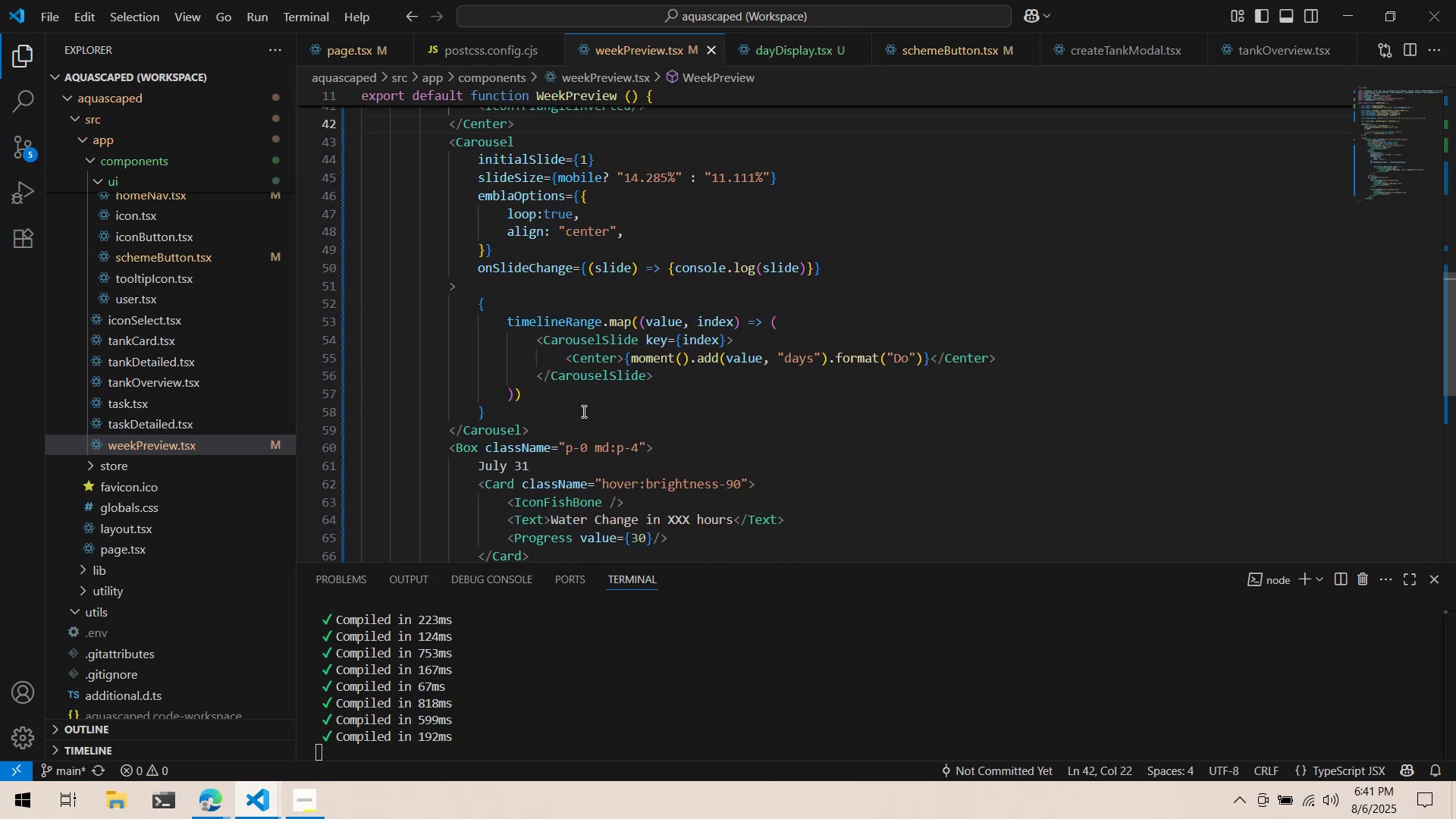 
scroll: coordinate [573, 393], scroll_direction: up, amount: 11.0
 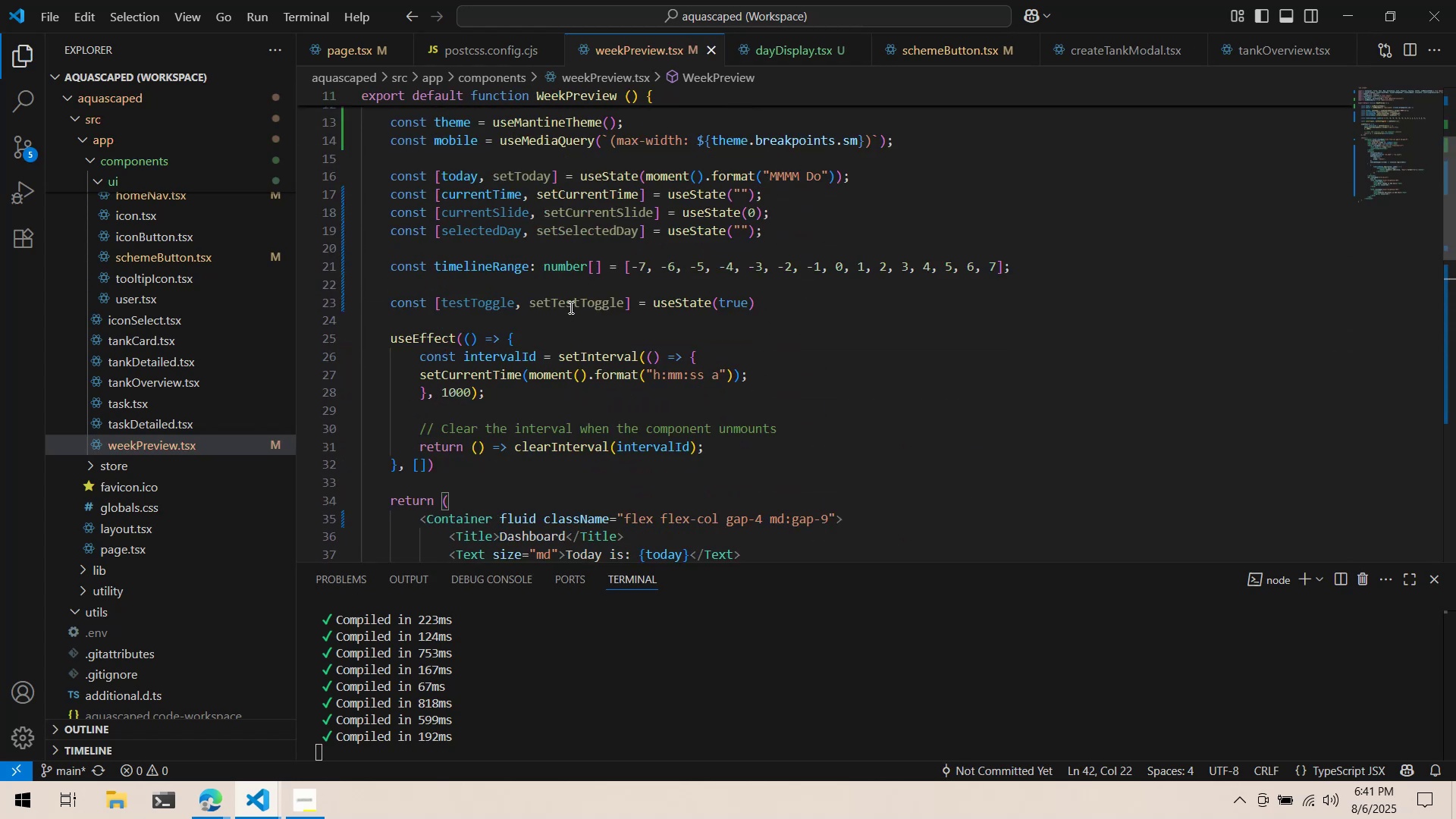 
left_click([572, 303])
 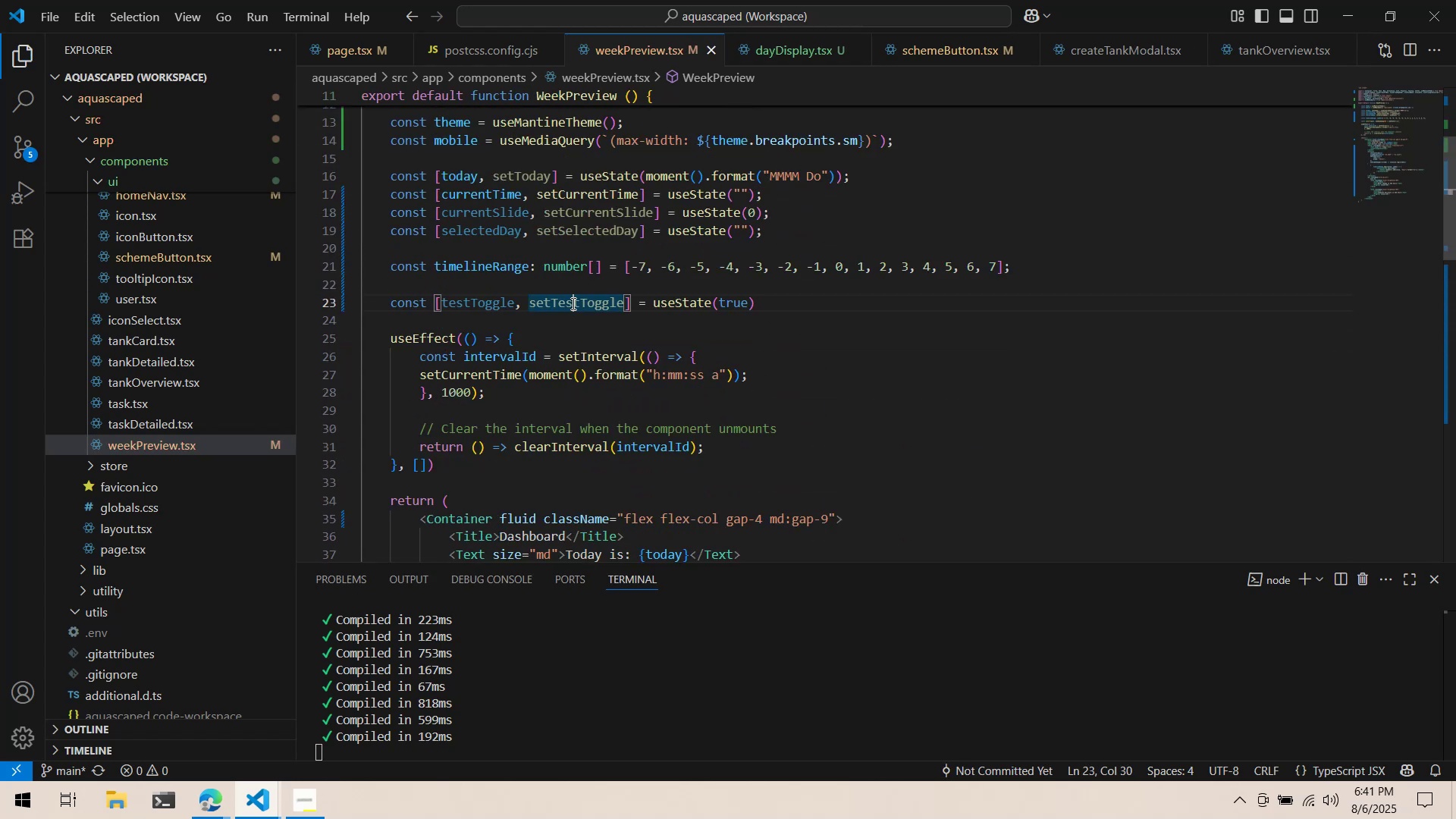 
key(Control+ControlLeft)
 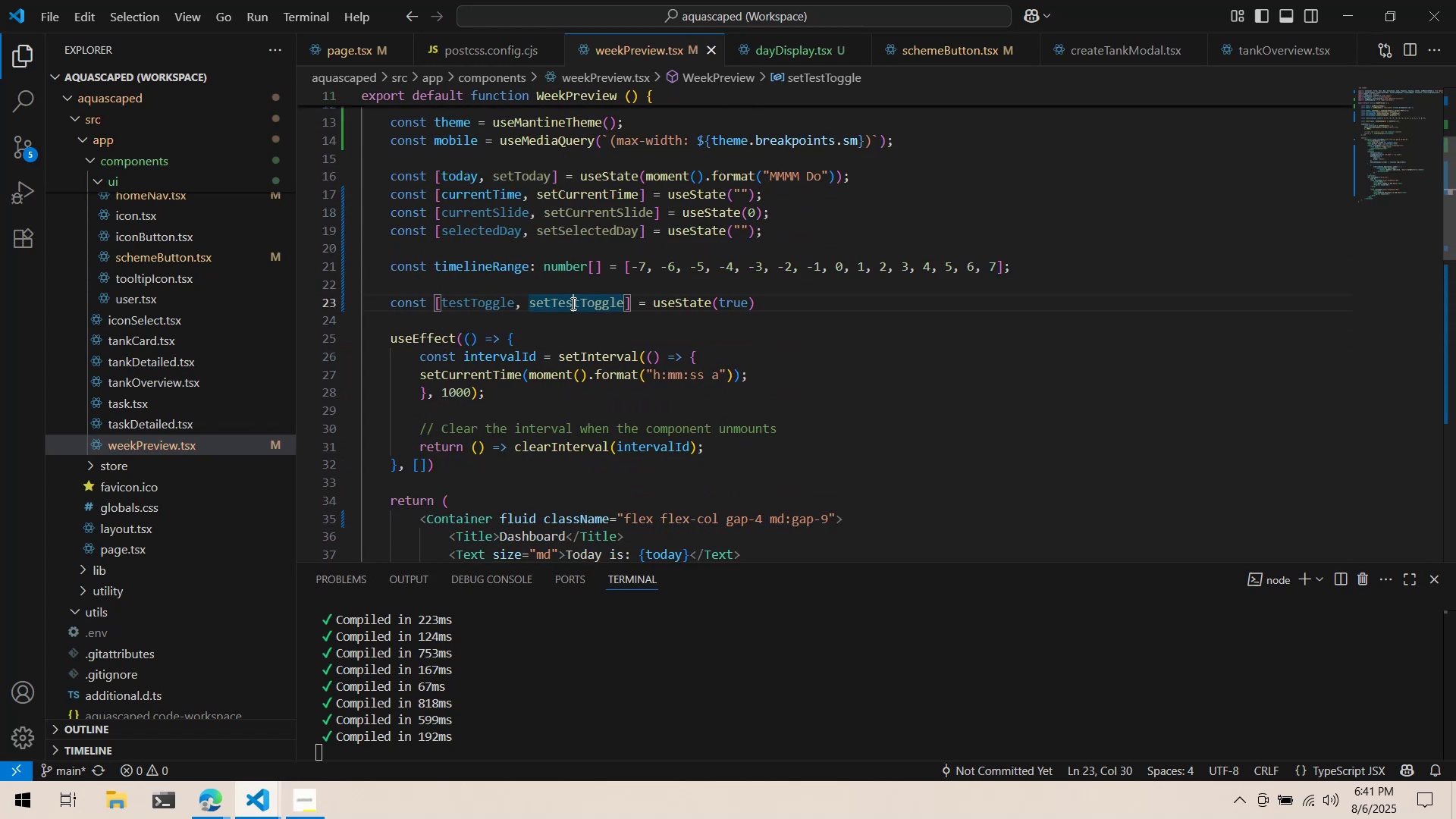 
key(Control+C)
 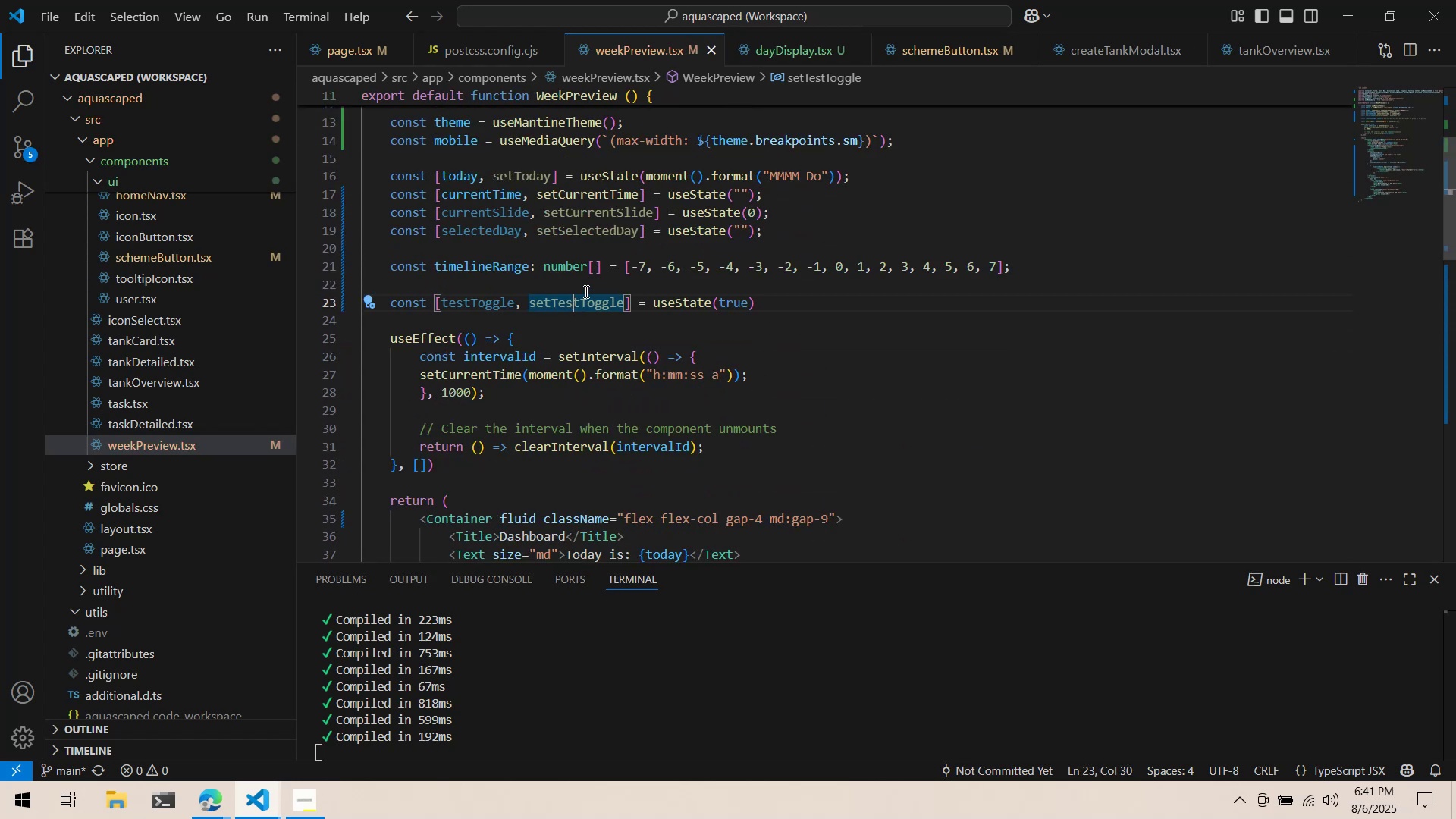 
key(Control+ControlLeft)
 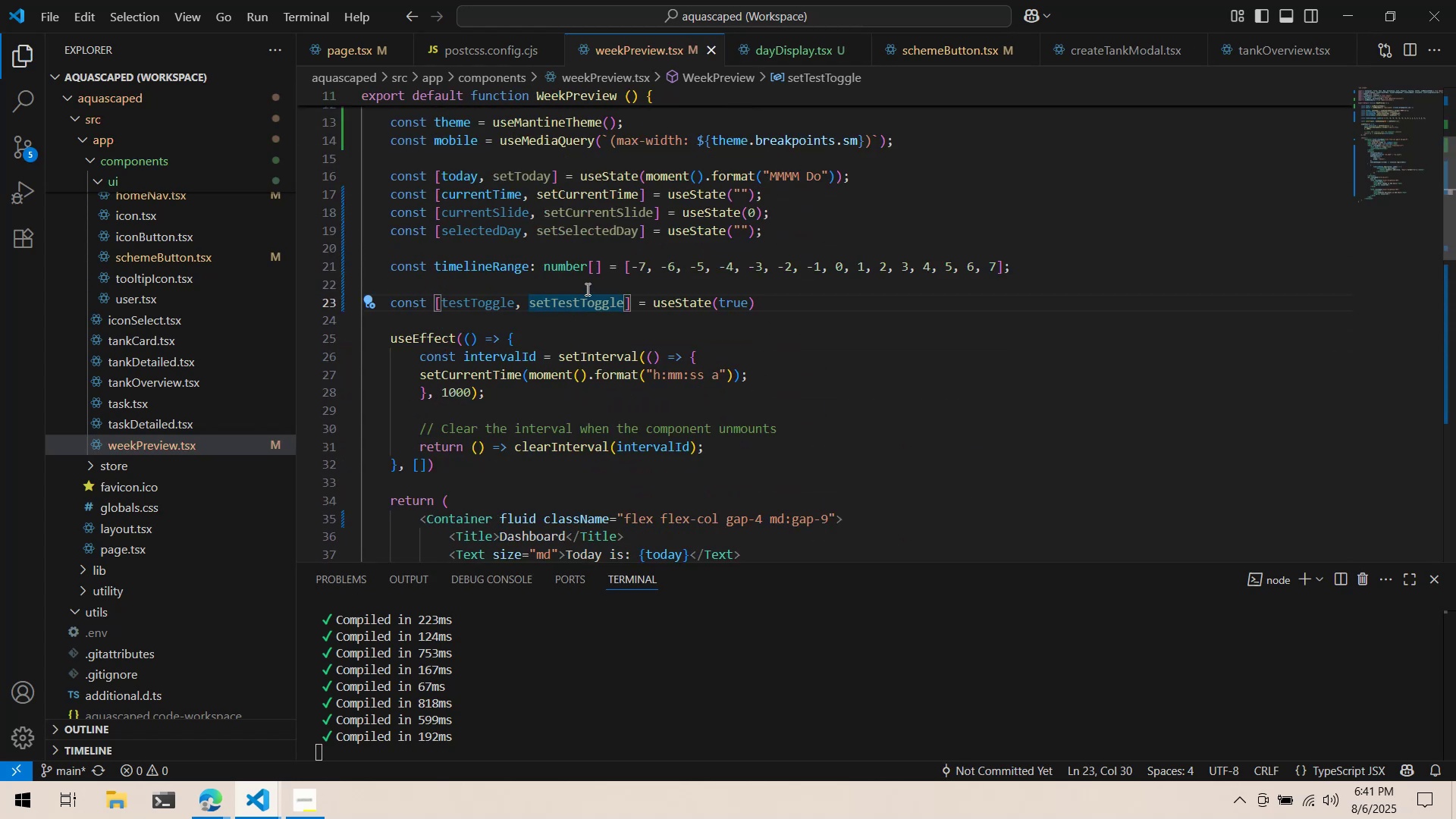 
key(Control+X)
 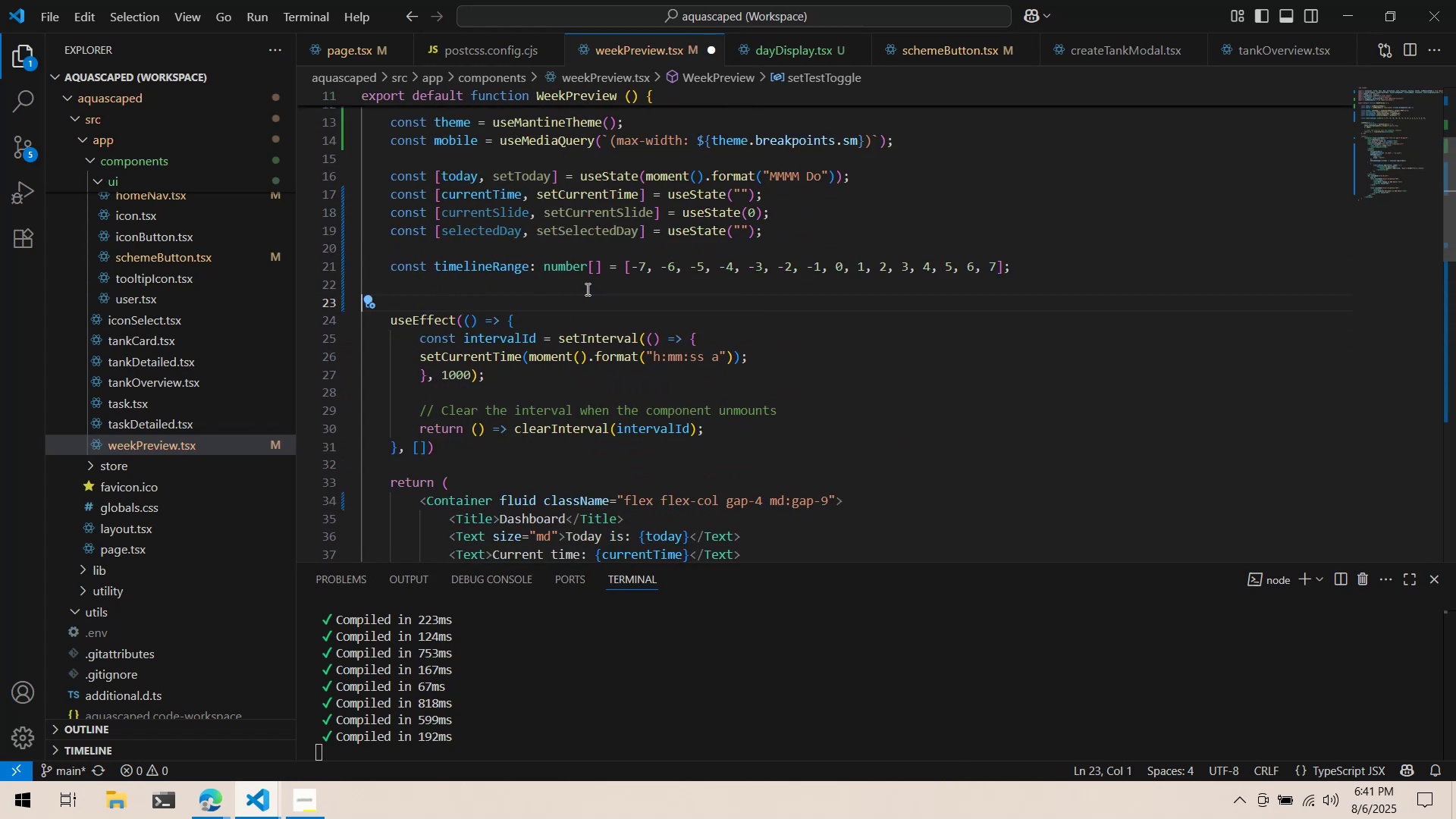 
left_click([586, 289])
 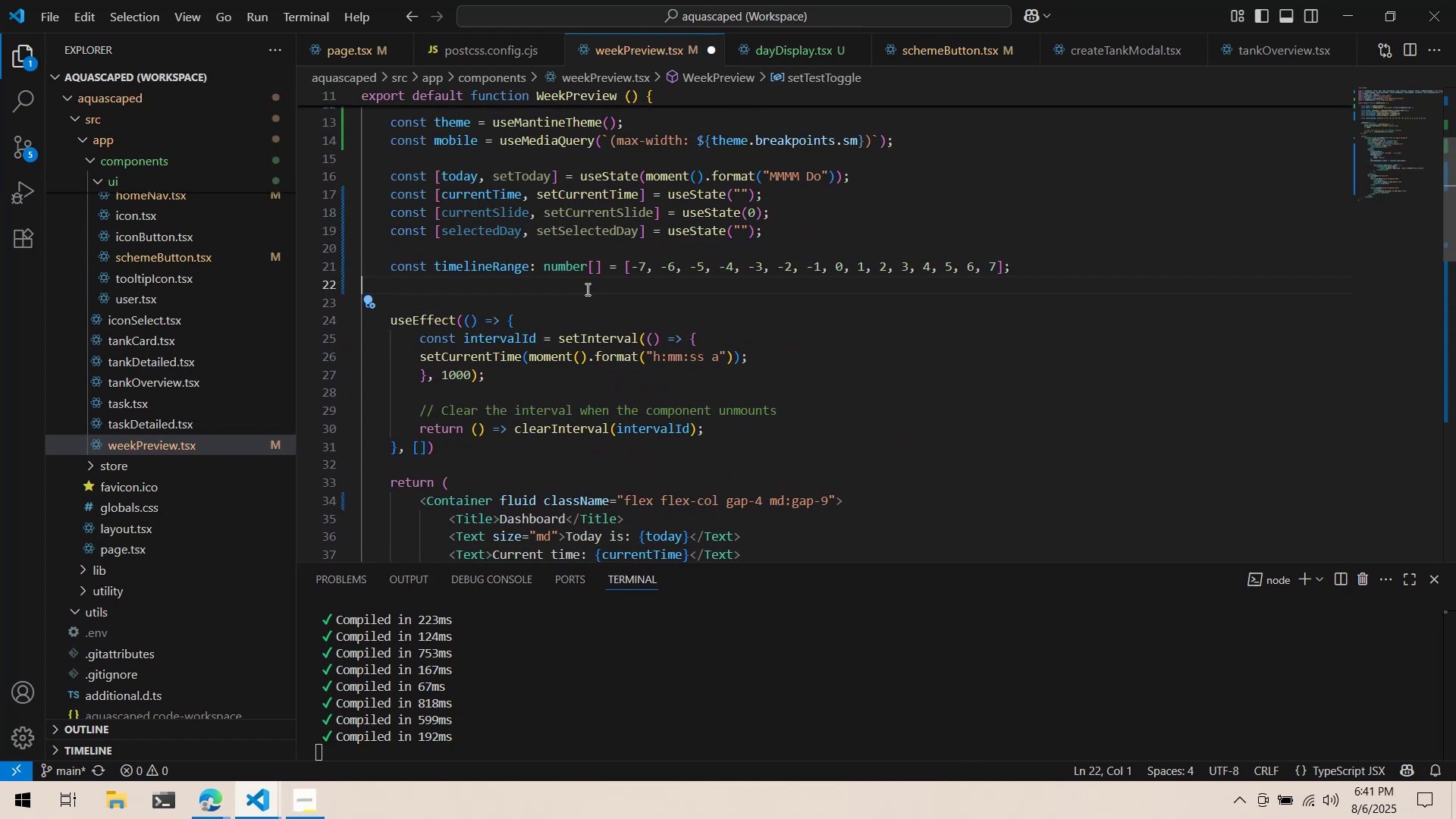 
key(Control+ControlLeft)
 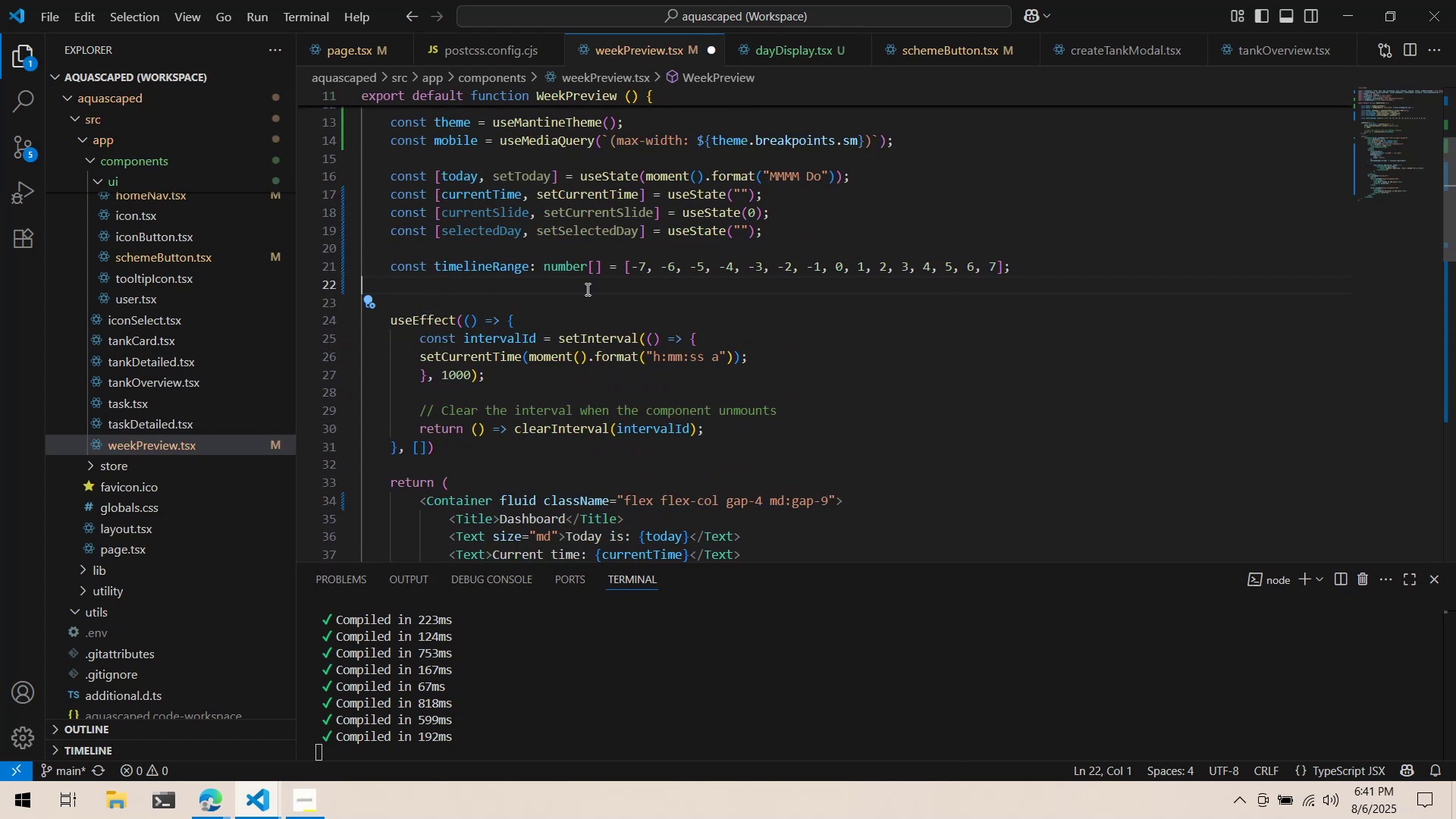 
key(Control+X)
 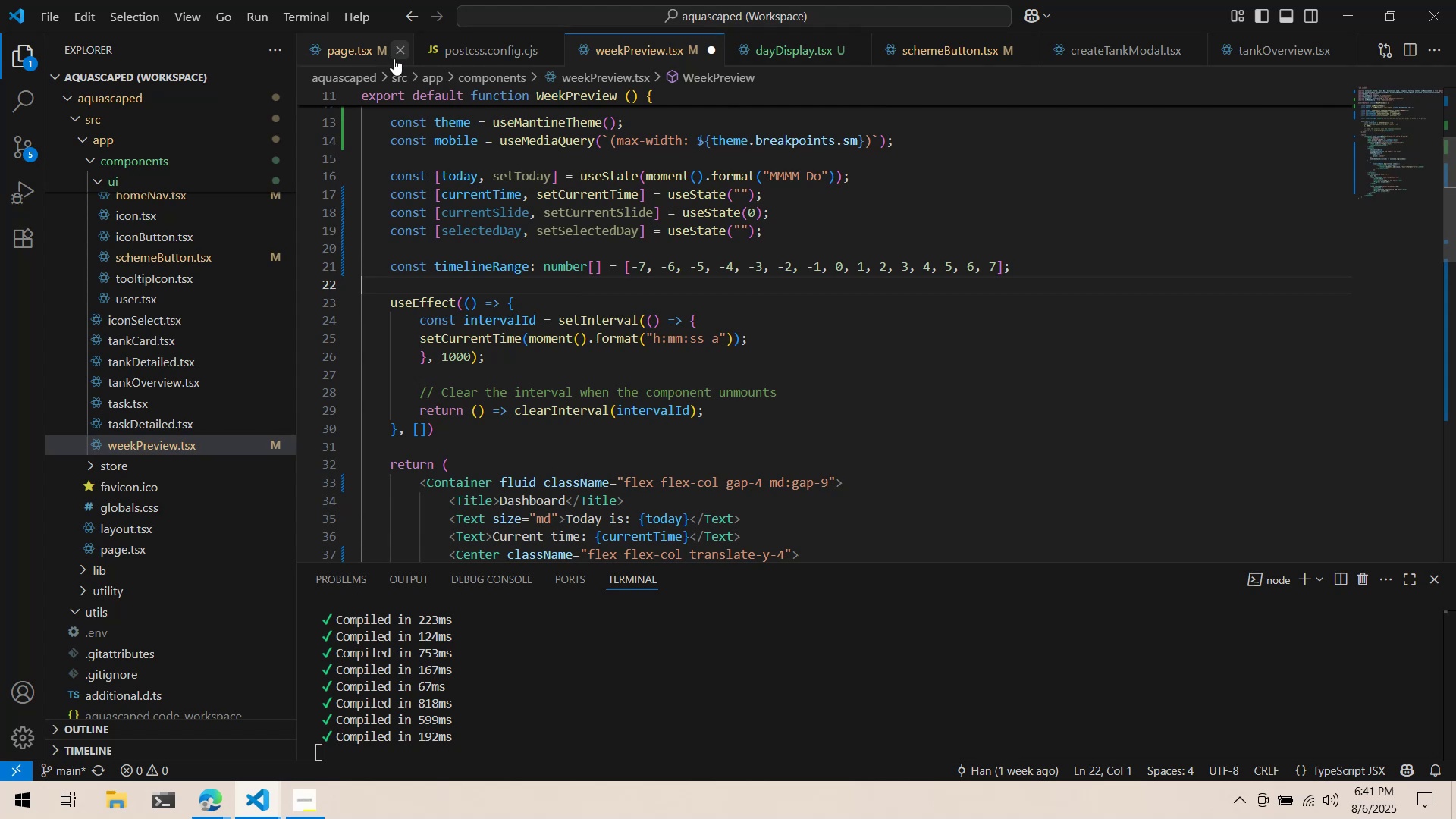 
key(Control+ControlLeft)
 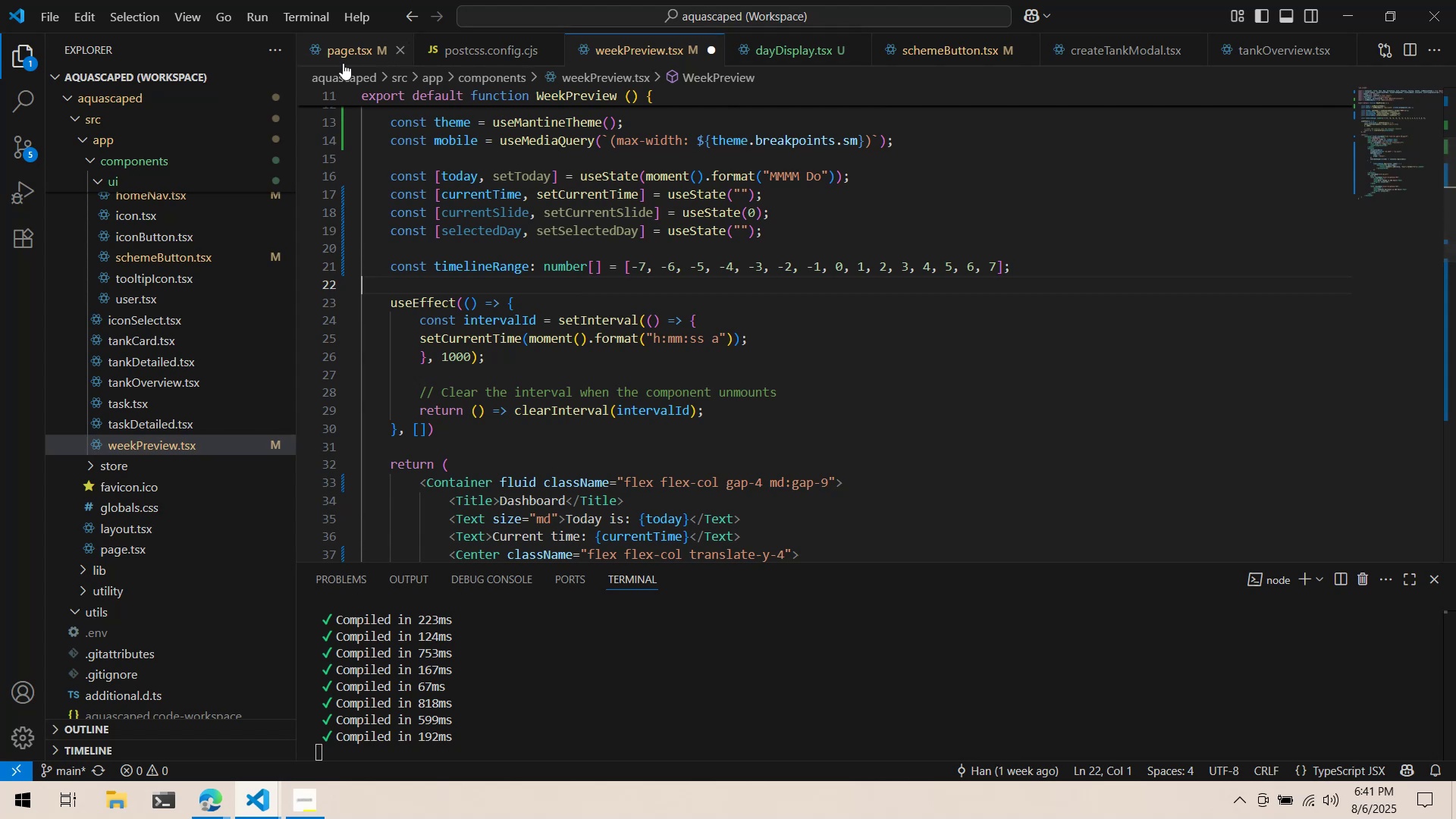 
key(Control+S)
 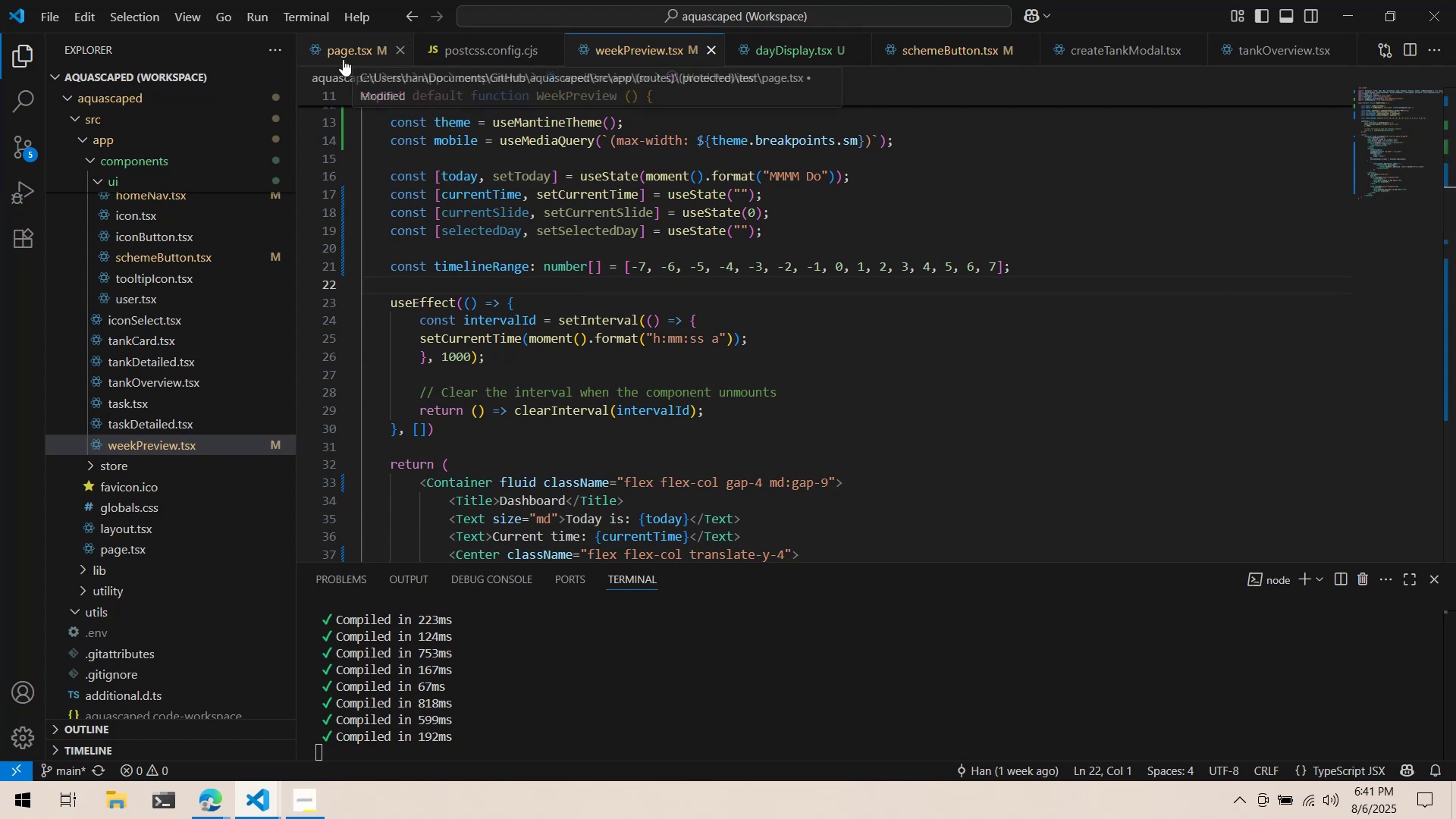 
left_click([343, 59])
 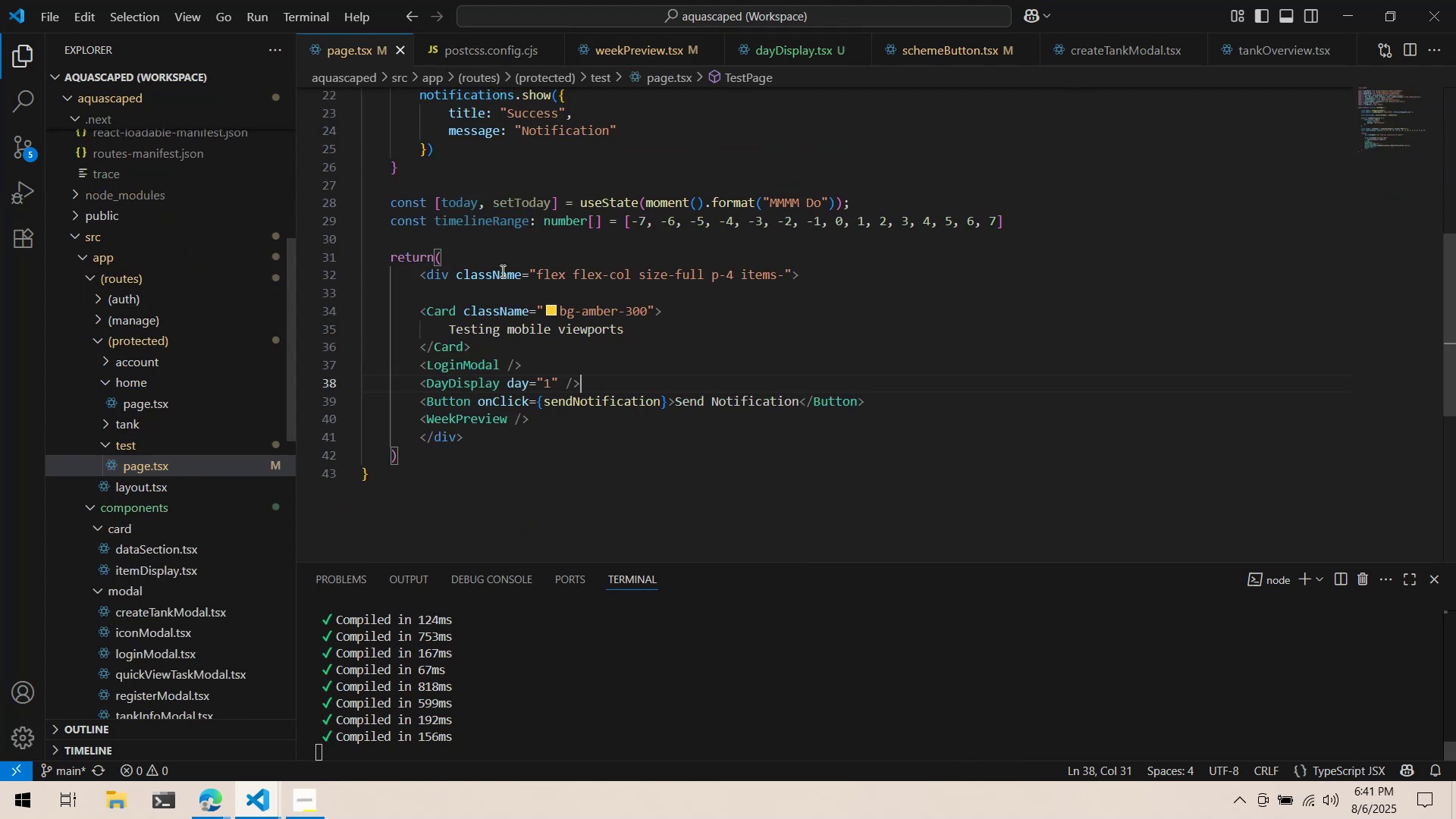 
scroll: coordinate [498, 290], scroll_direction: up, amount: 3.0
 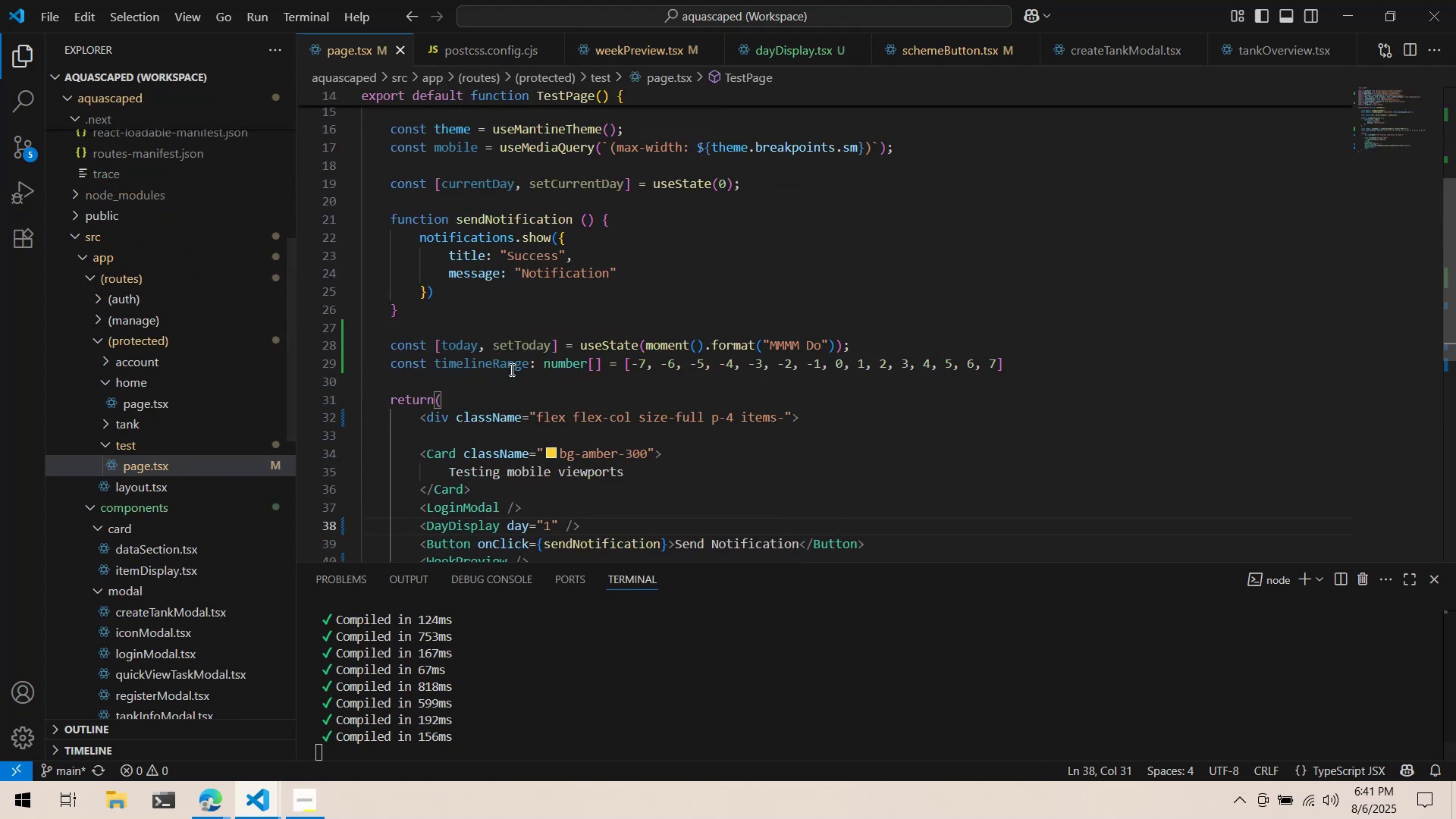 
scroll: coordinate [508, 365], scroll_direction: down, amount: 1.0
 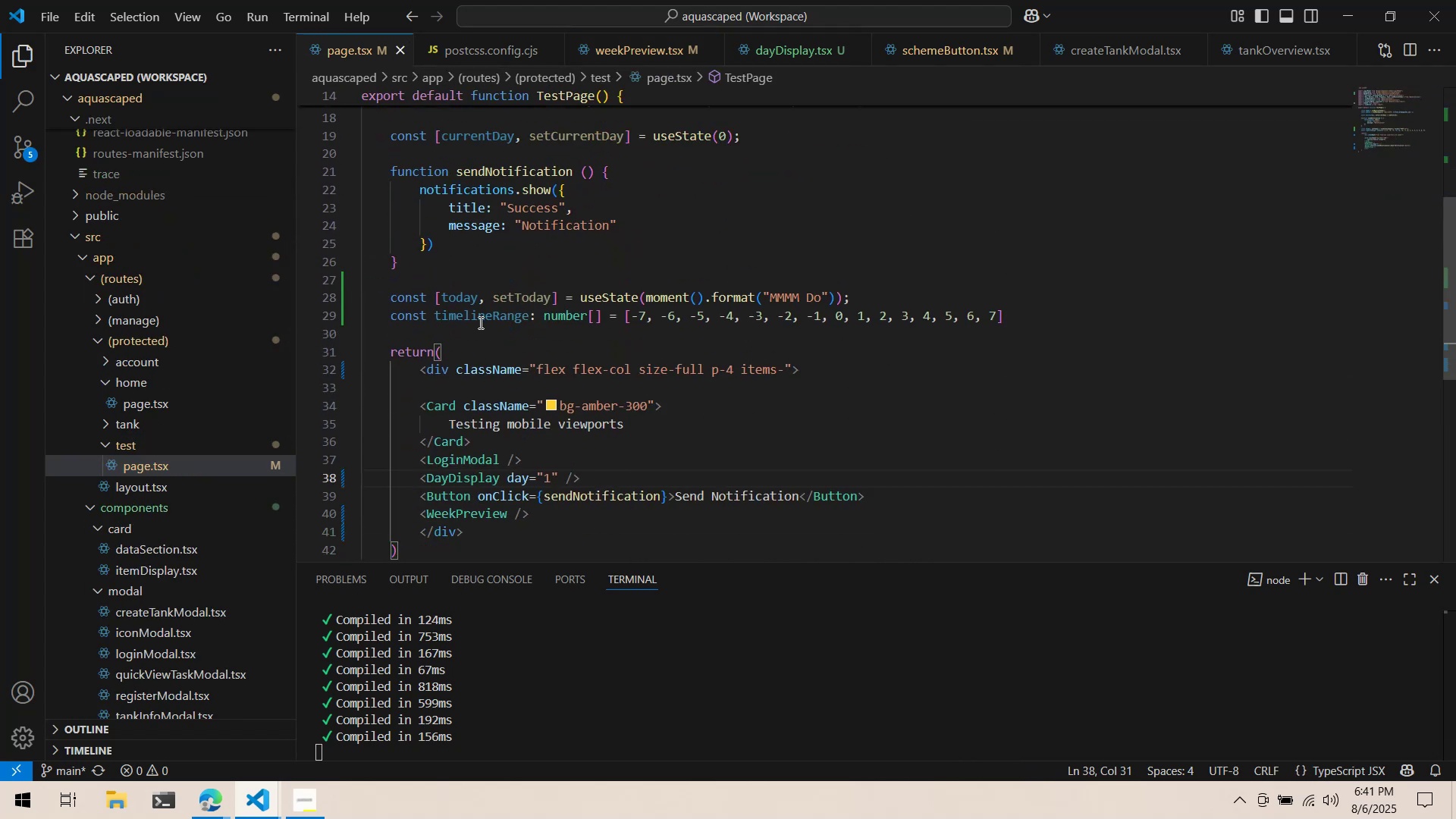 
left_click([475, 331])
 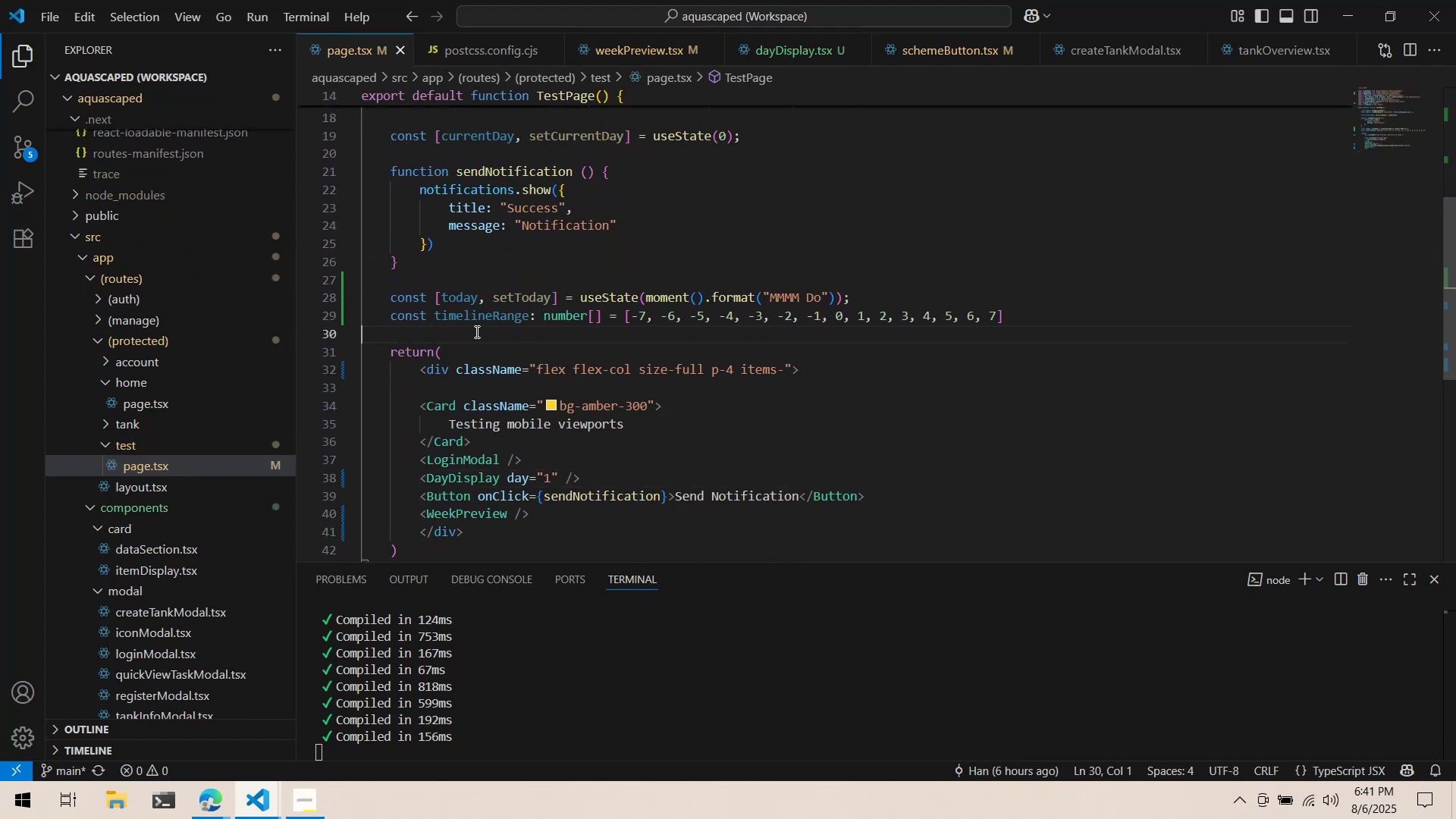 
key(Control+ControlLeft)
 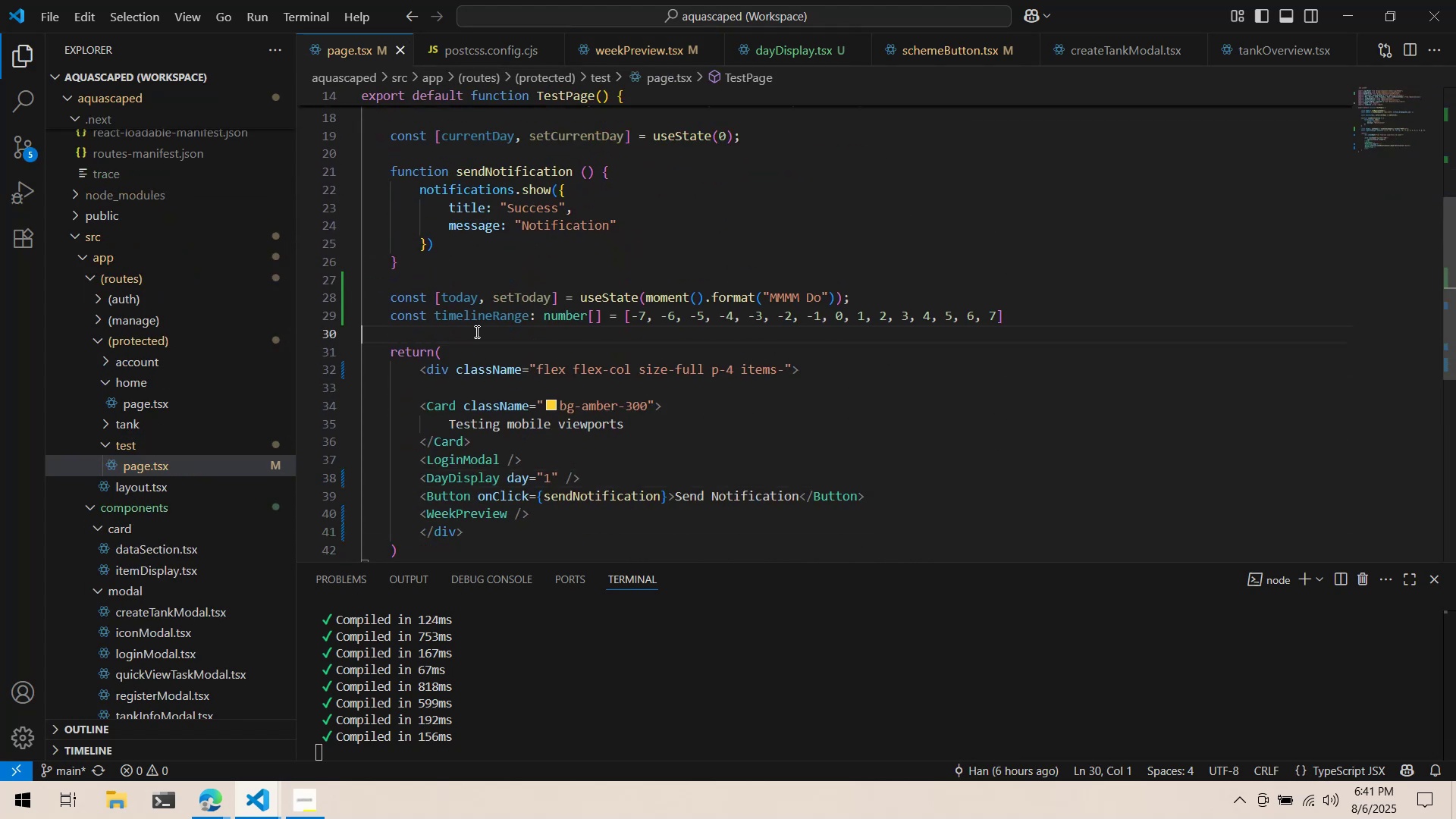 
key(Control+V)
 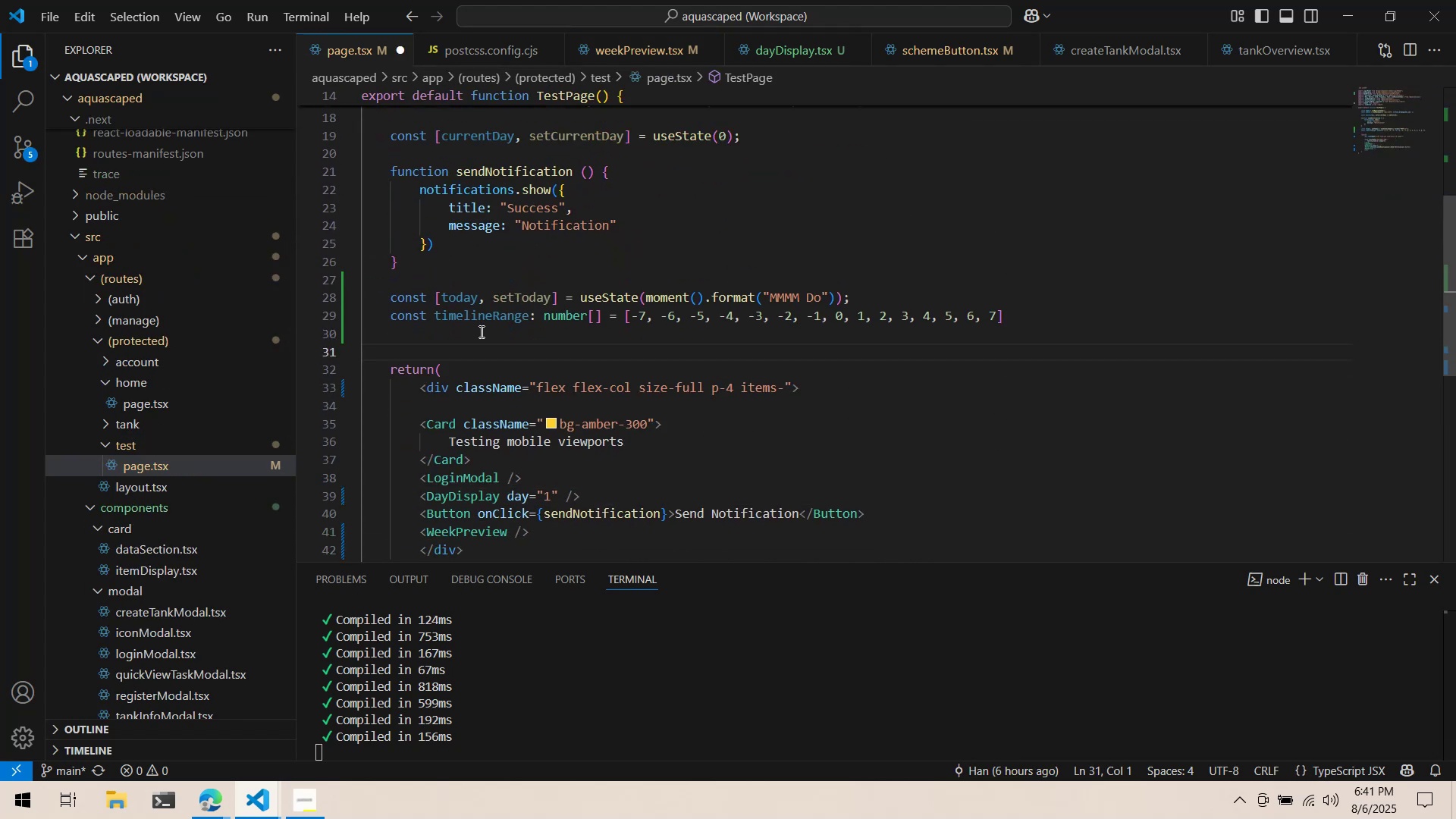 
key(Tab)
 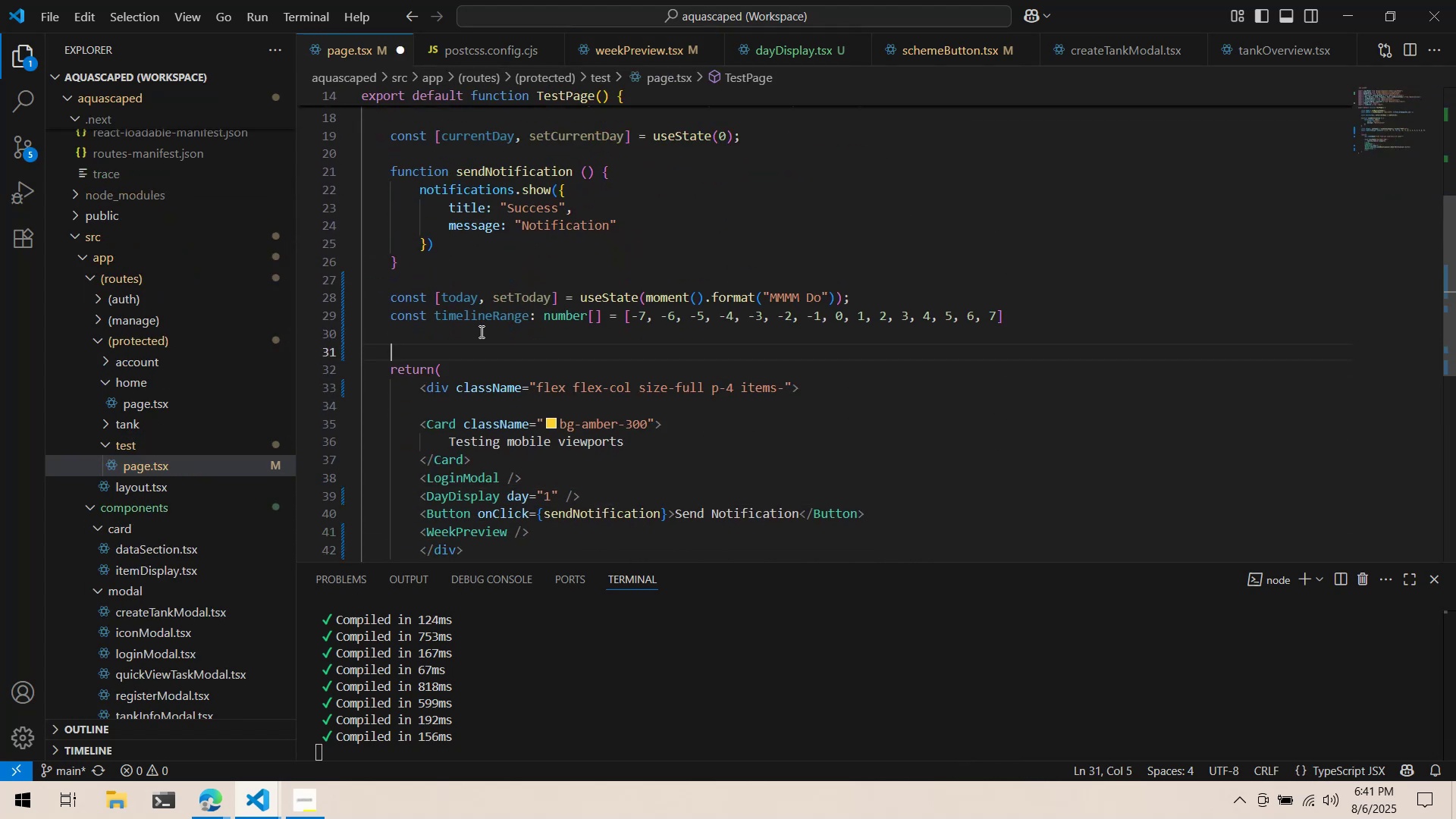 
key(ArrowUp)
 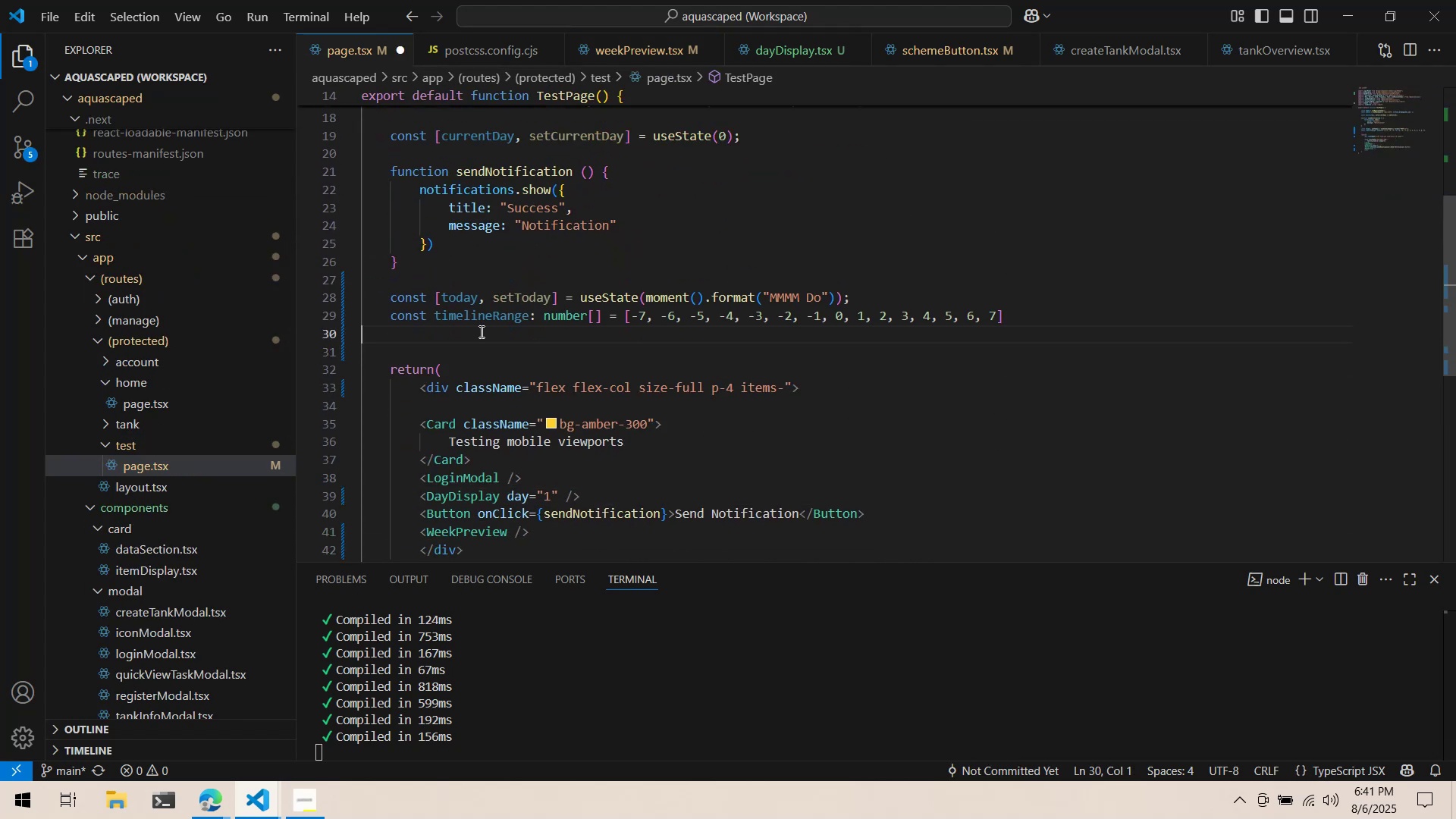 
key(Tab)
 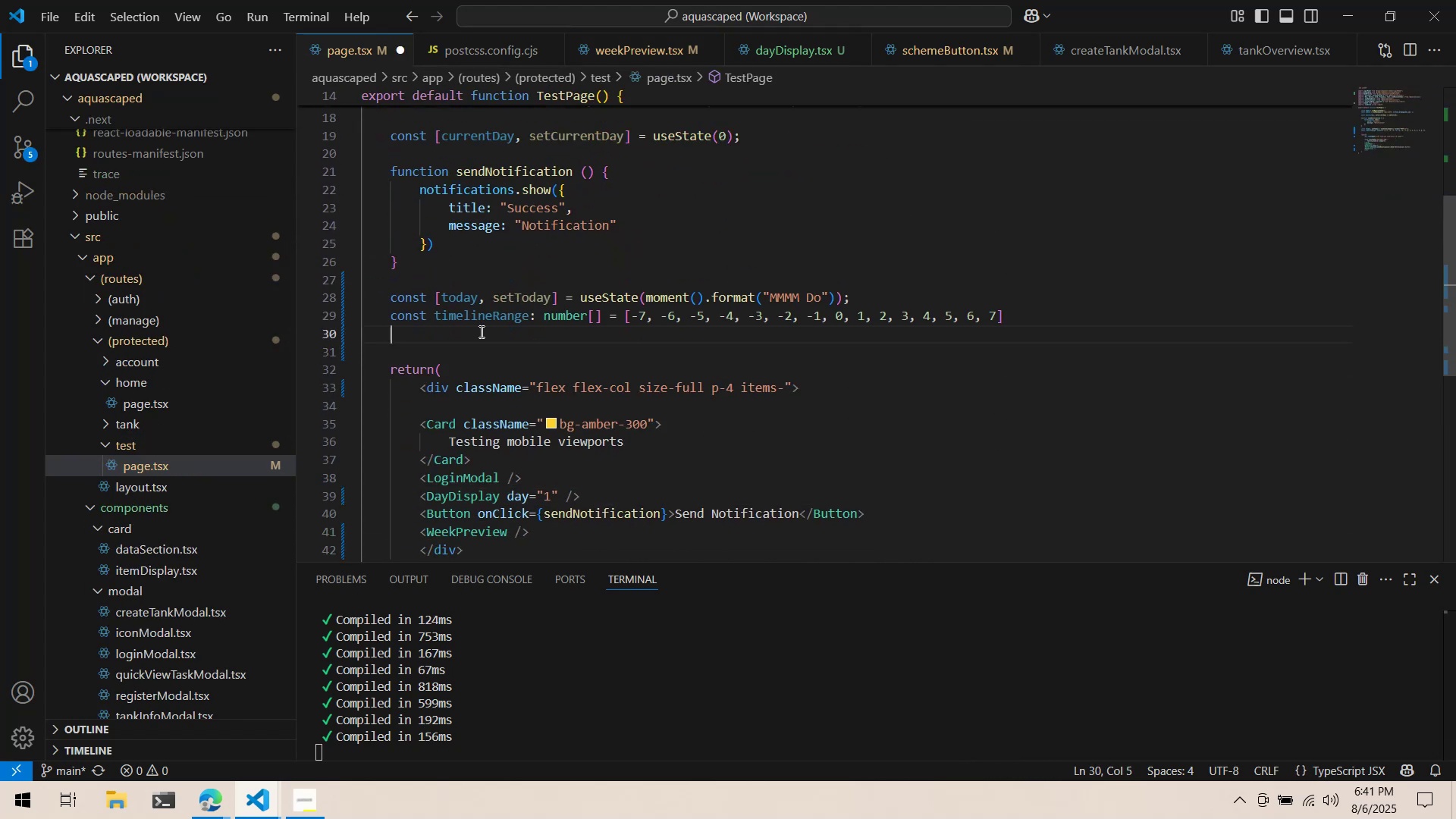 
key(Enter)
 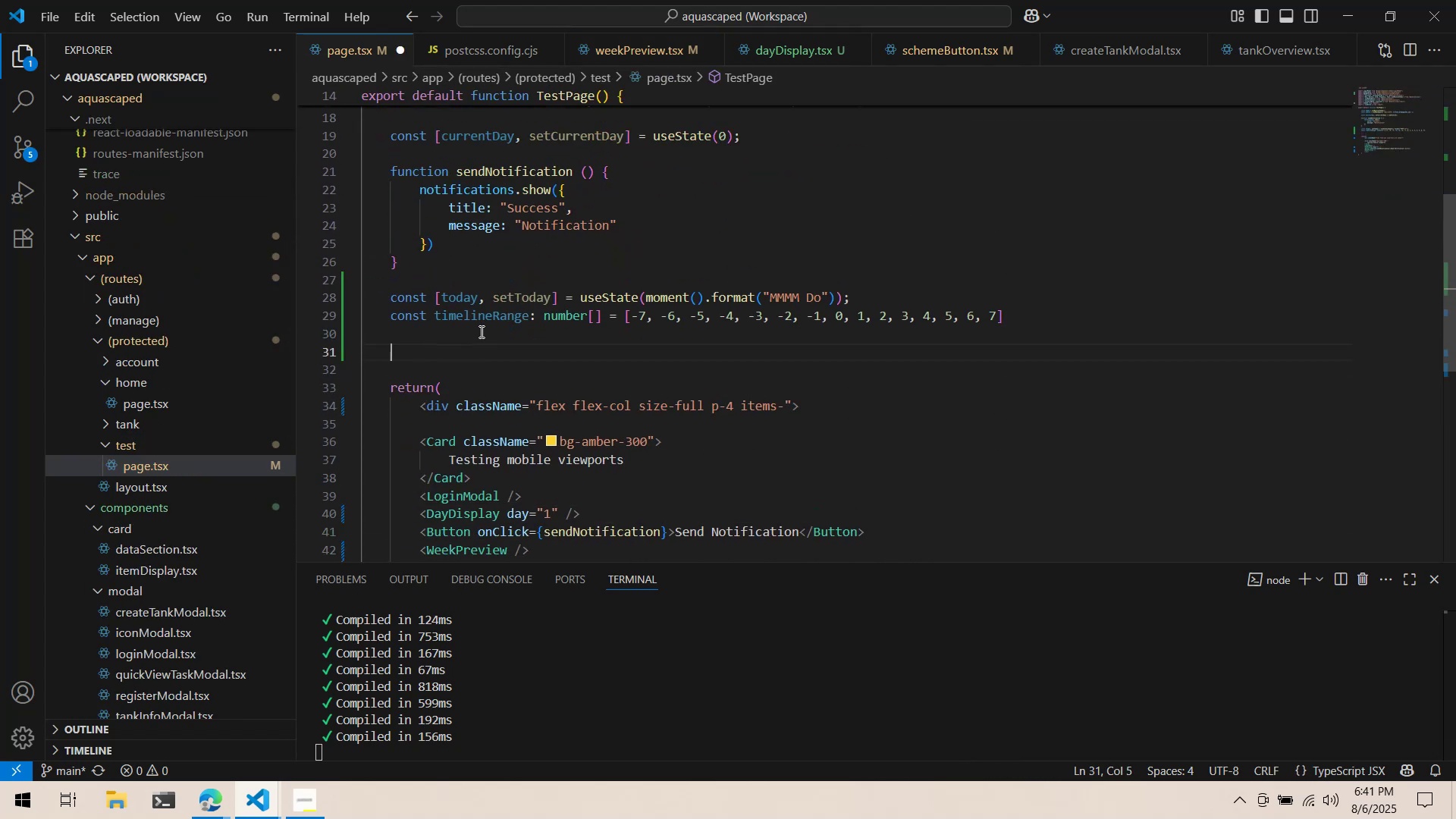 
type(const [setToggle, set)
 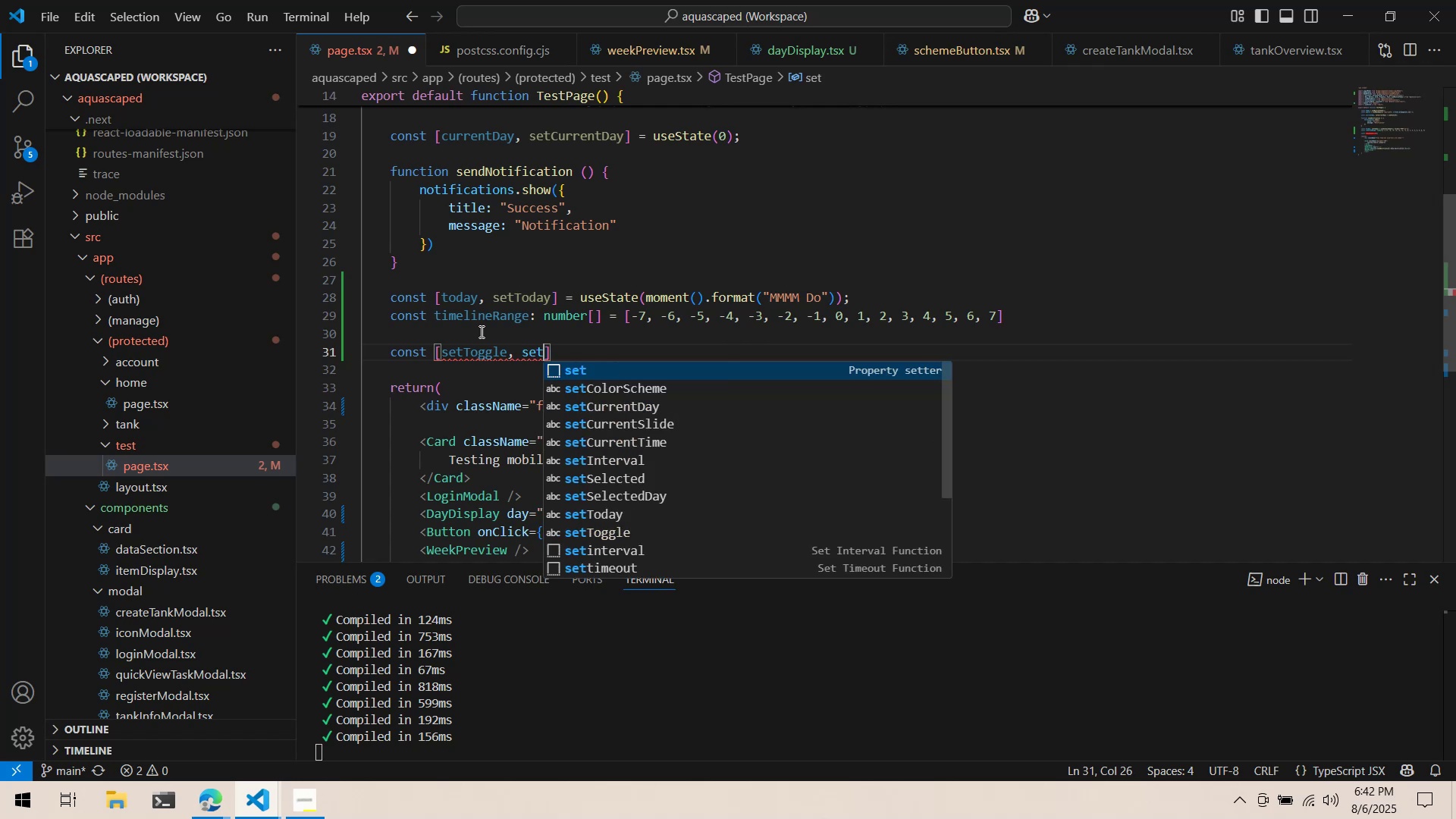 
hold_key(key=ControlLeft, duration=0.31)
 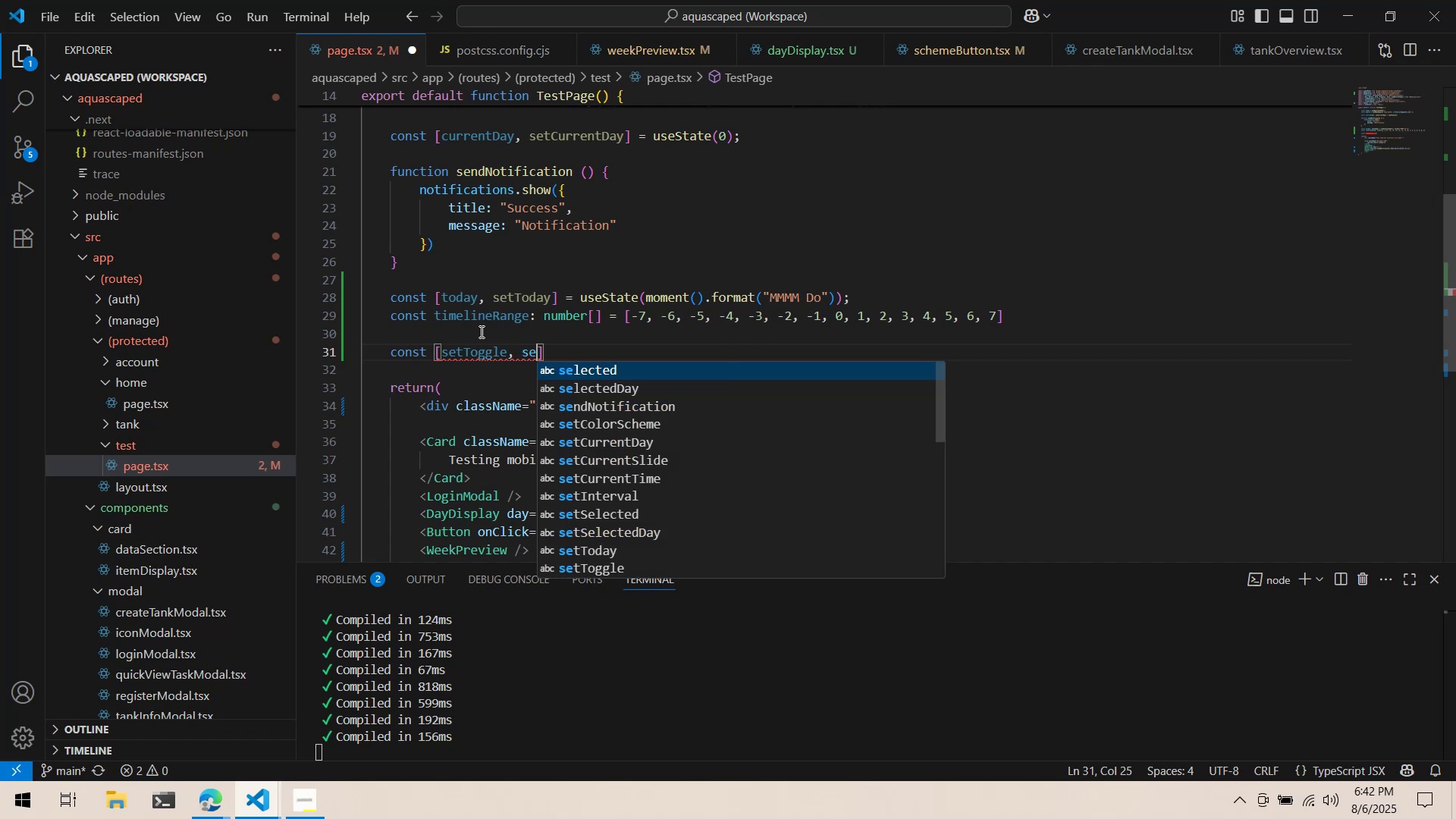 
hold_key(key=ShiftLeft, duration=0.36)
 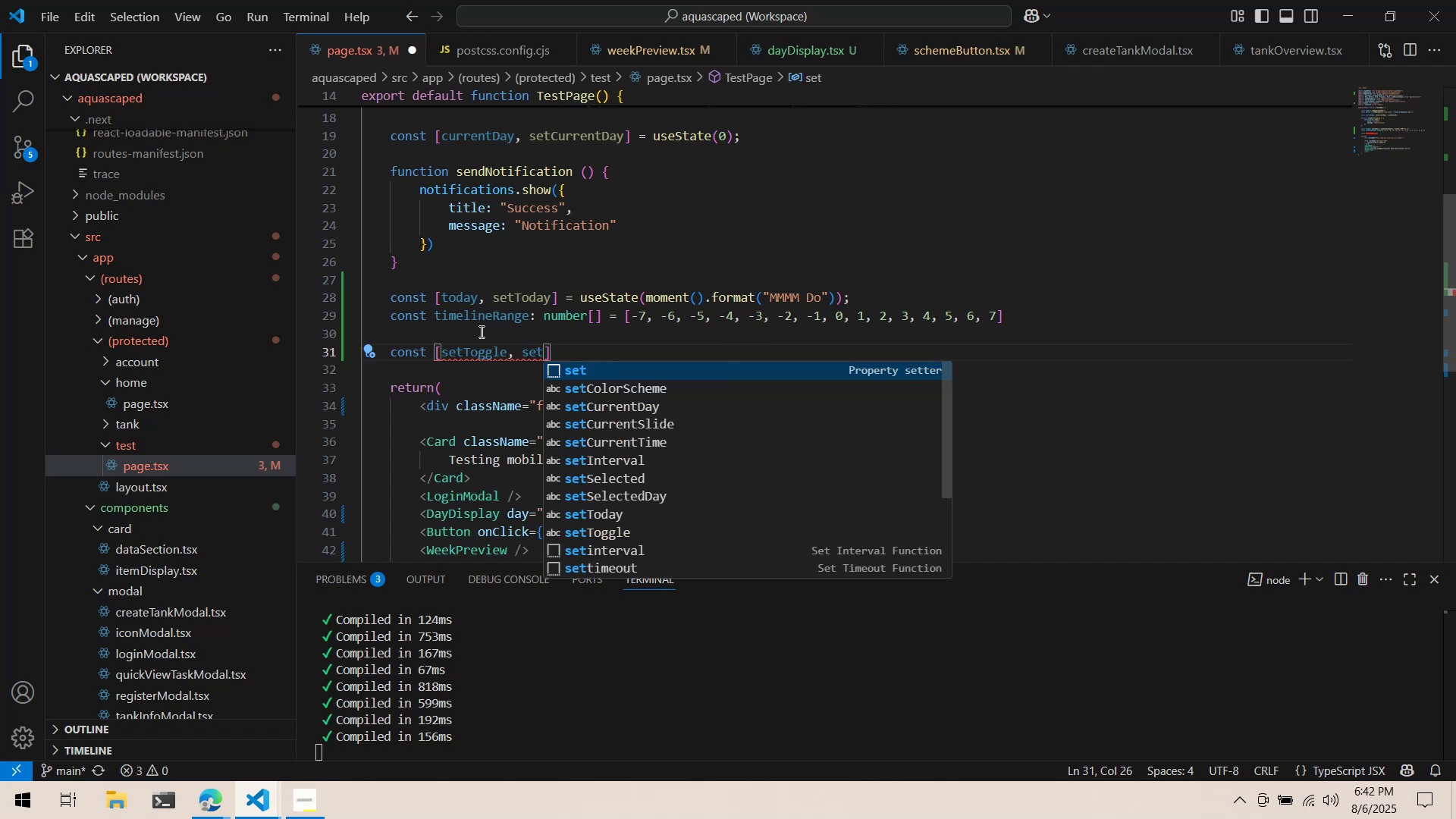 
key(Control+Backspace)
 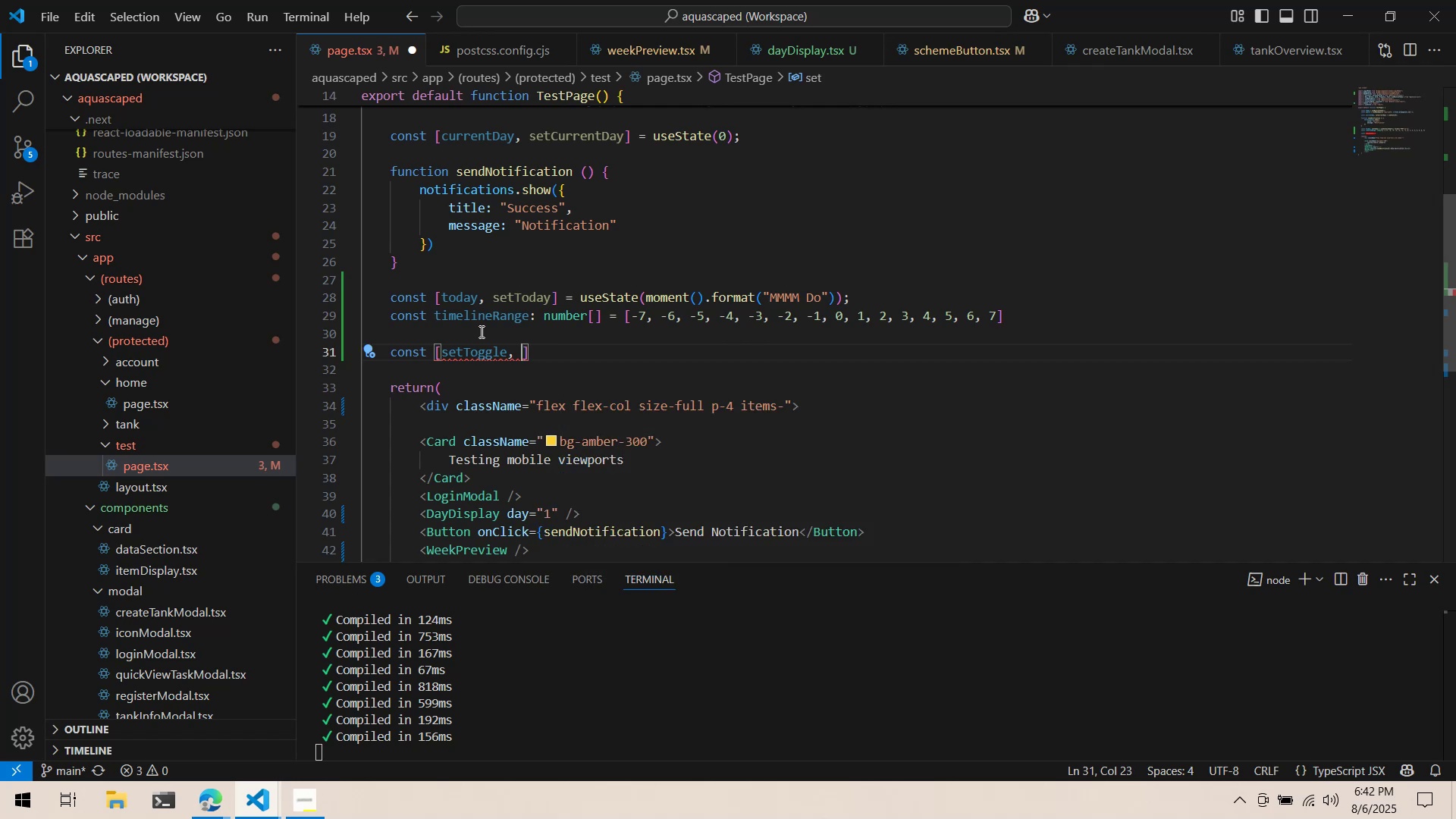 
key(Backspace)
 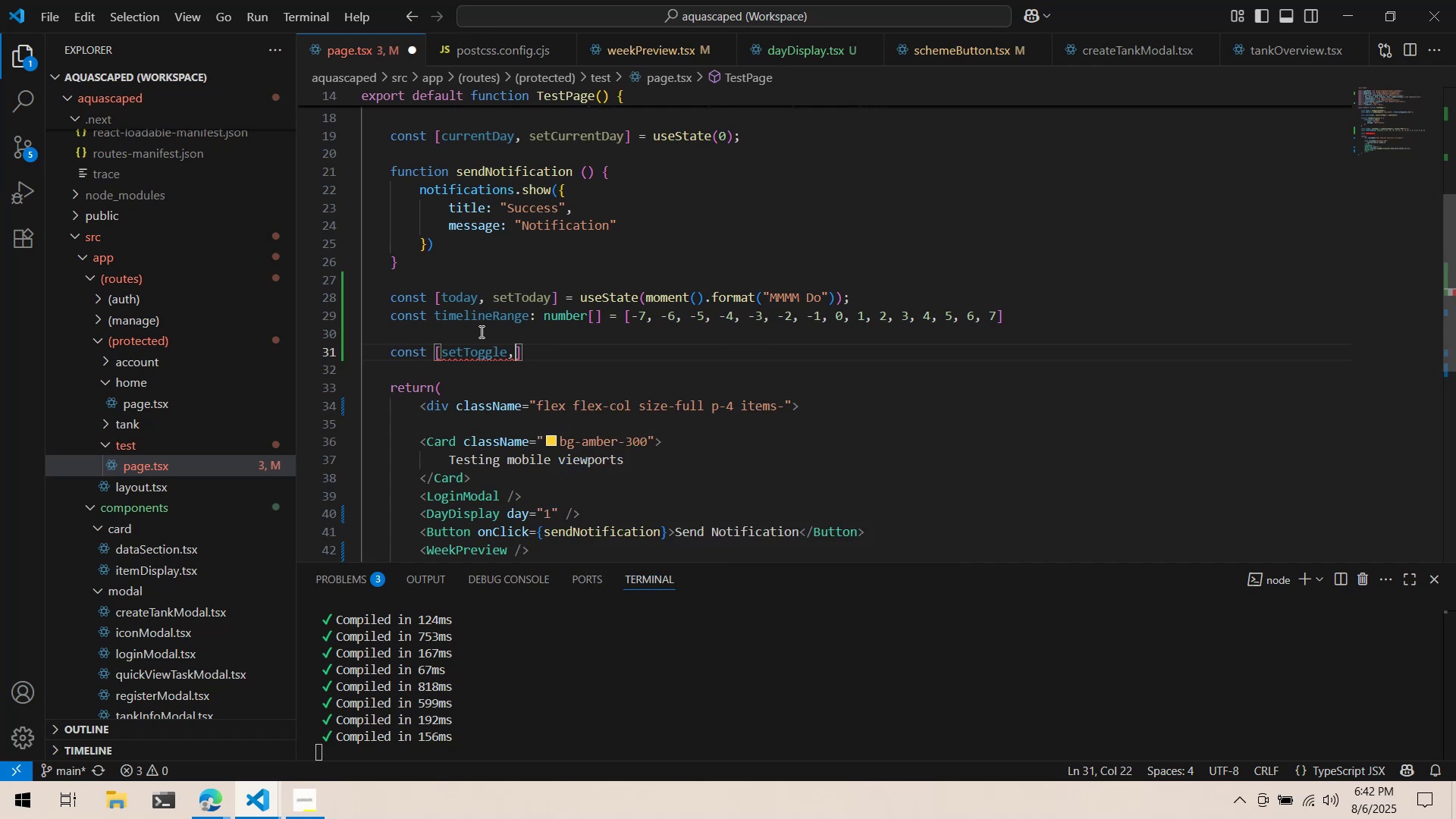 
key(Backspace)
 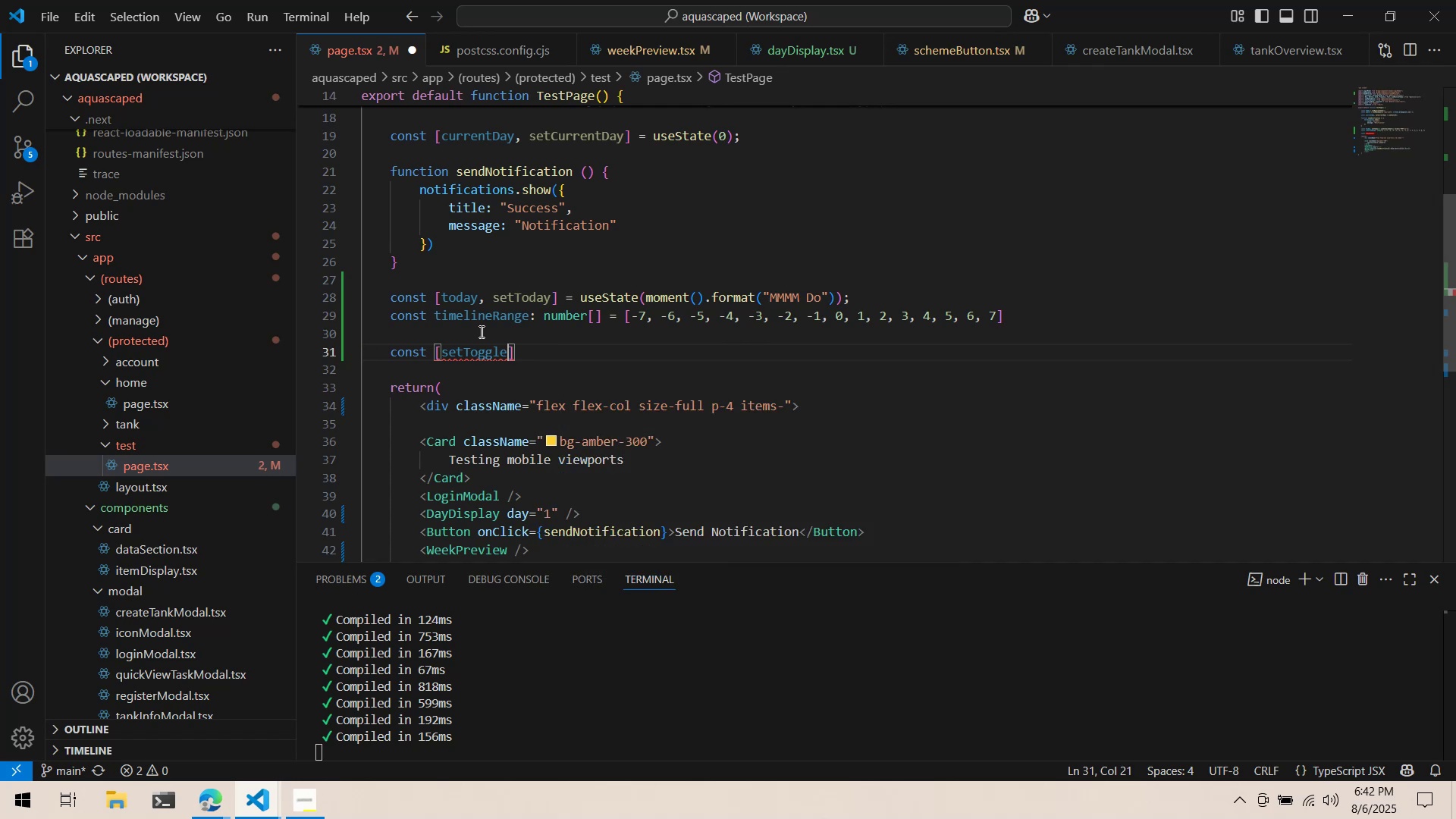 
hold_key(key=ControlLeft, duration=0.37)
 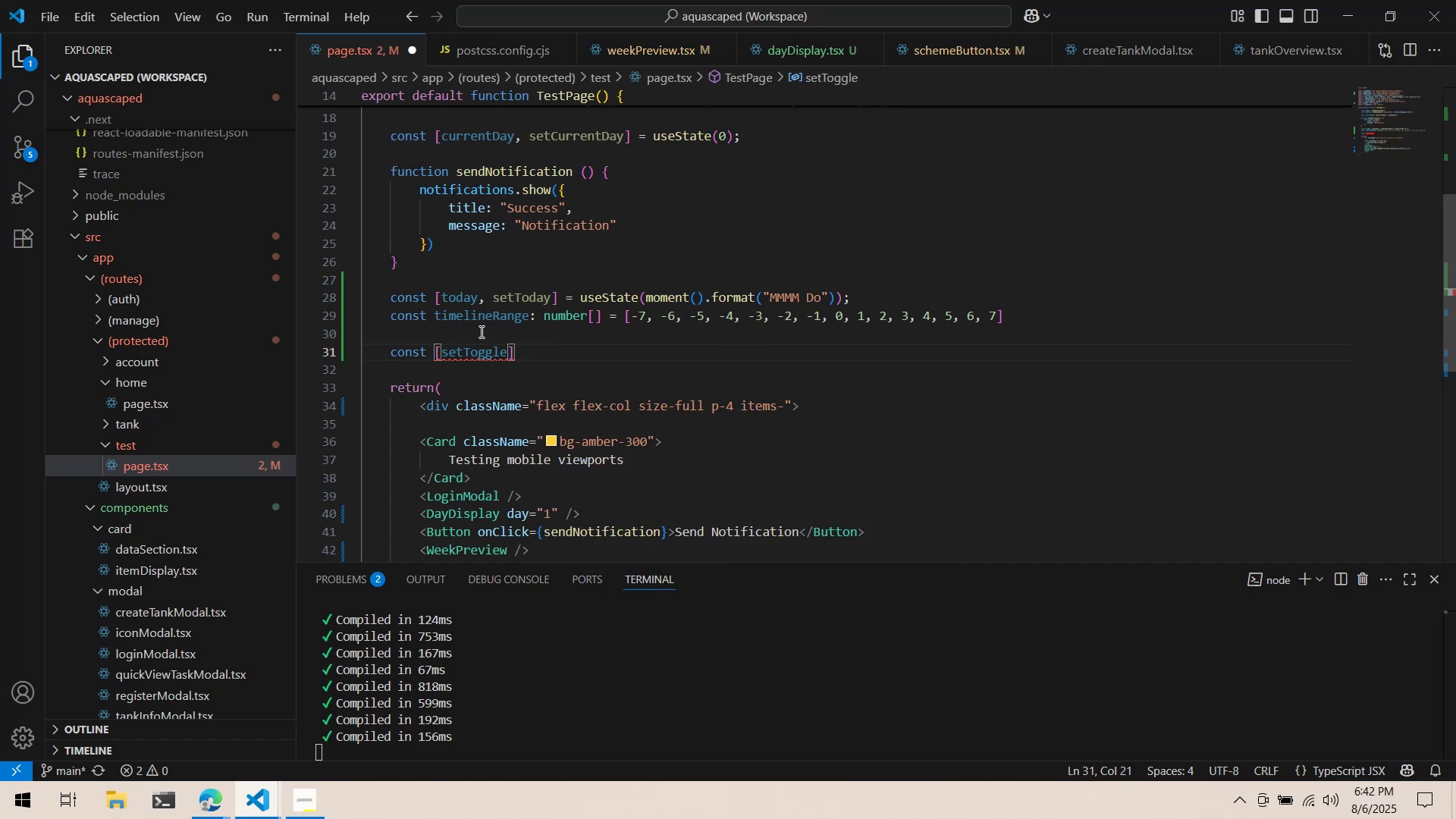 
key(Control+ControlLeft)
 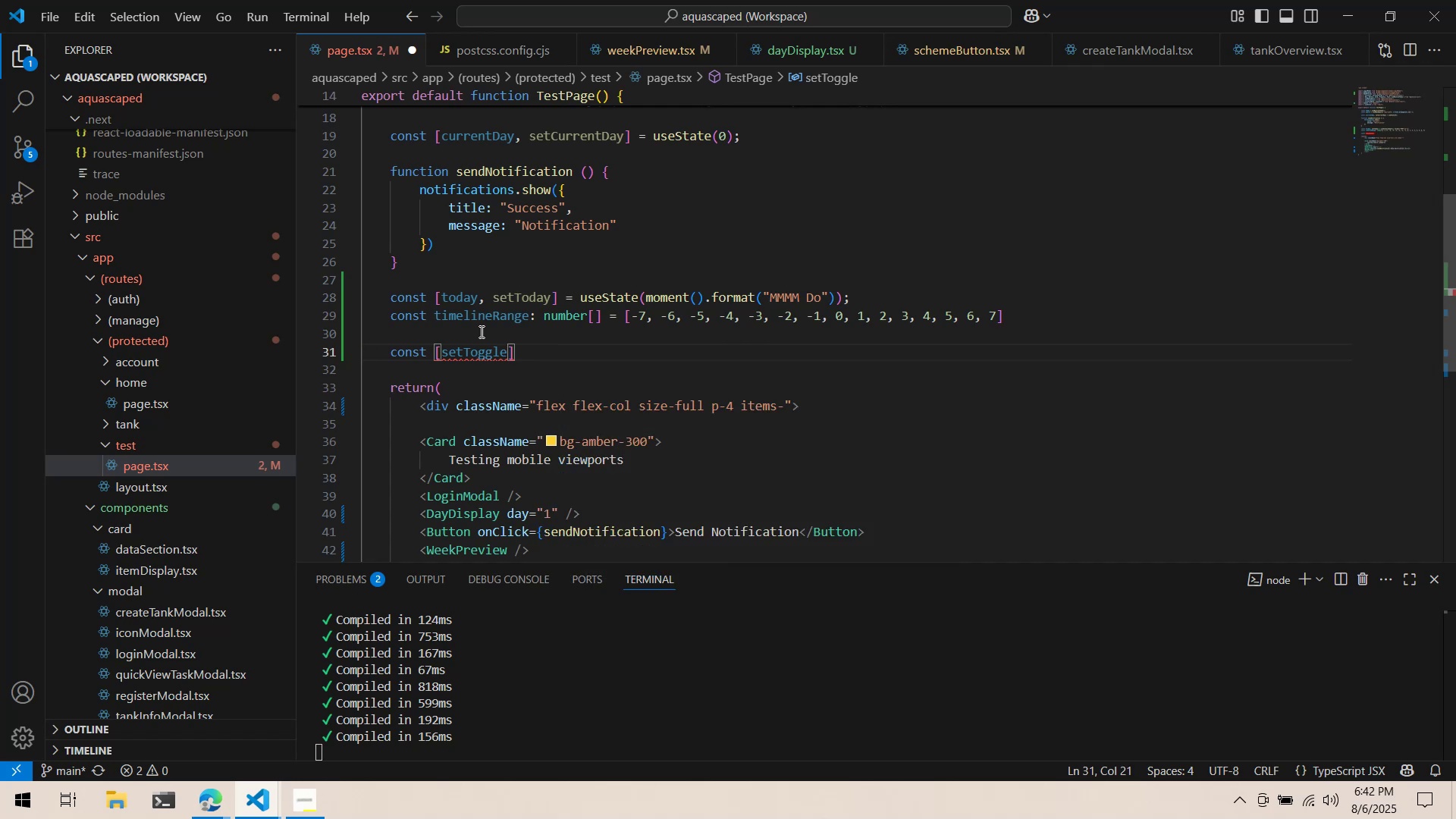 
key(Control+ArrowLeft)
 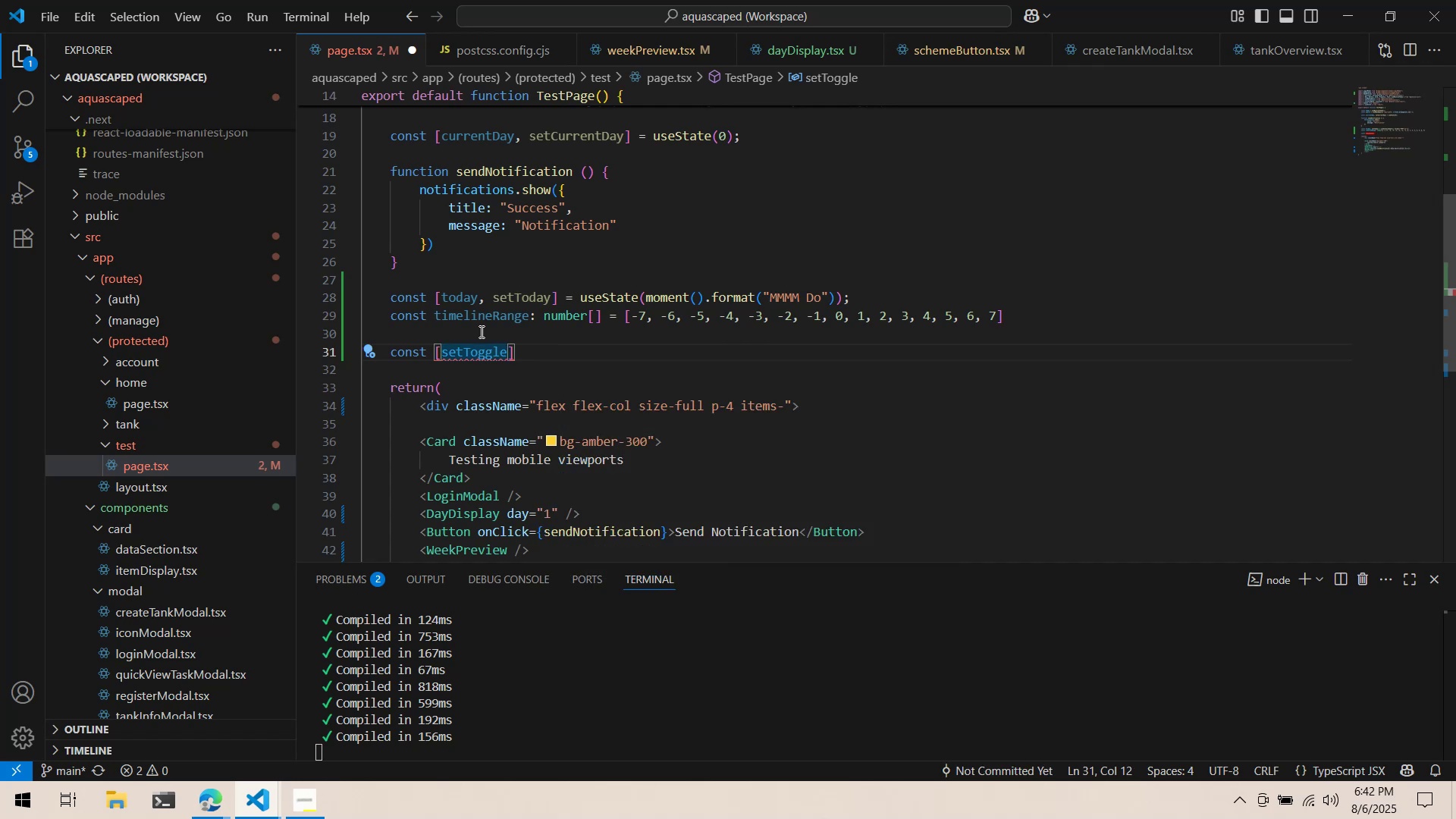 
type(toggle, )
 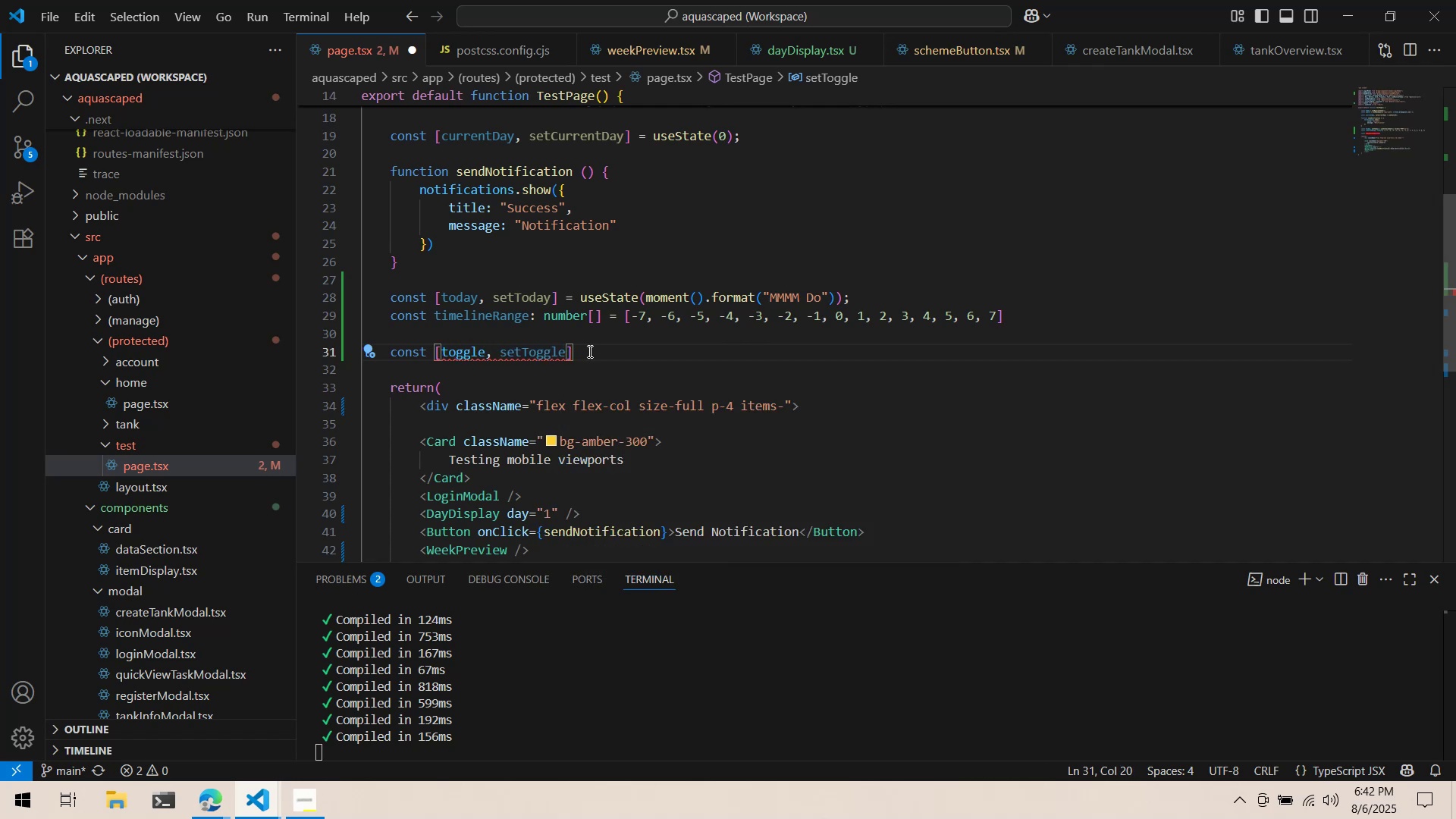 
left_click([610, 356])
 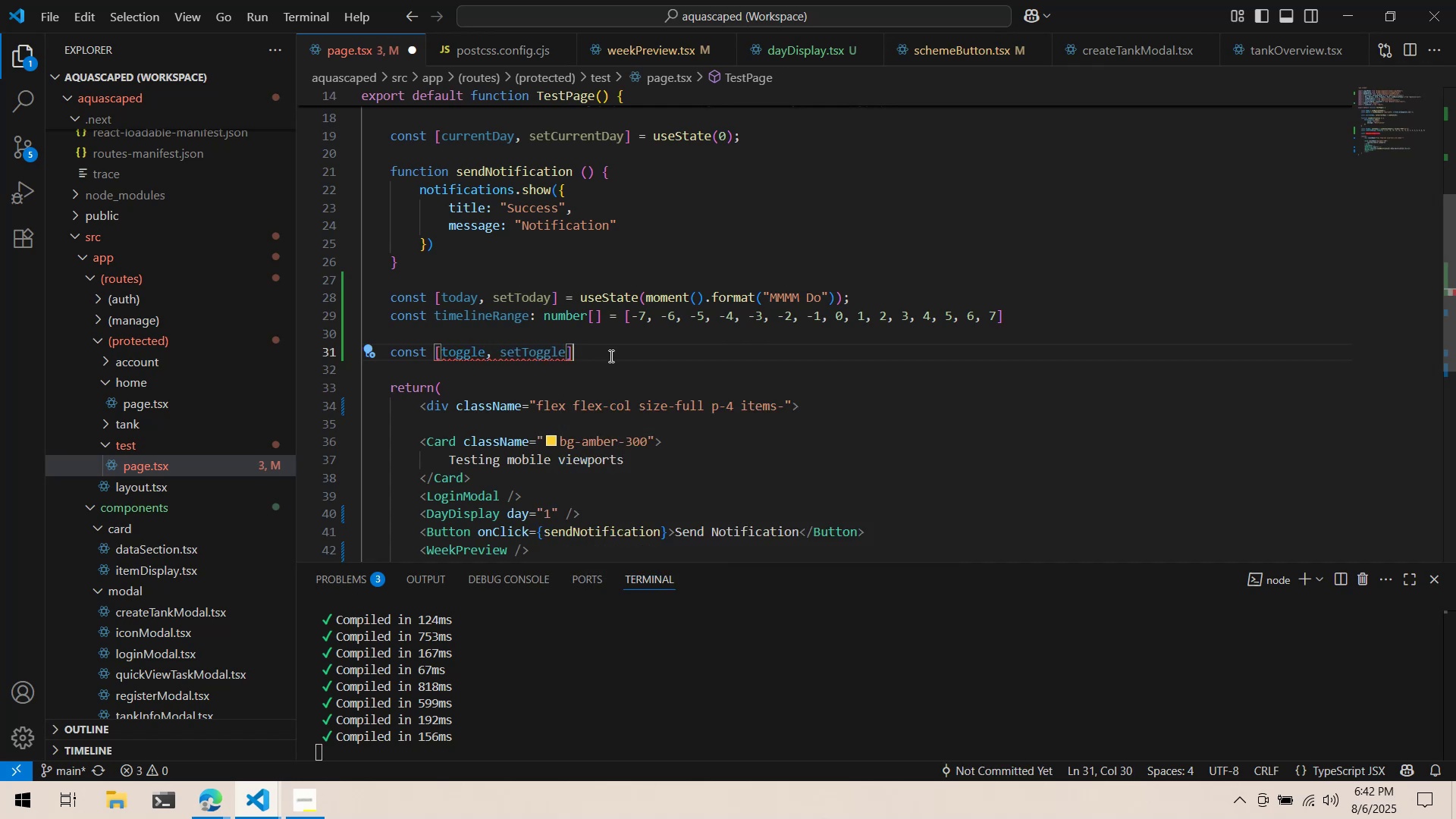 
type( = useState(false)
 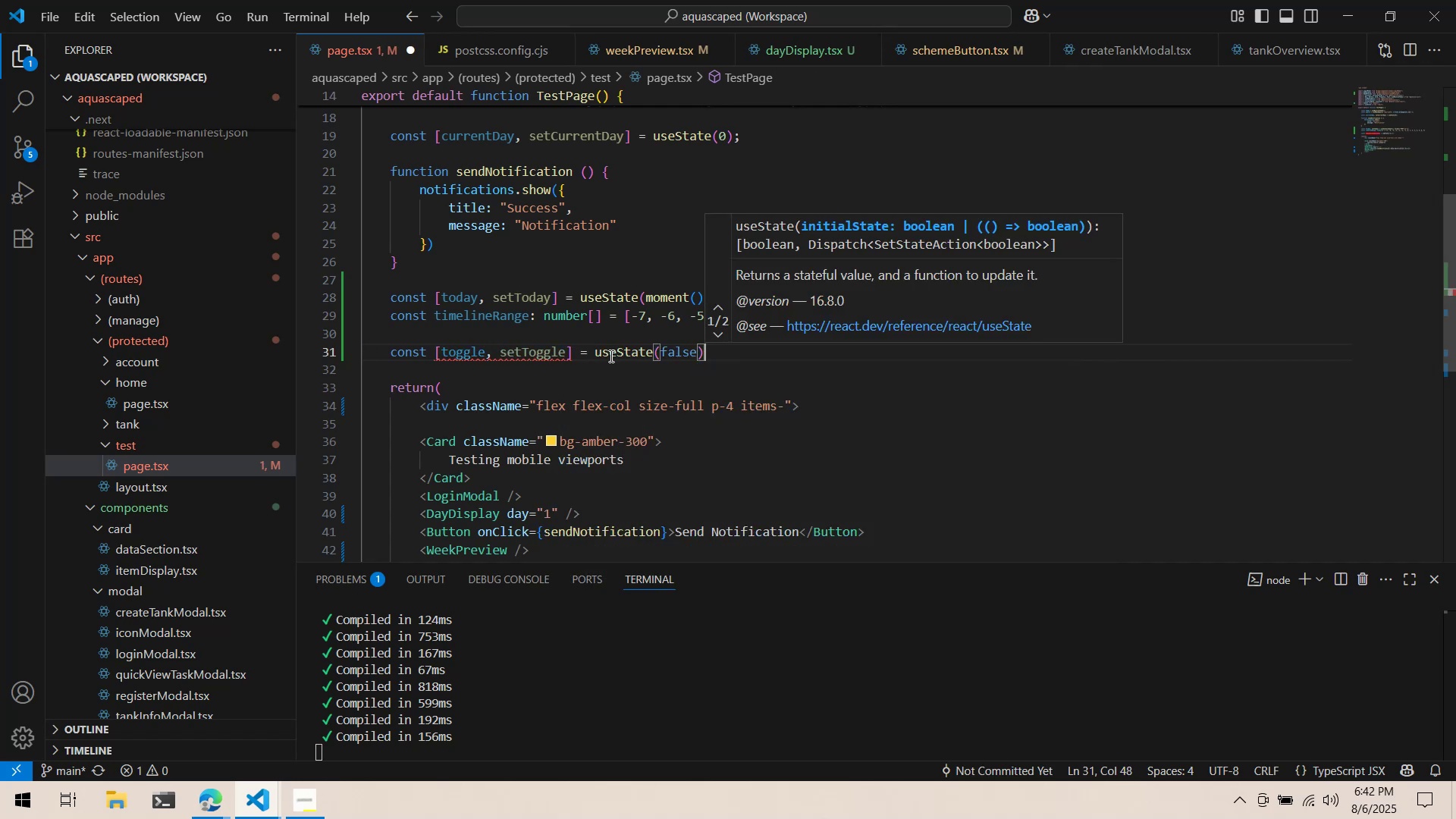 
 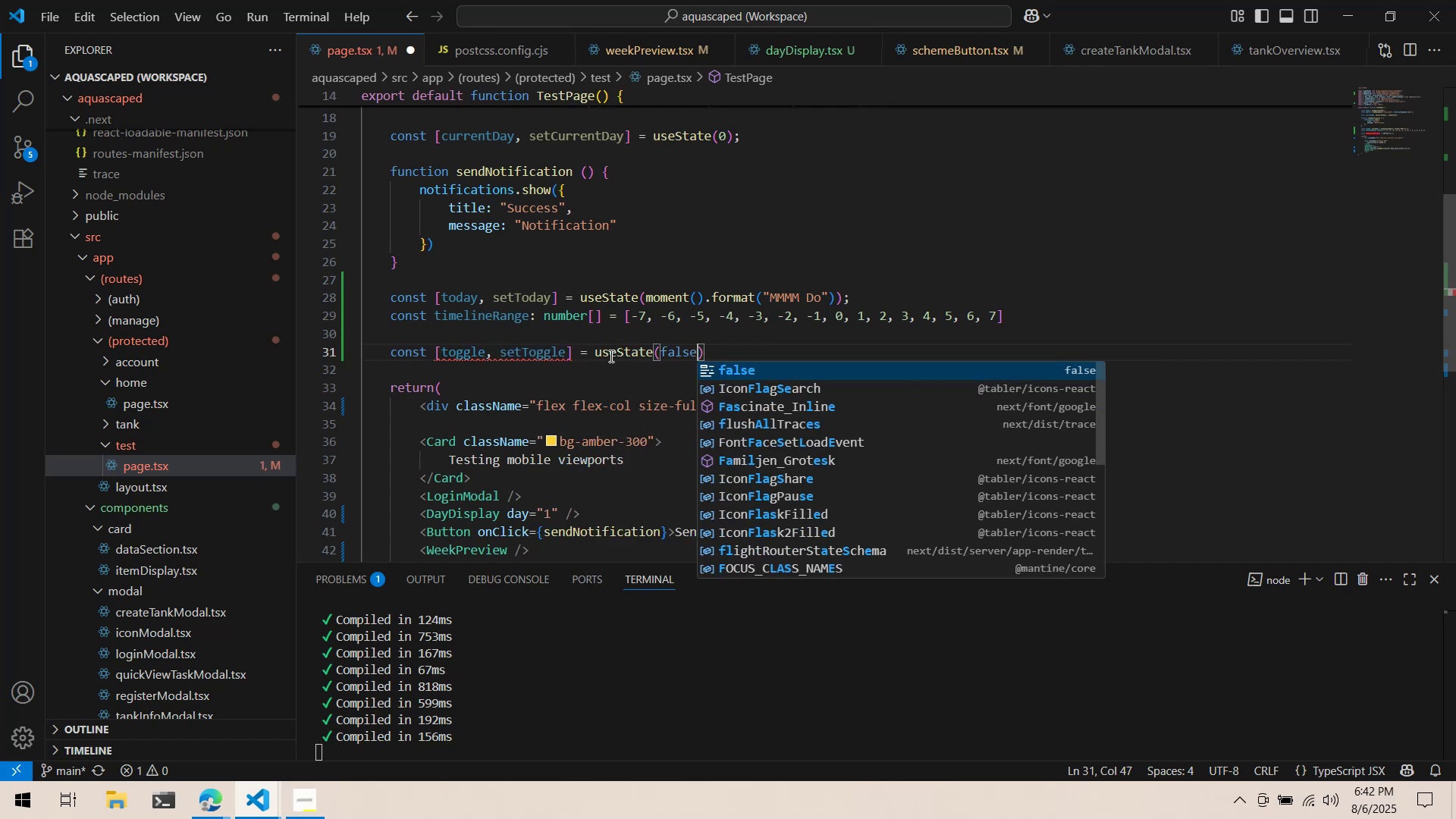 
key(ArrowRight)
 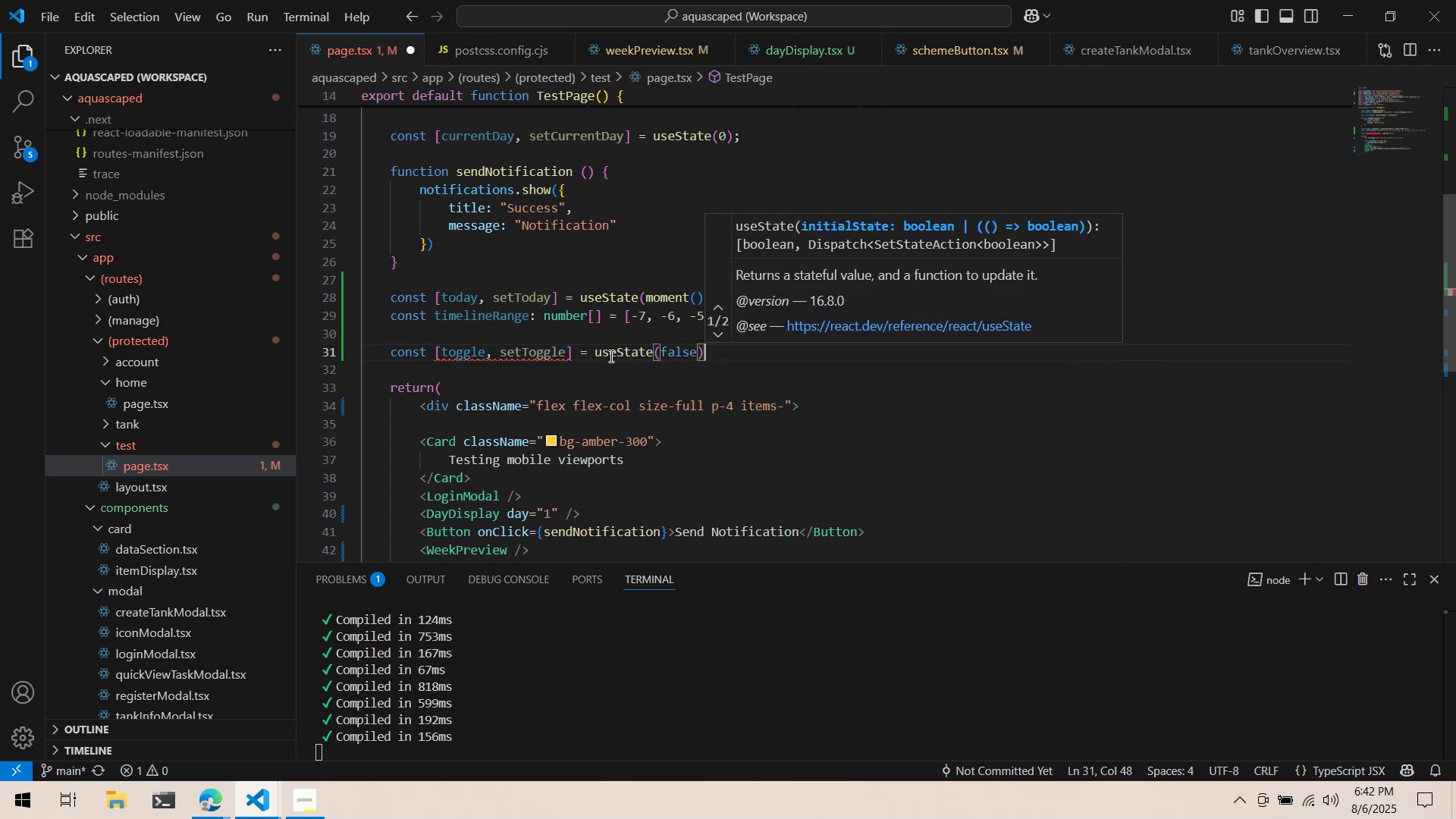 
key(Semicolon)
 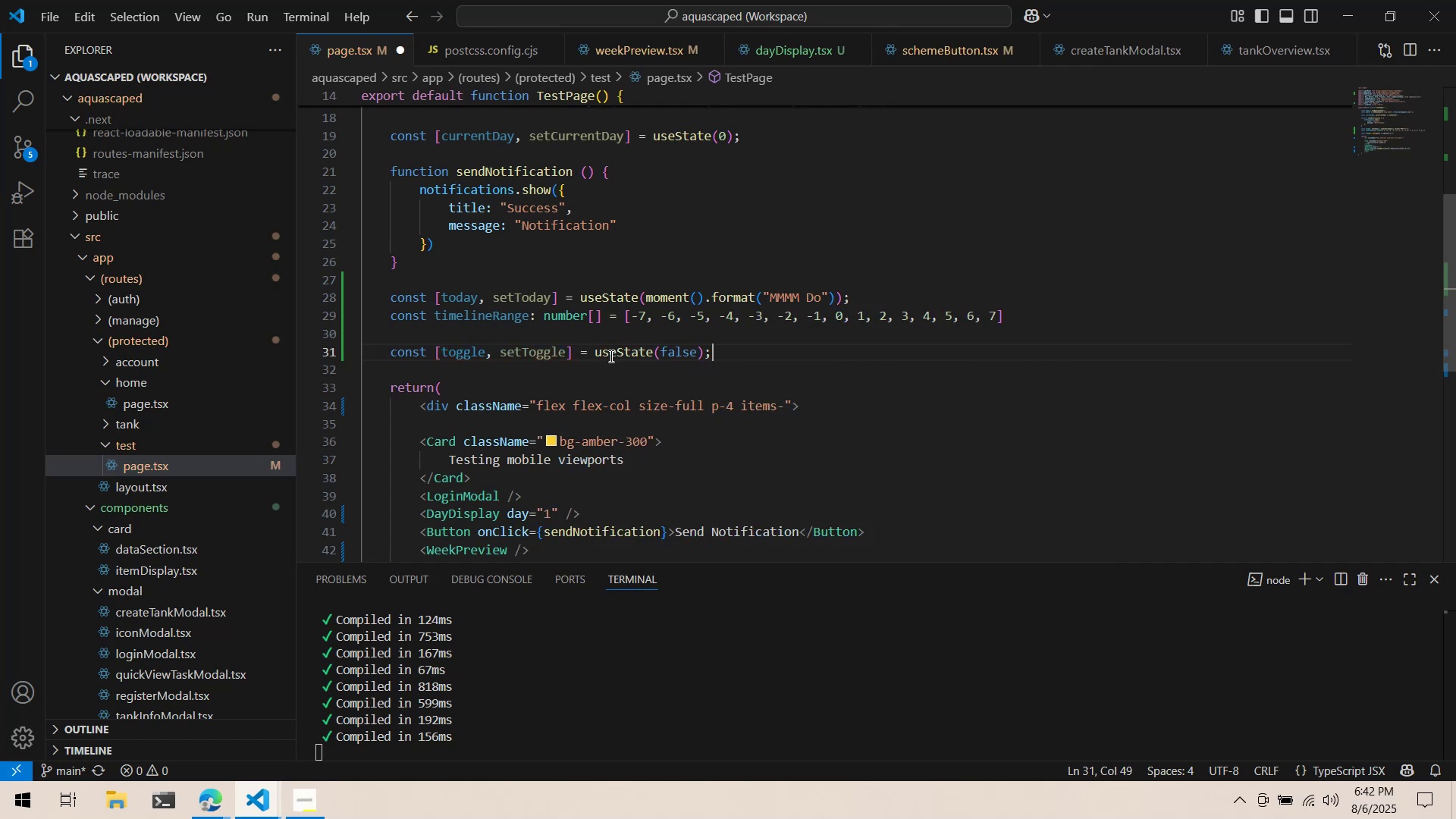 
key(Control+ControlLeft)
 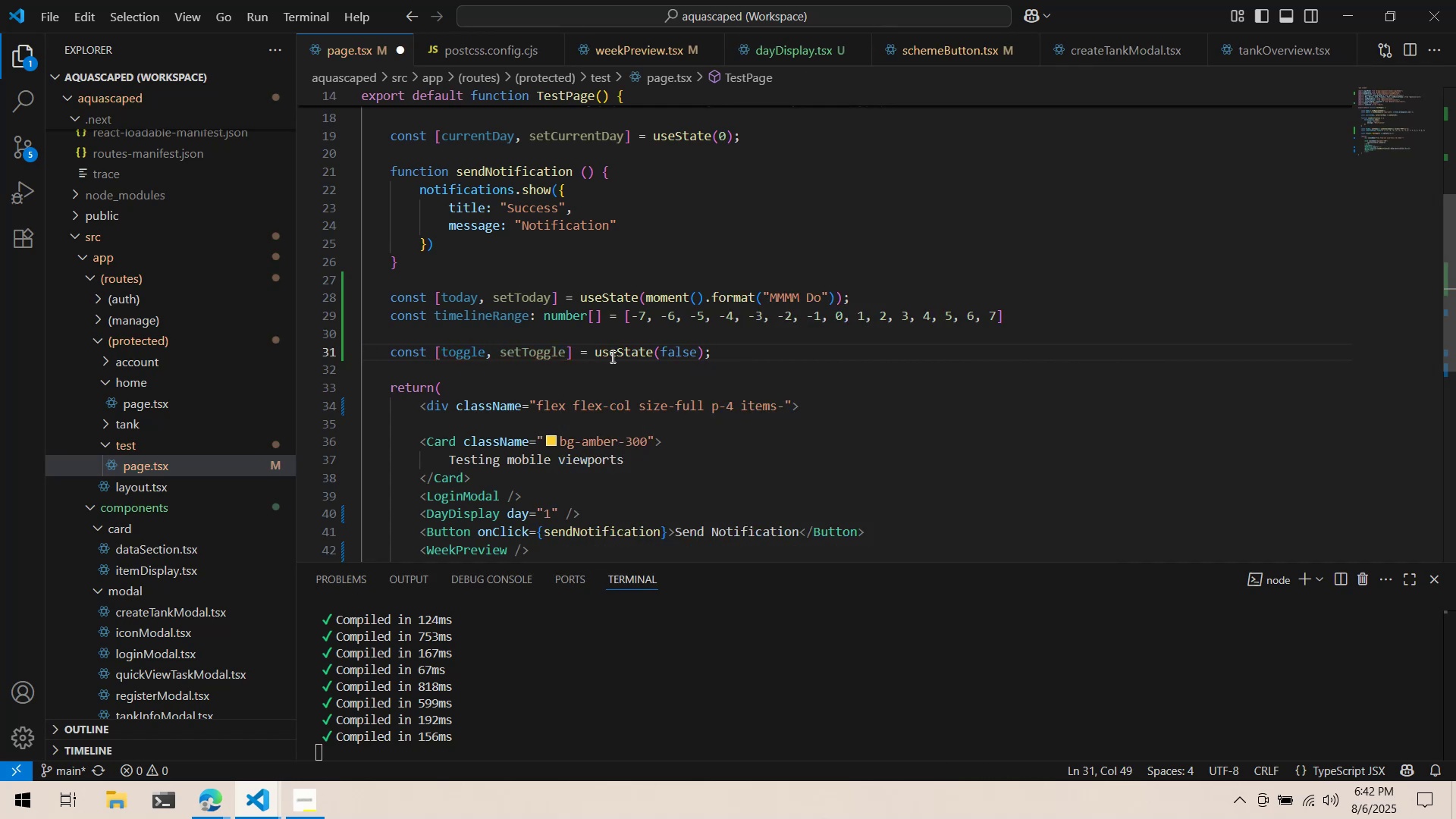 
key(Control+S)
 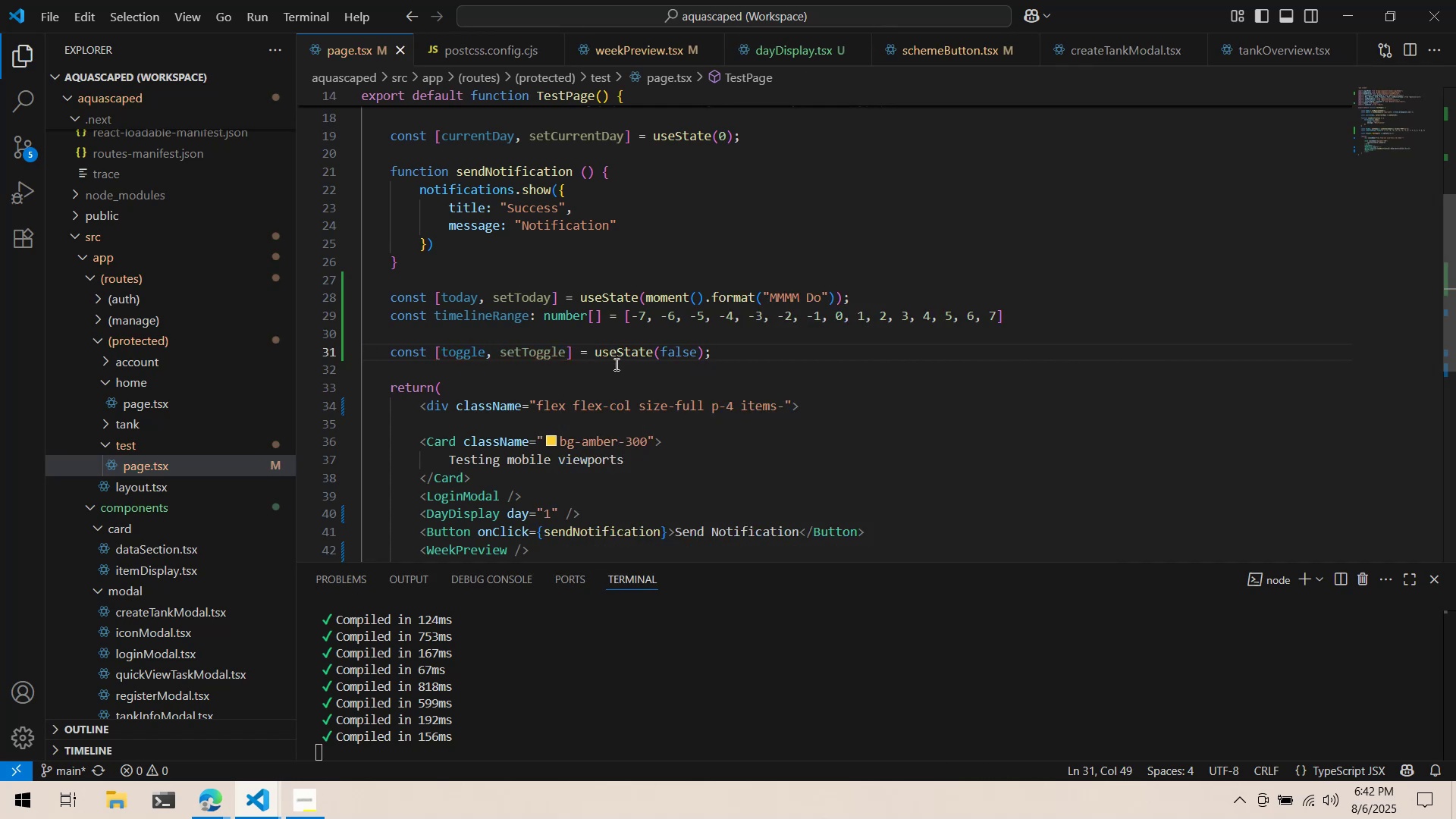 
scroll: coordinate [615, 364], scroll_direction: down, amount: 3.0
 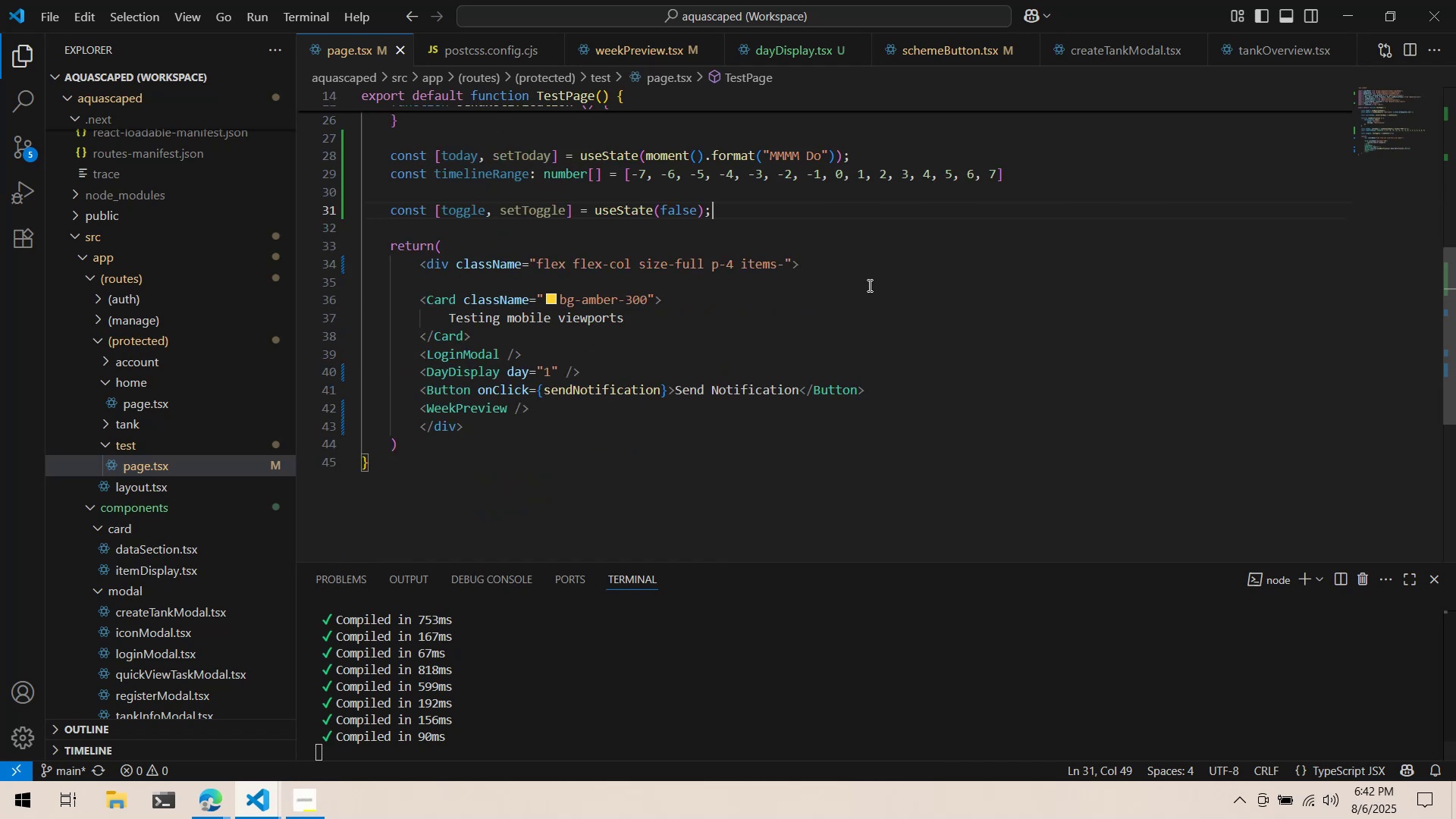 
left_click([1062, 171])
 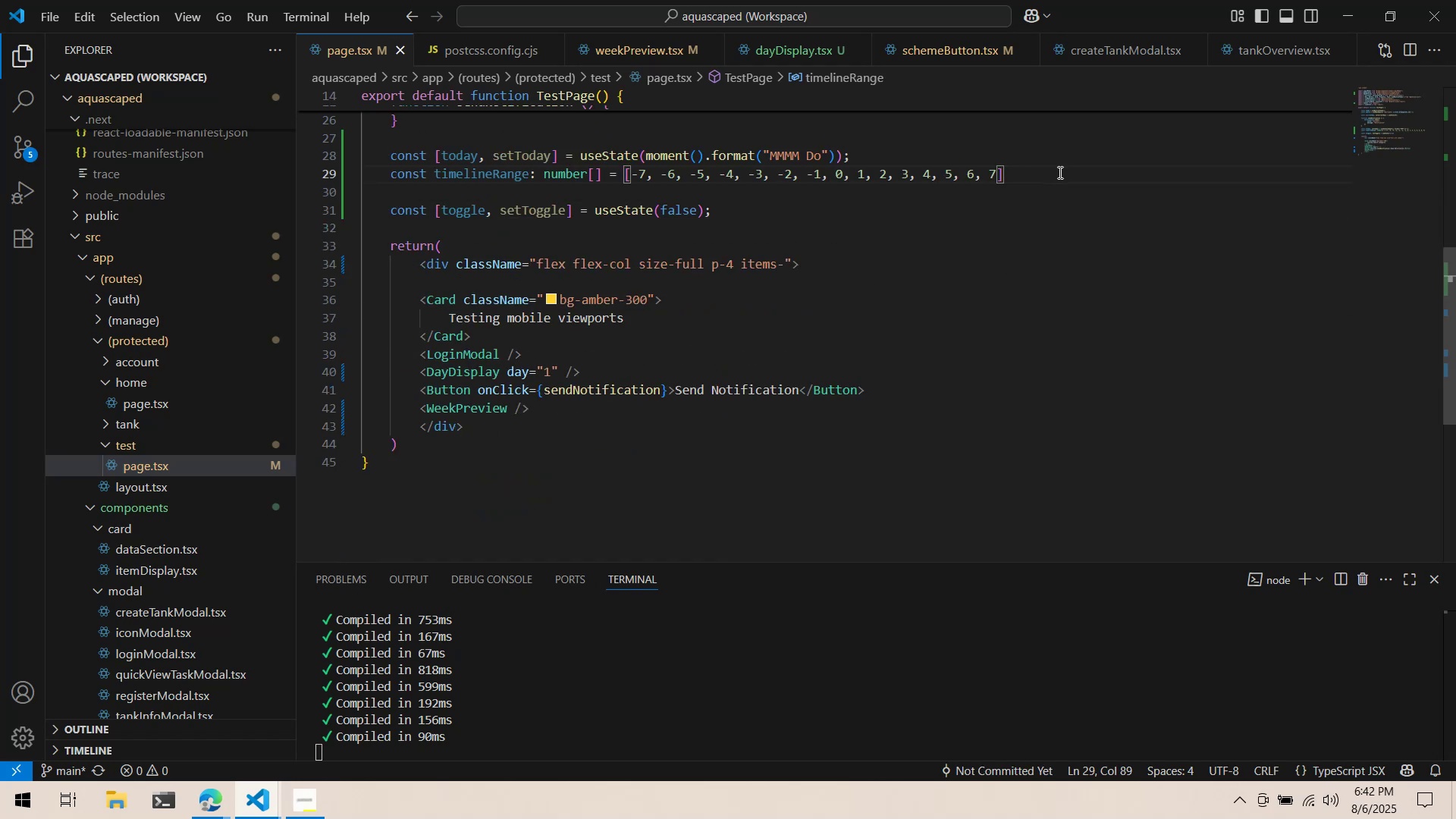 
key(Semicolon)
 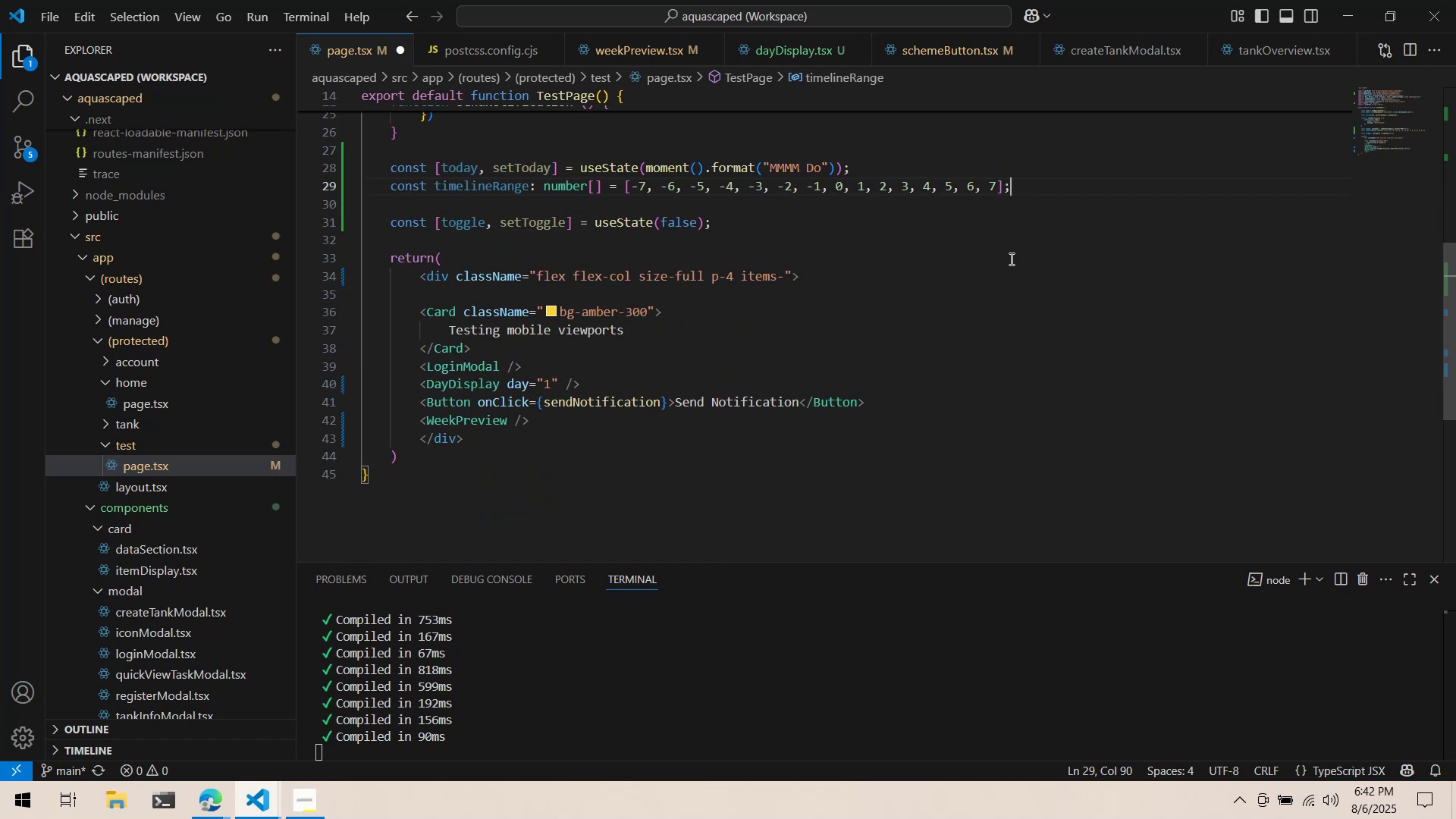 
left_click([1010, 259])
 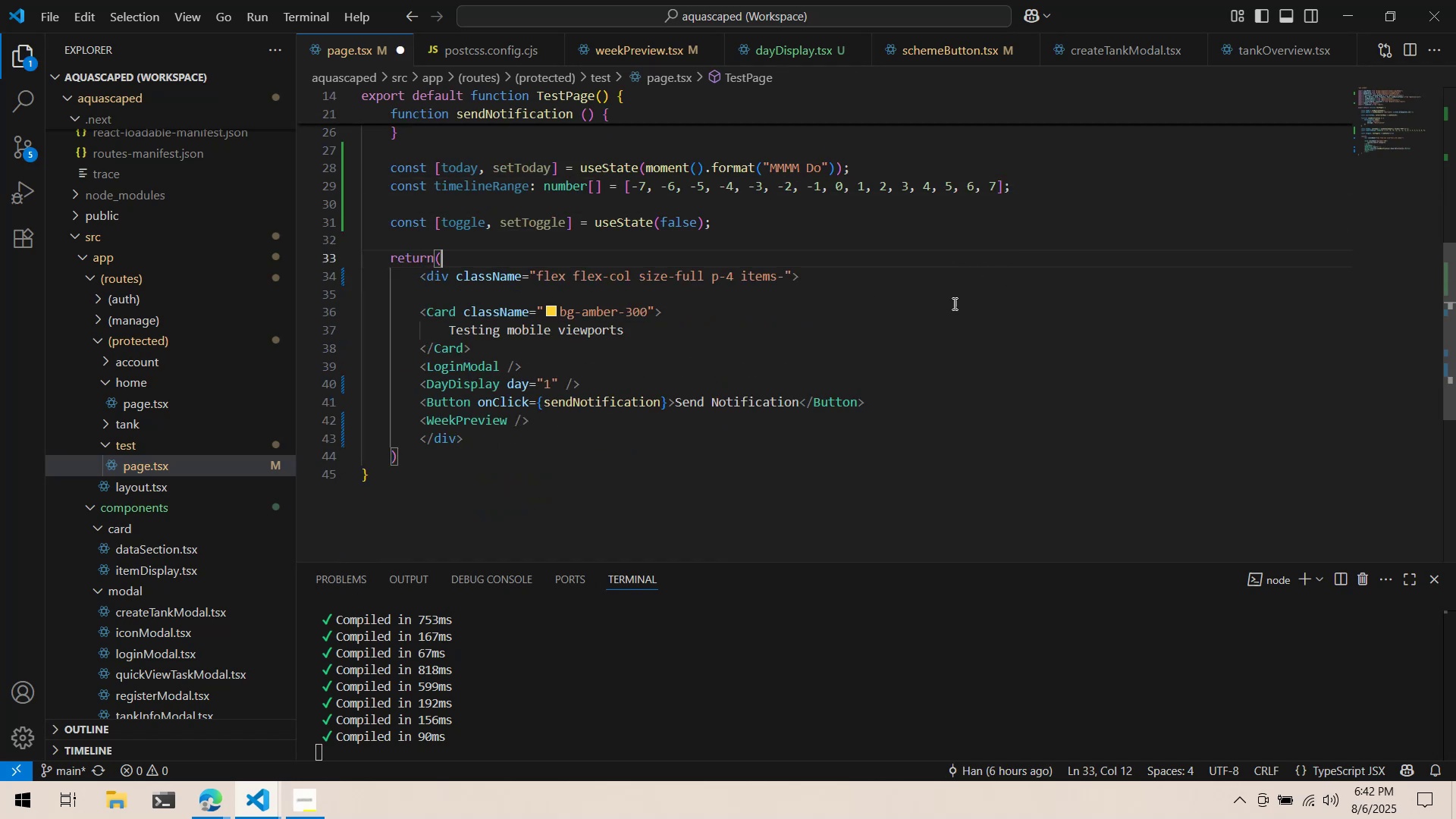 
key(Control+S)
 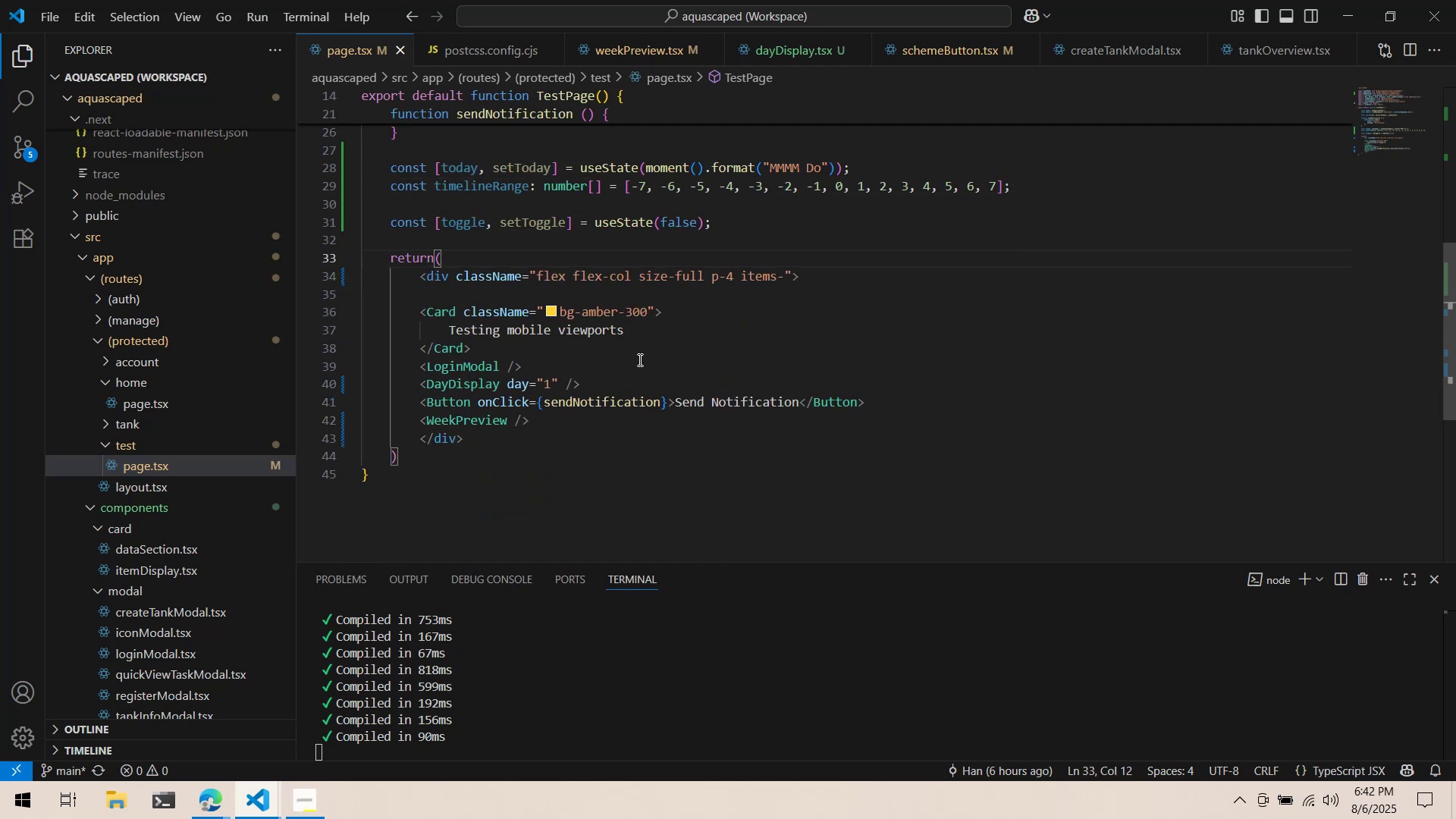 
left_click([634, 370])
 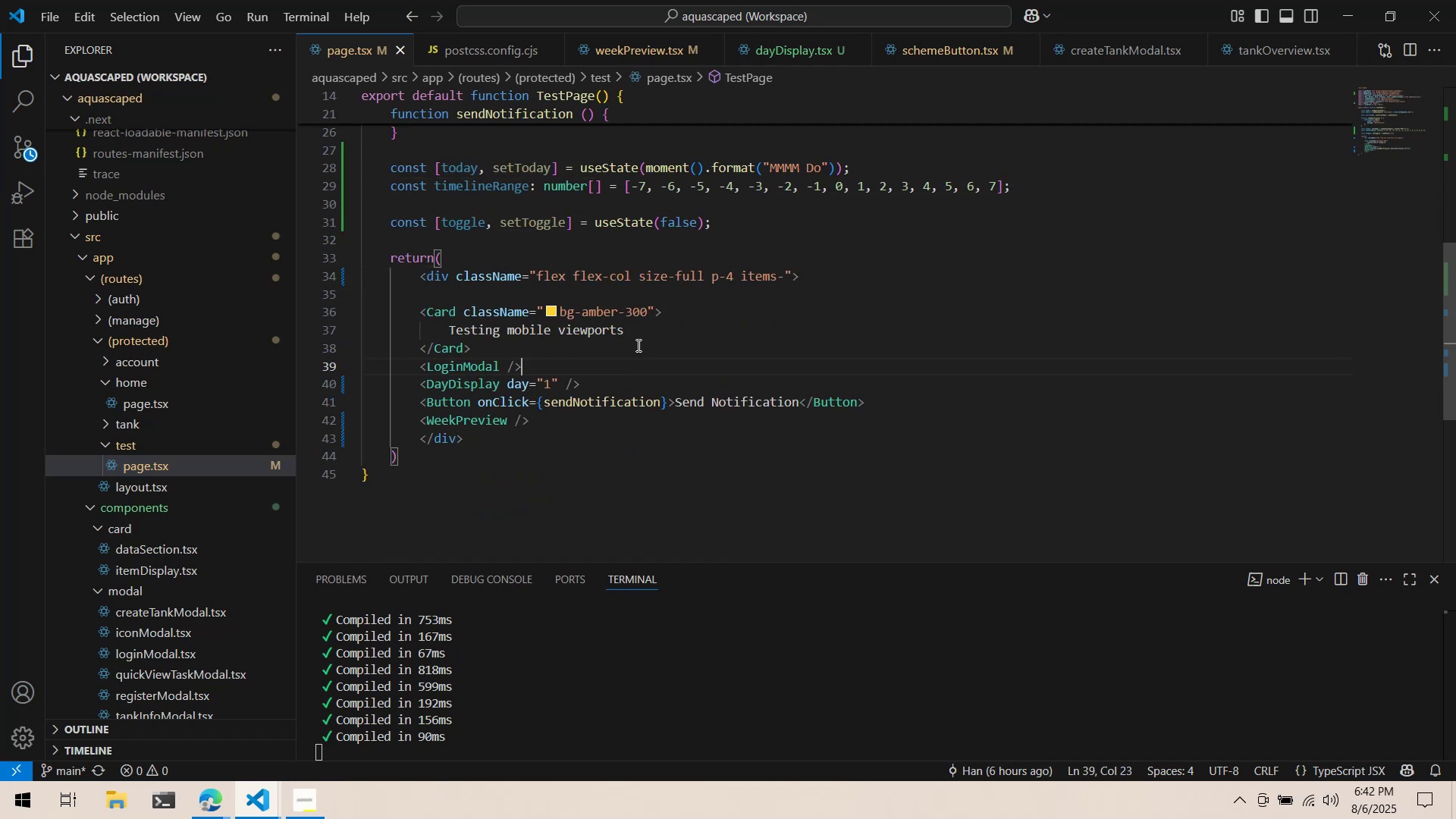 
key(Enter)
 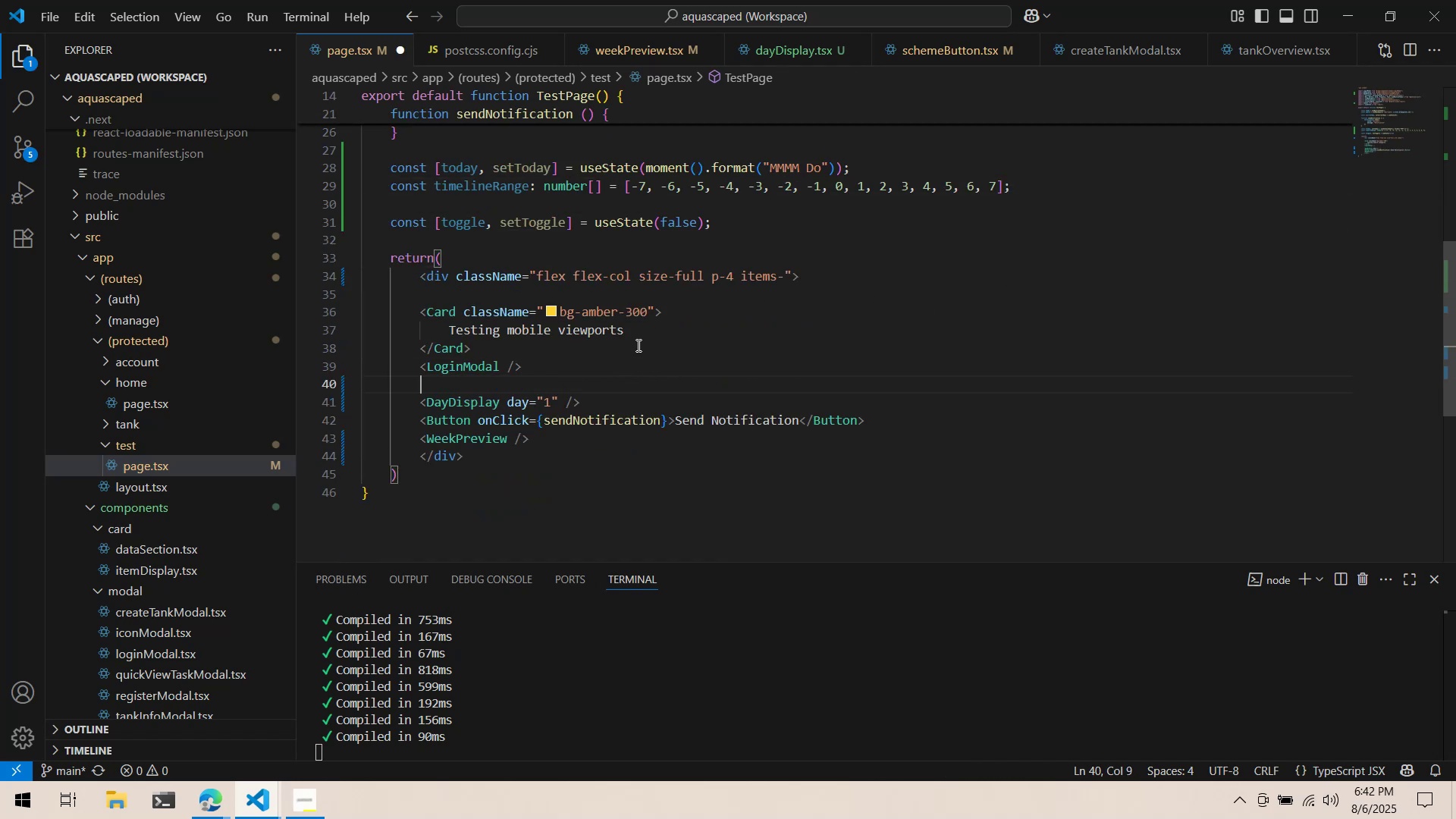 
key(Shift+Comma)
 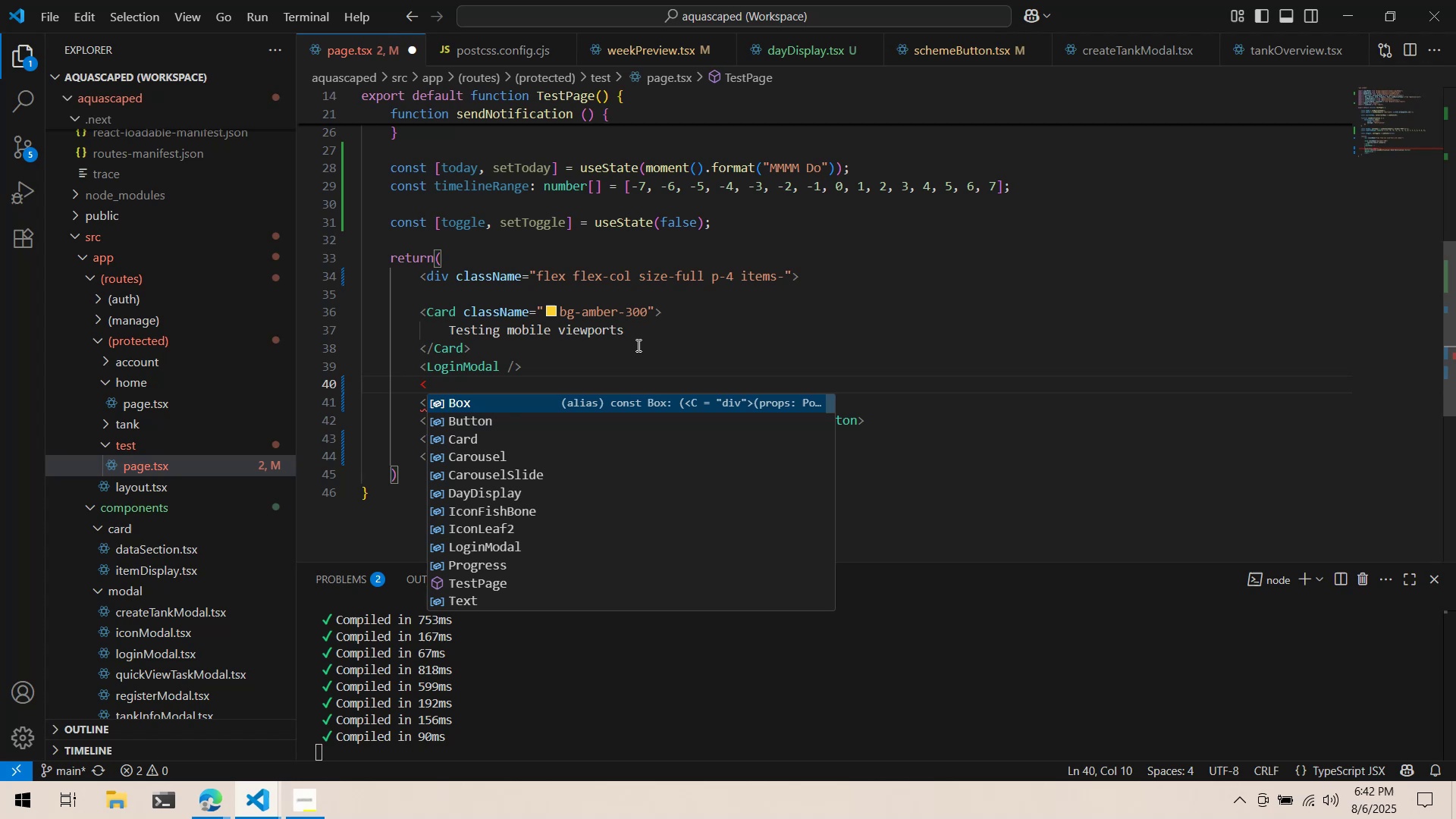 
left_click([534, 371])
 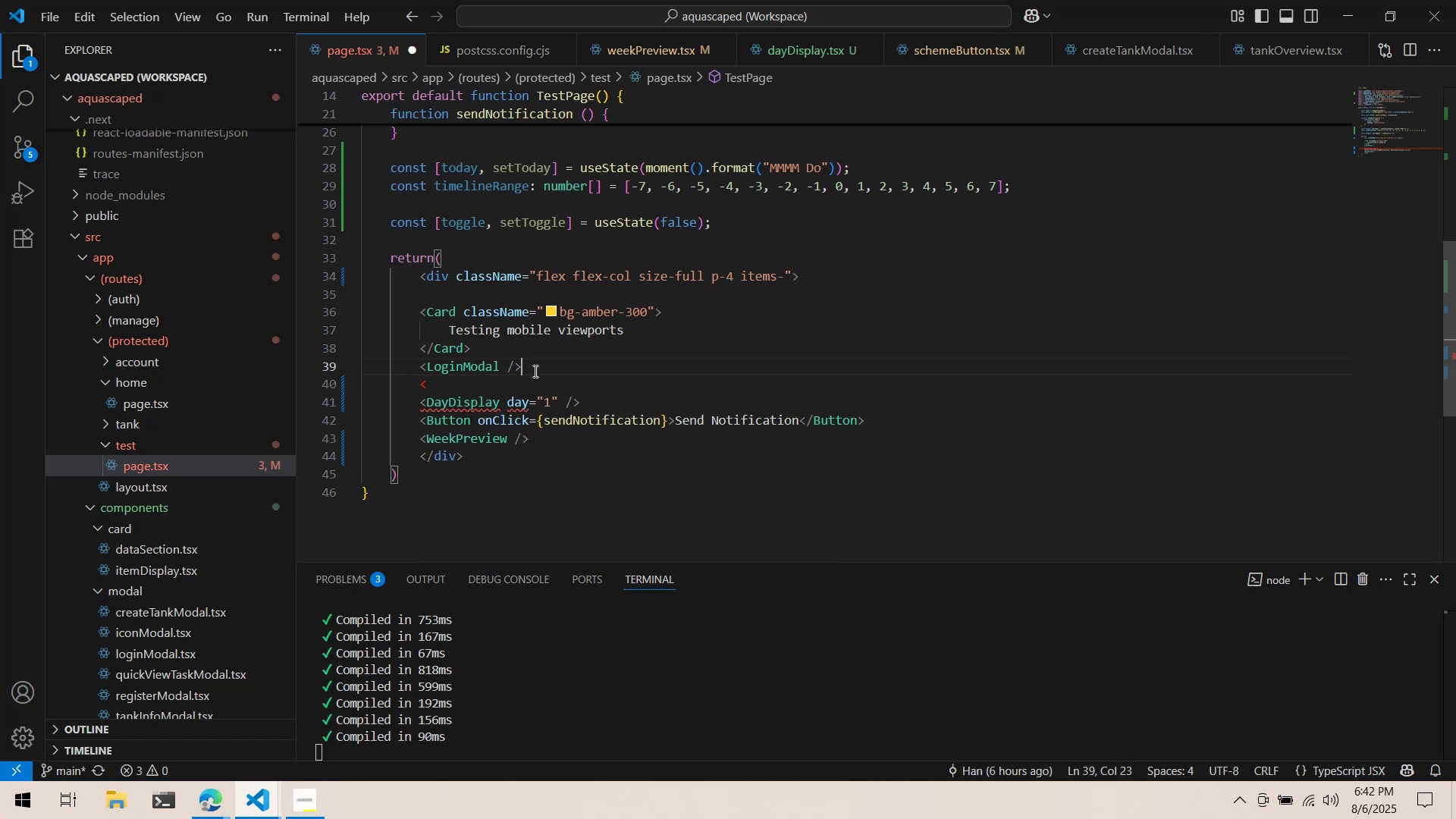 
key(Control+ControlLeft)
 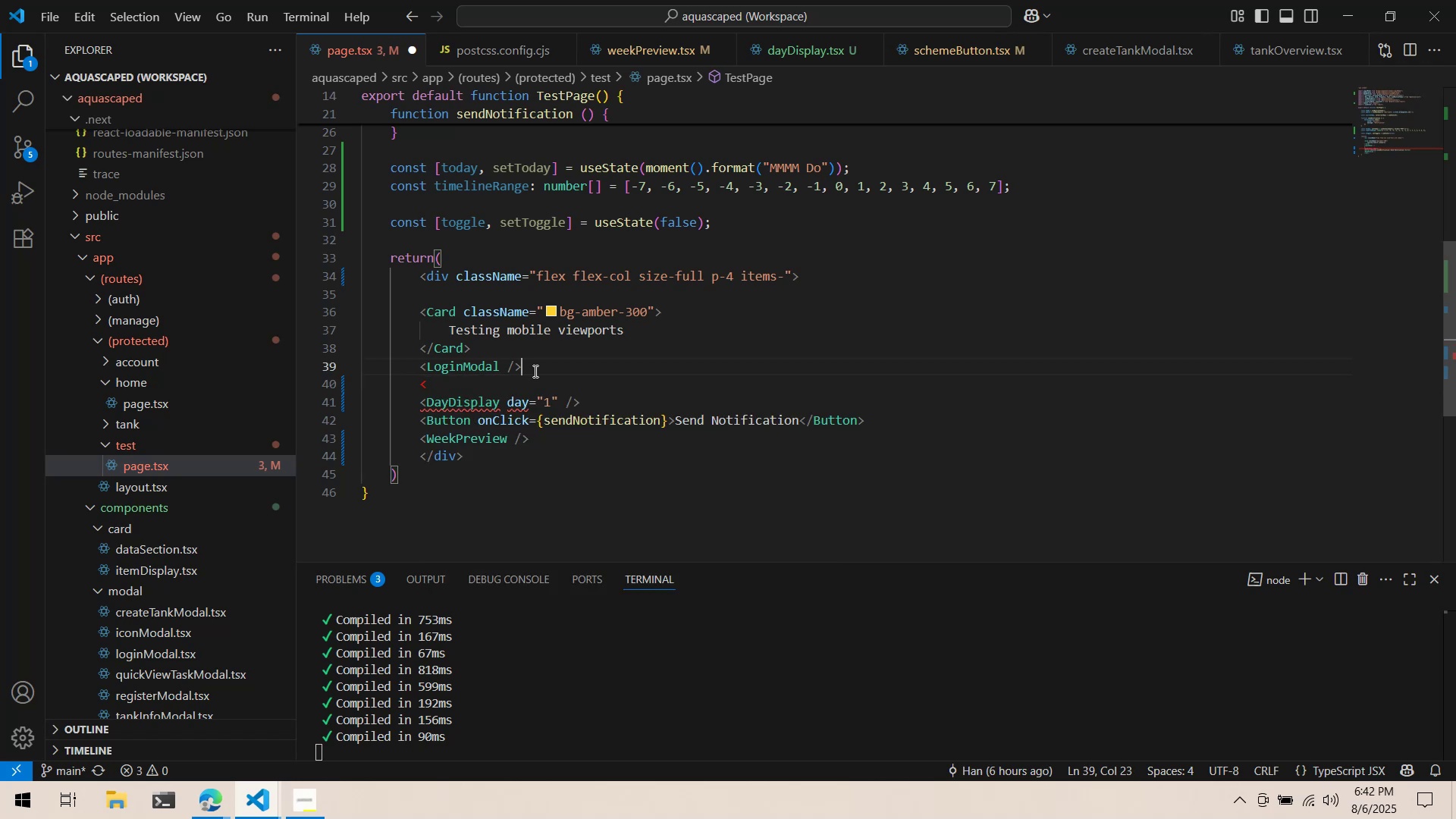 
key(Control+X)
 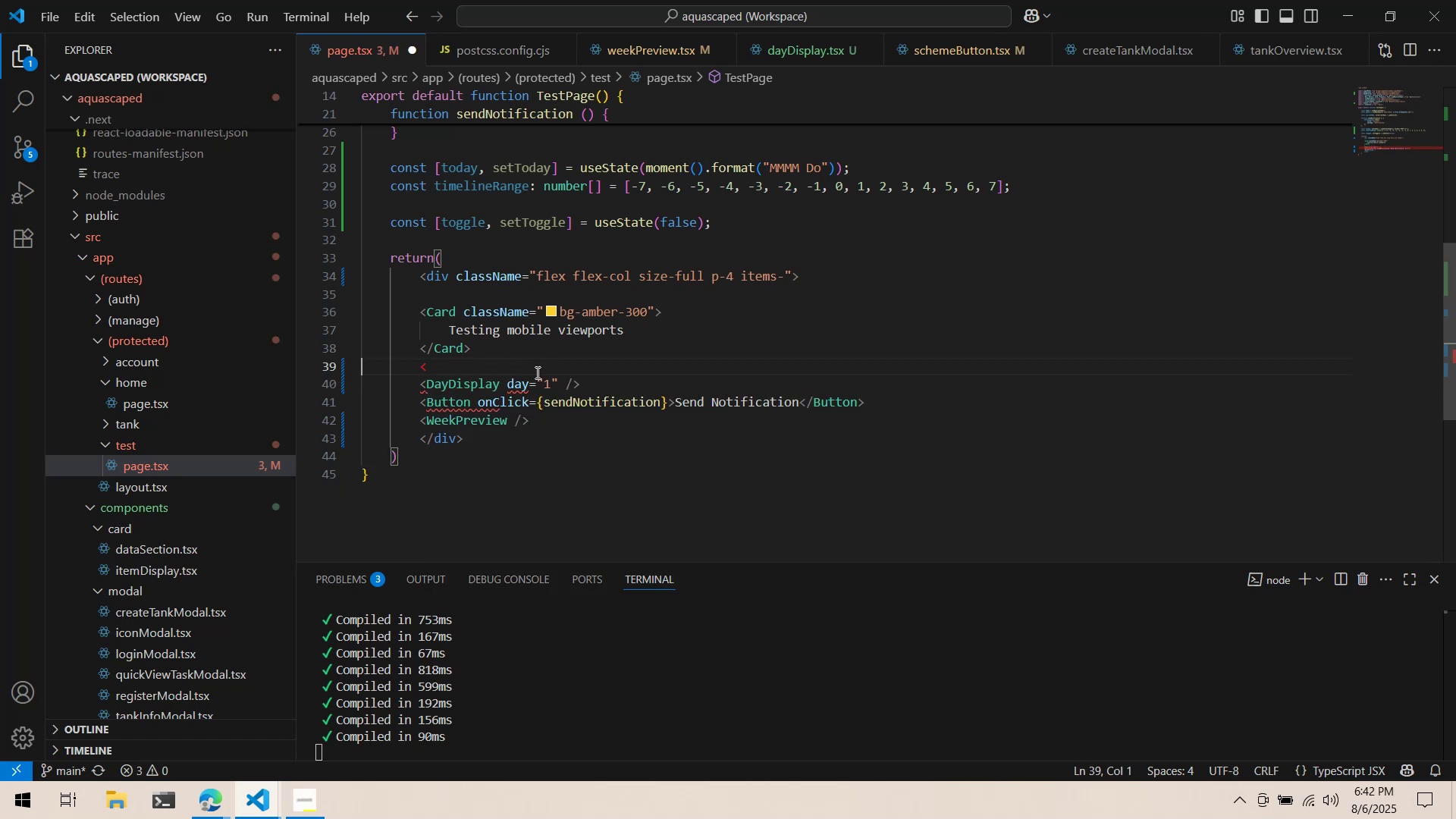 
left_click([536, 372])
 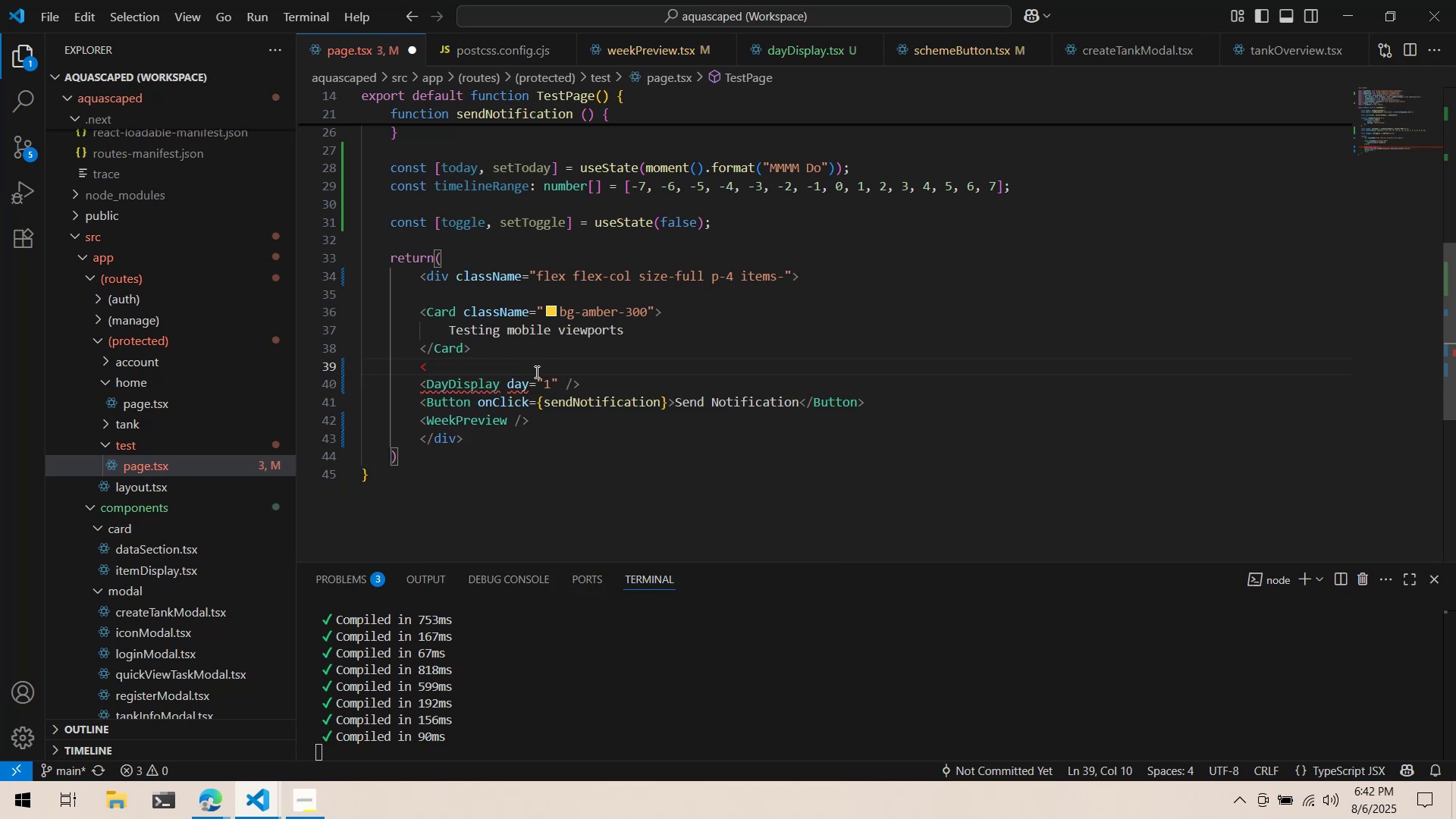 
scroll: coordinate [574, 400], scroll_direction: up, amount: 2.0
 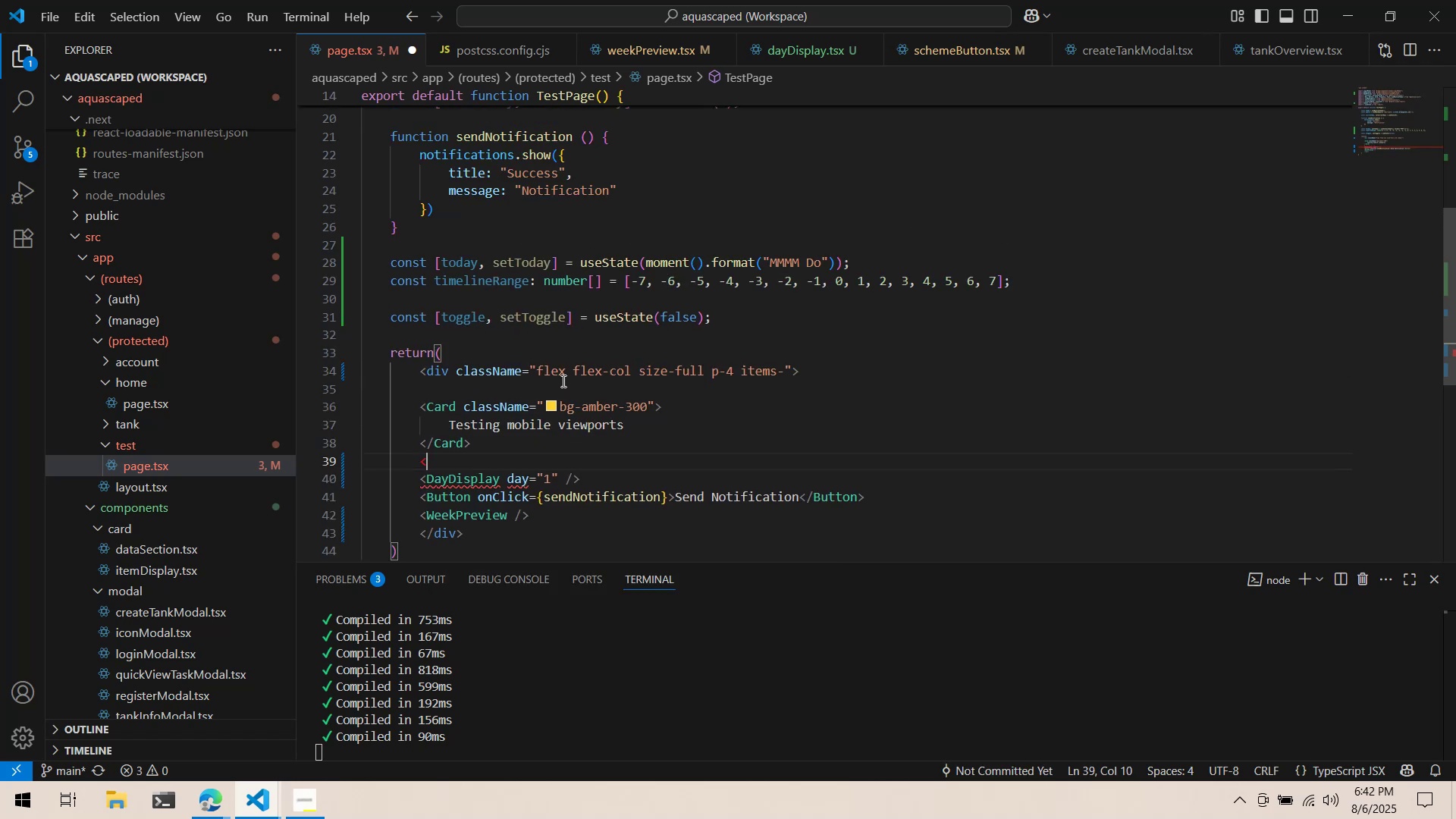 
type(Butto)
 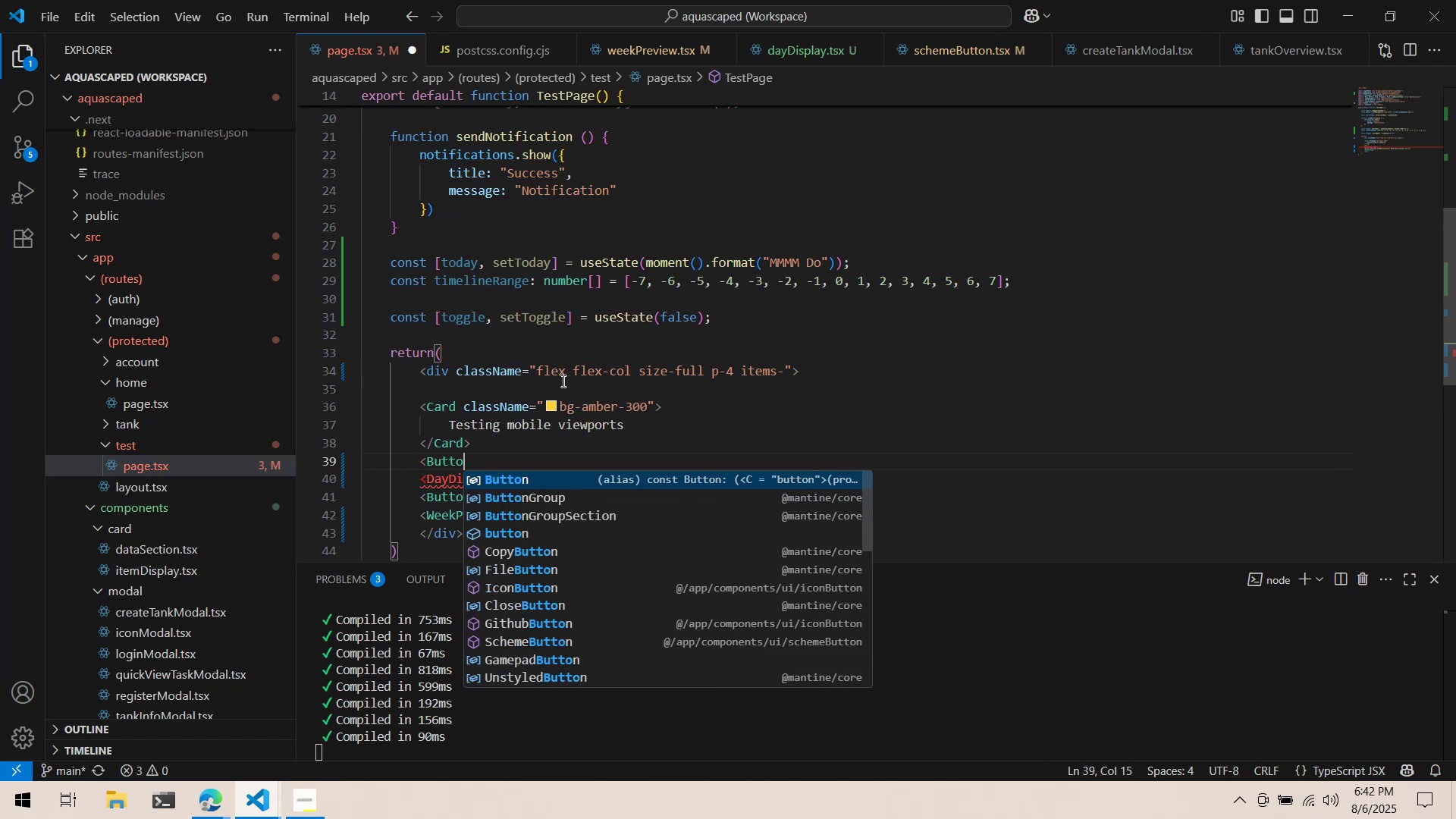 
key(Enter)
 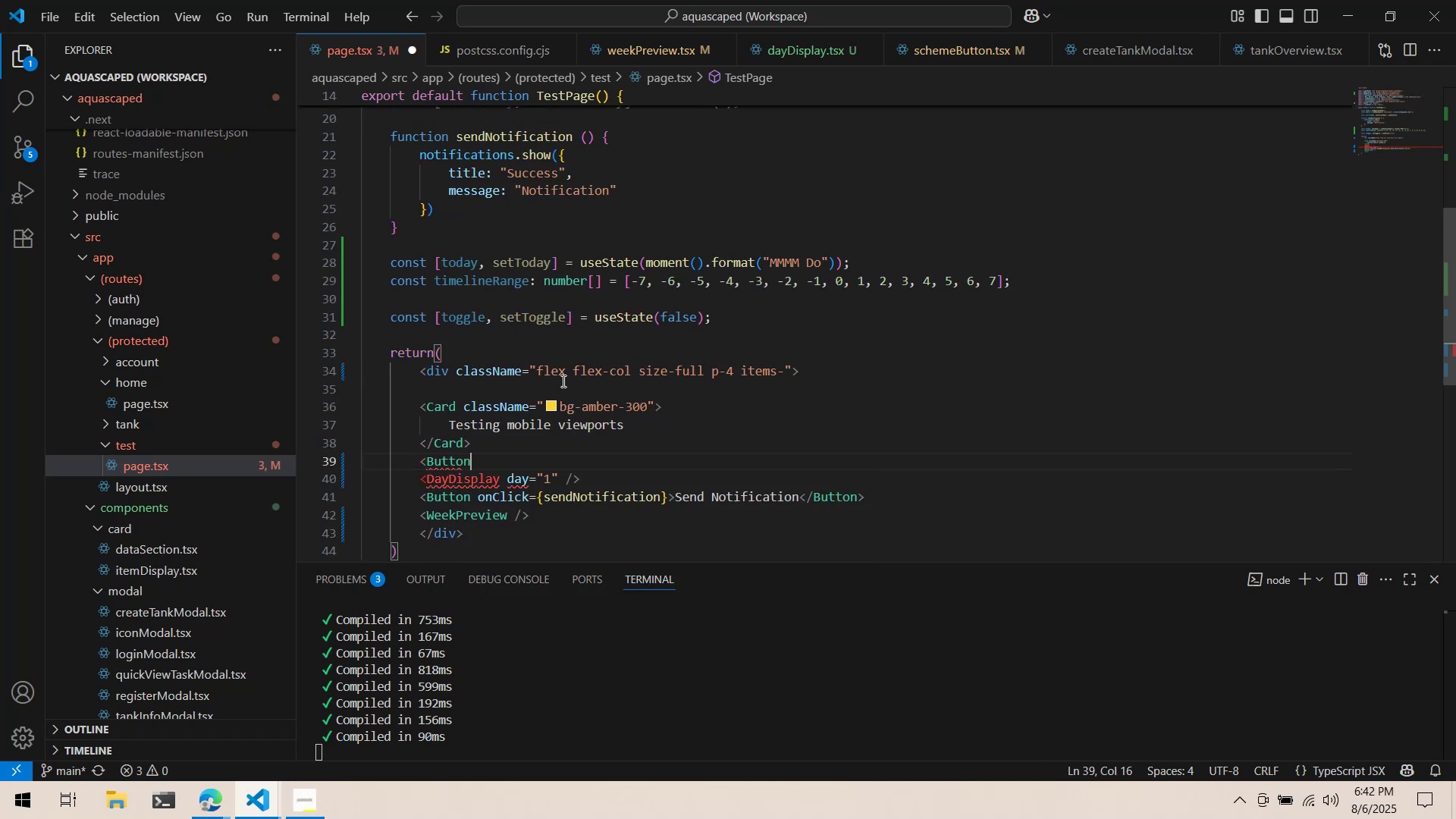 
key(Control+ControlLeft)
 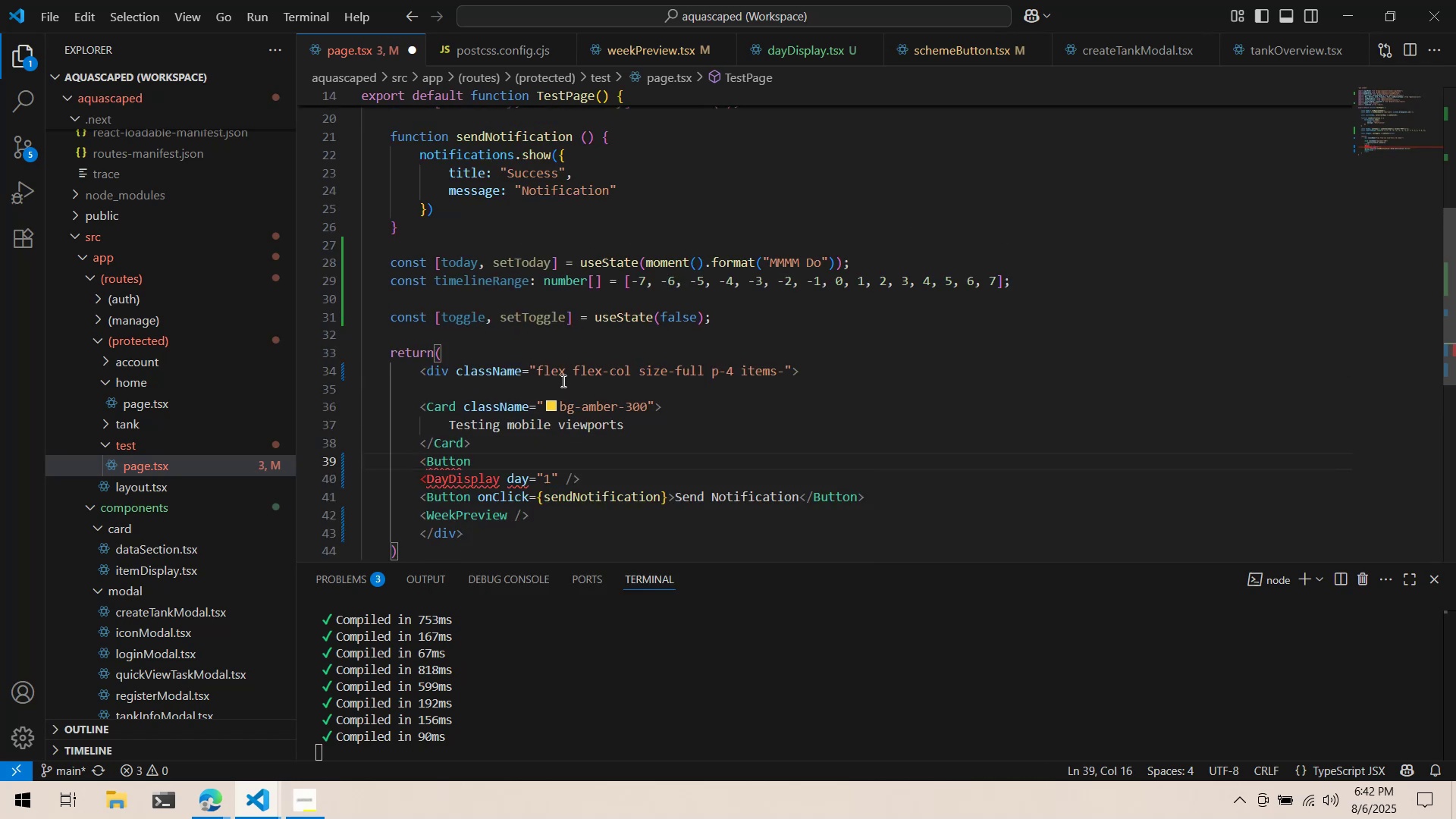 
key(Control+Z)
 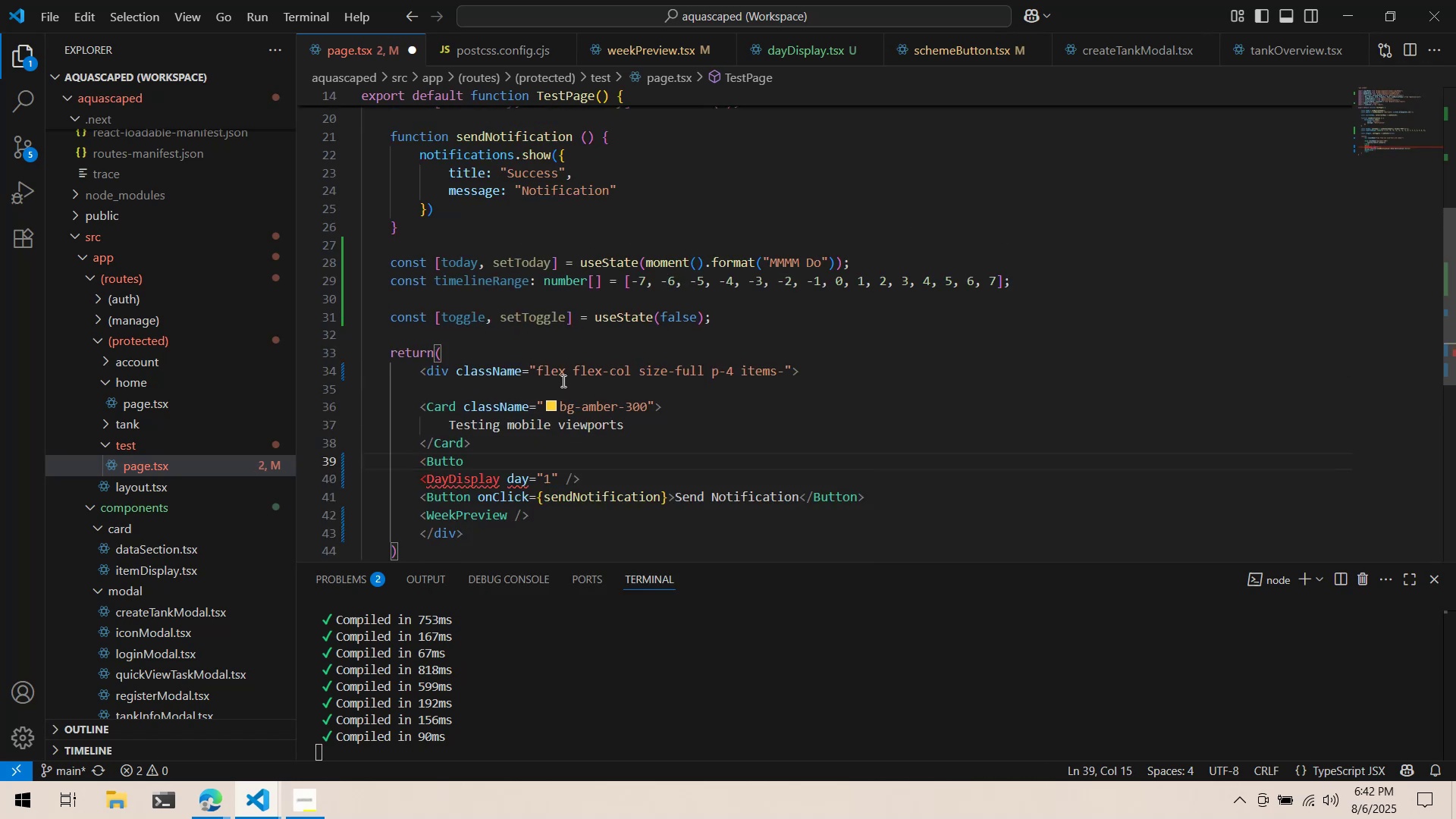 
type(n>Toggle)
 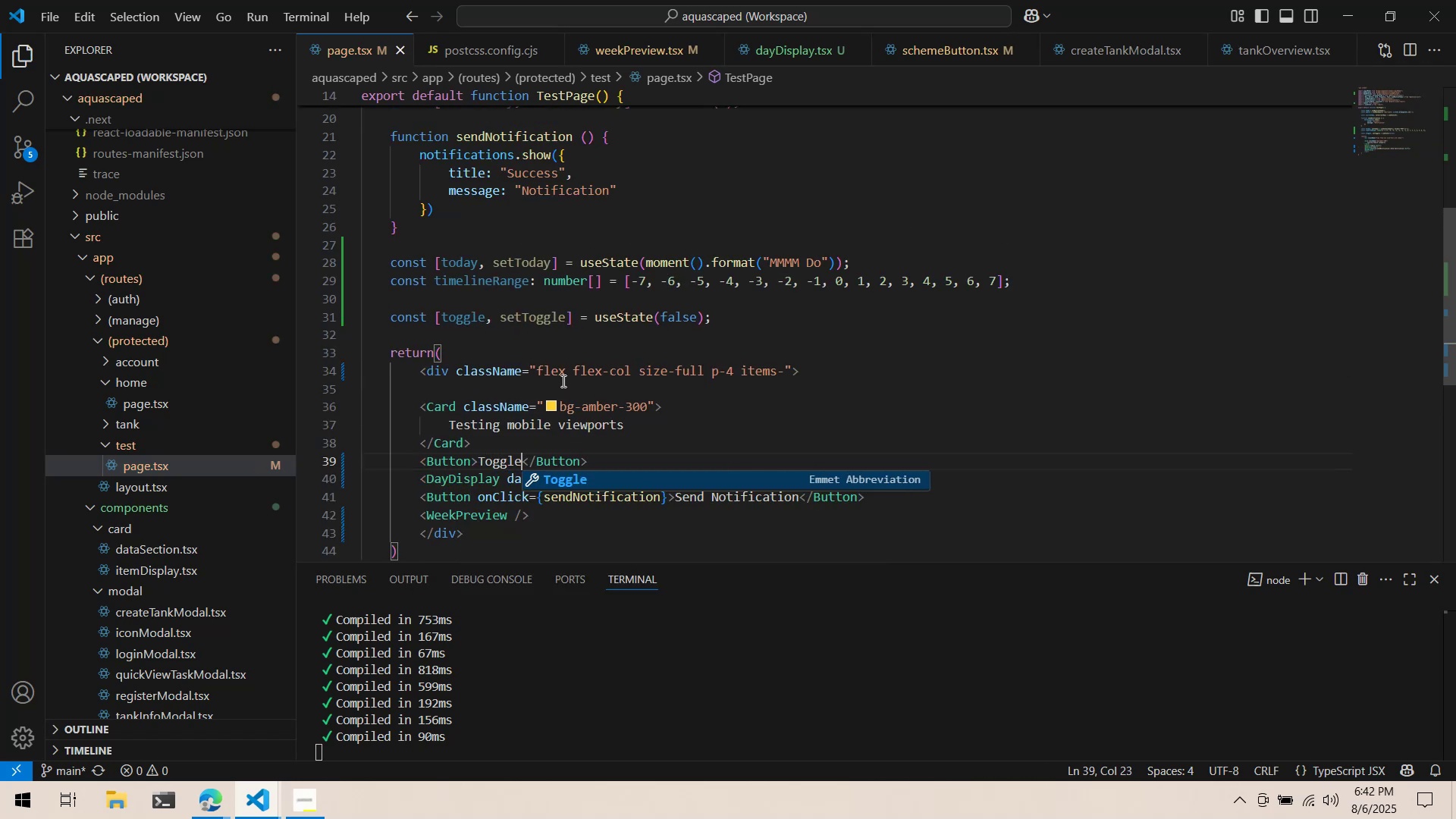 
 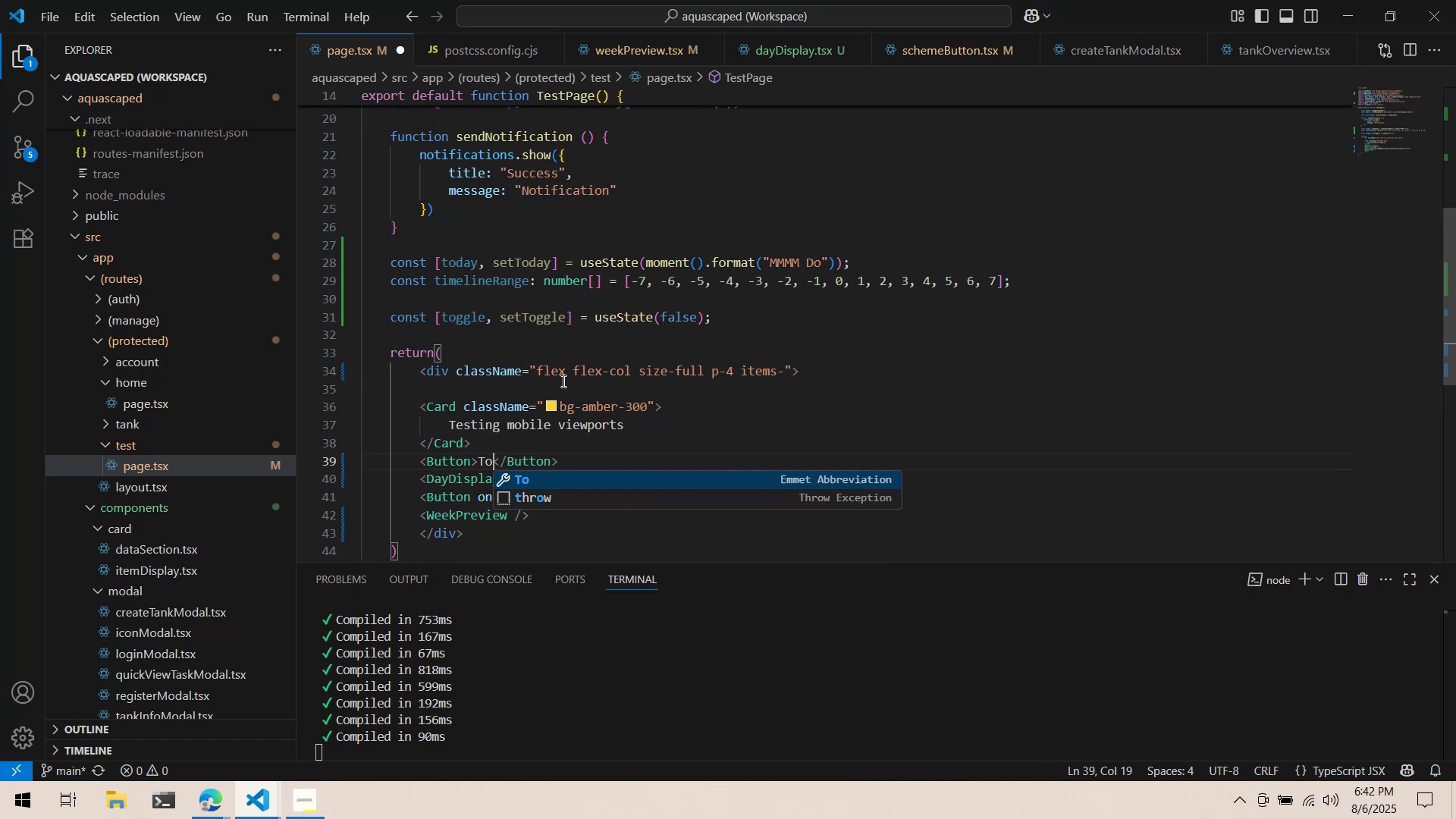 
key(Control+ControlLeft)
 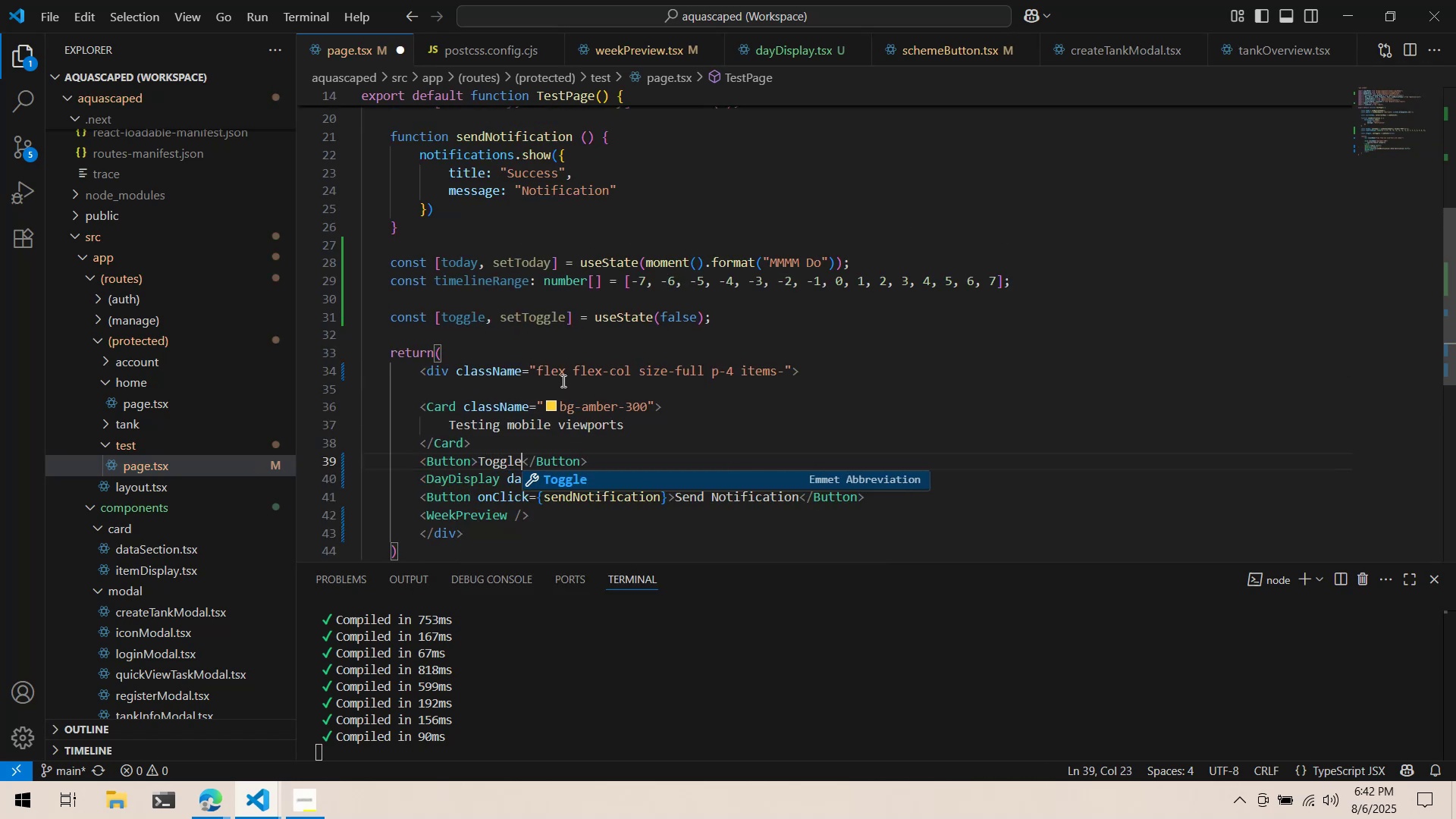 
key(Control+S)
 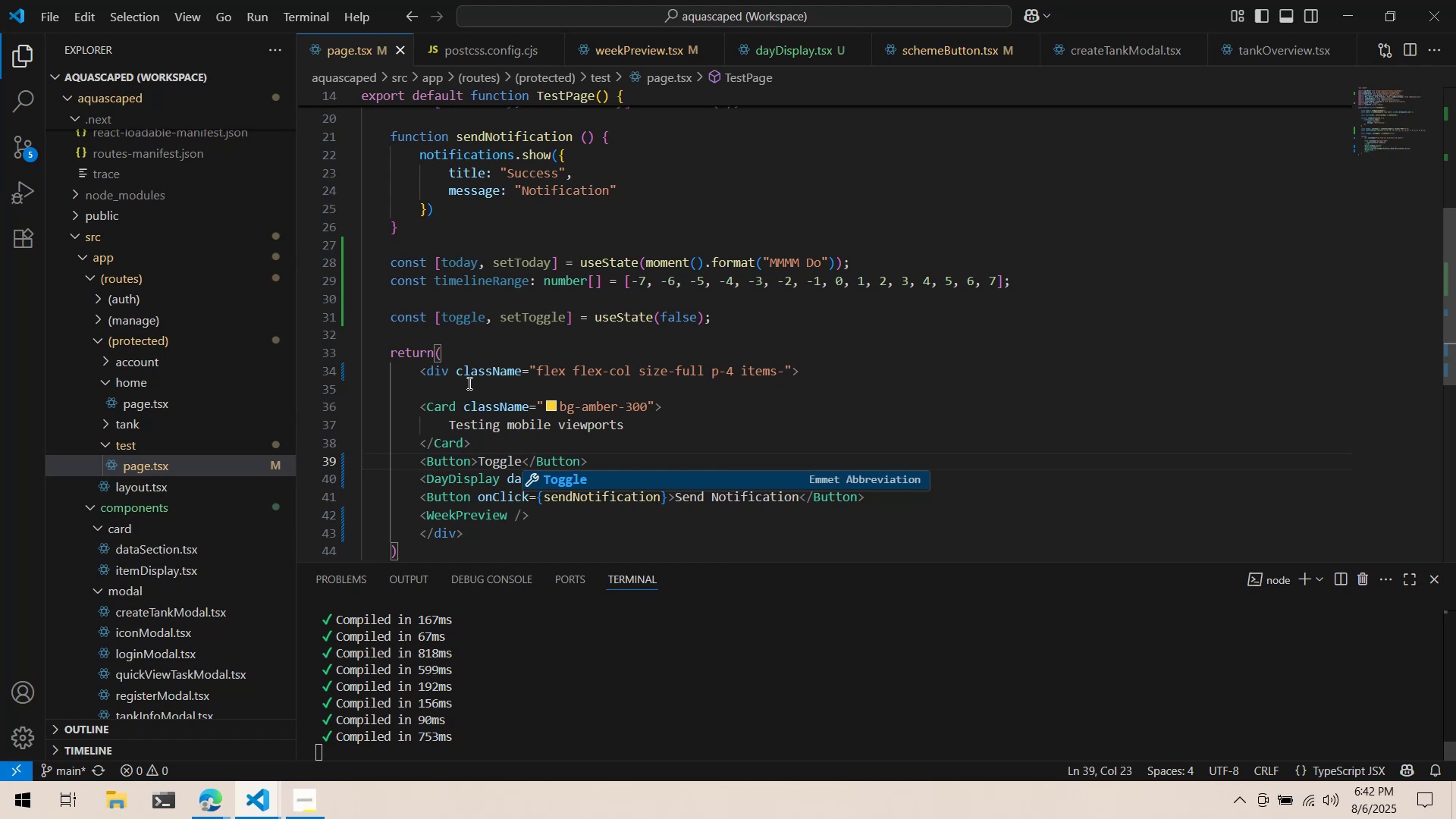 
left_click([513, 425])
 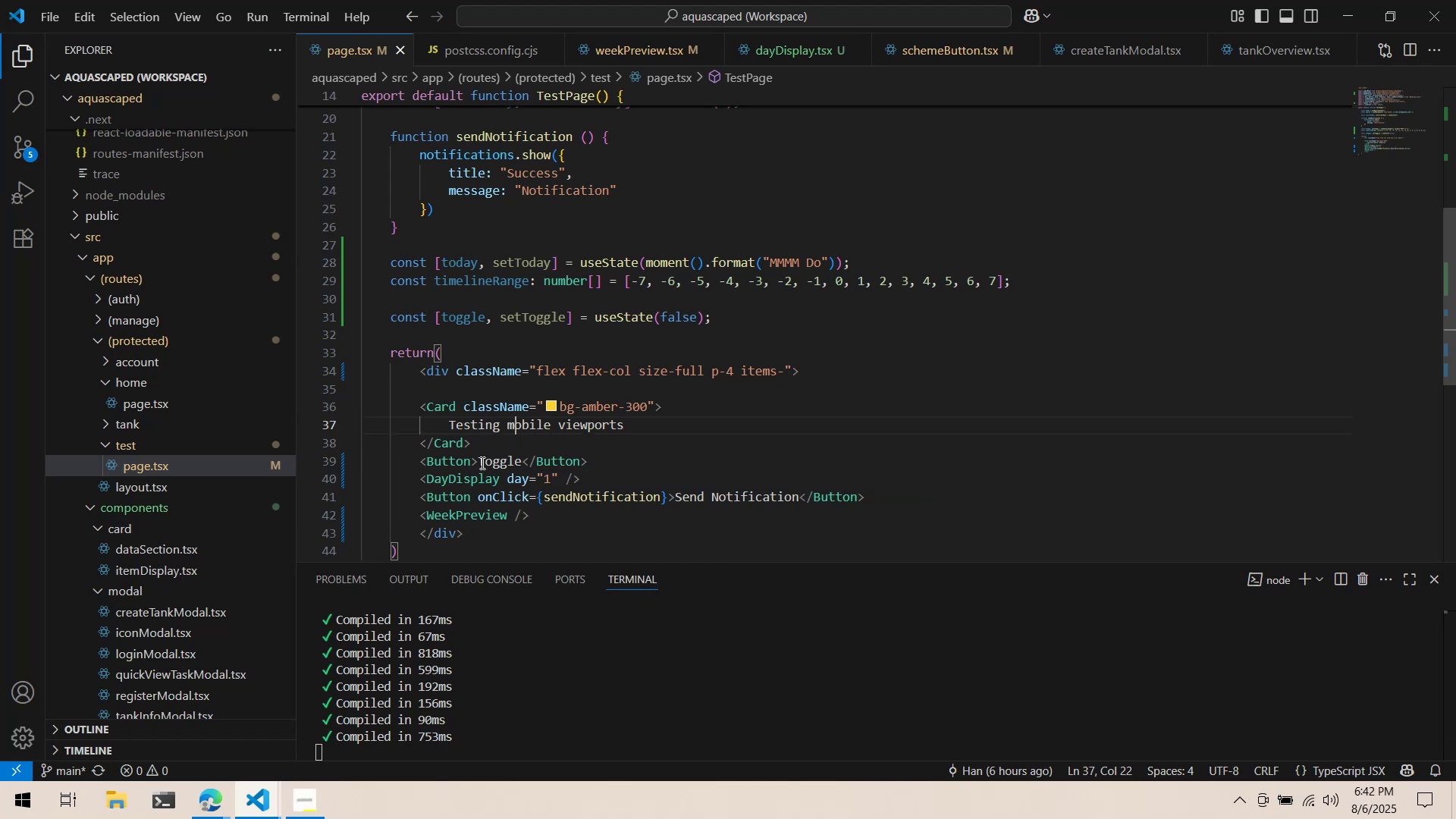 
left_click([469, 466])
 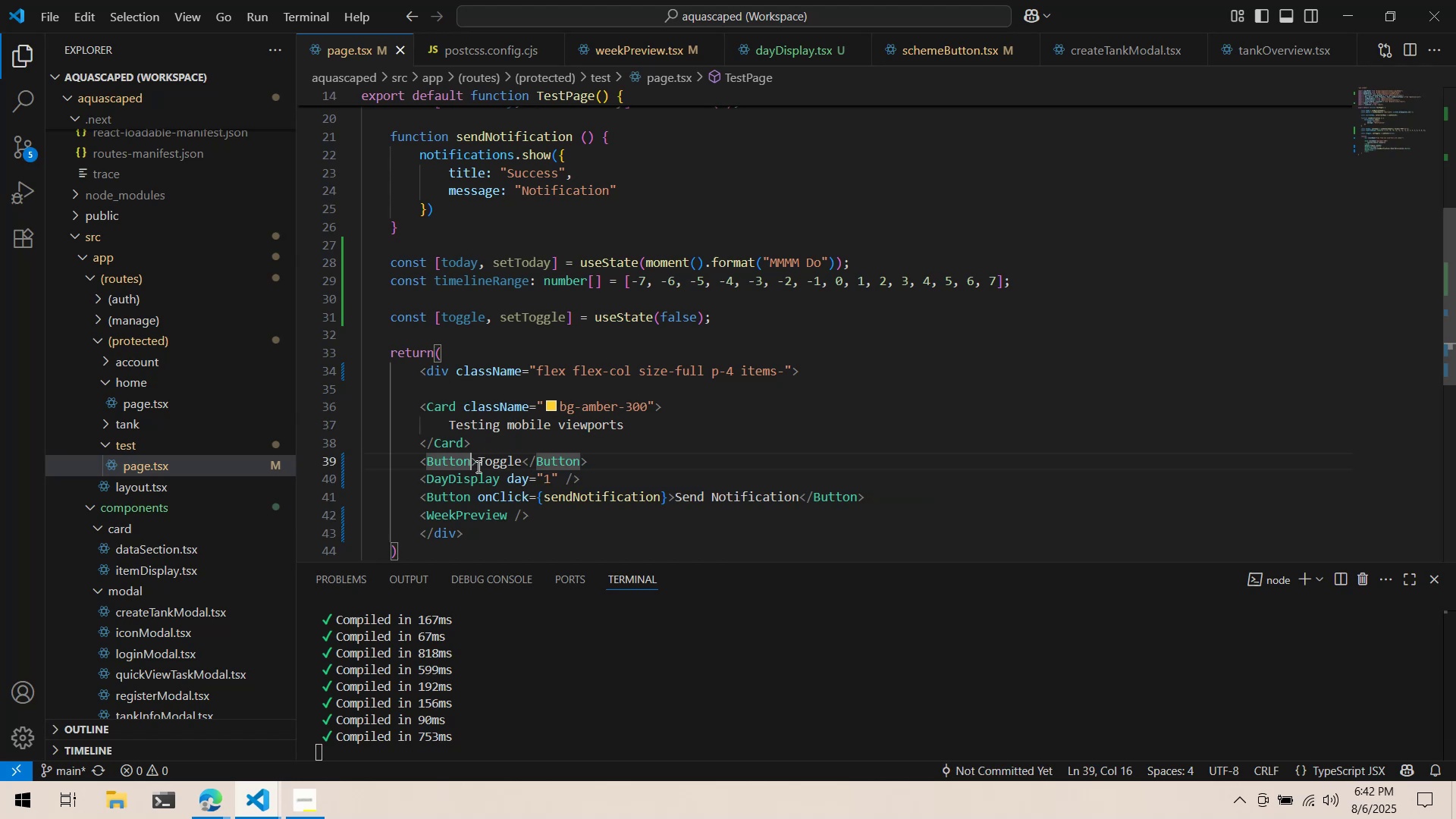 
type( oncl)
 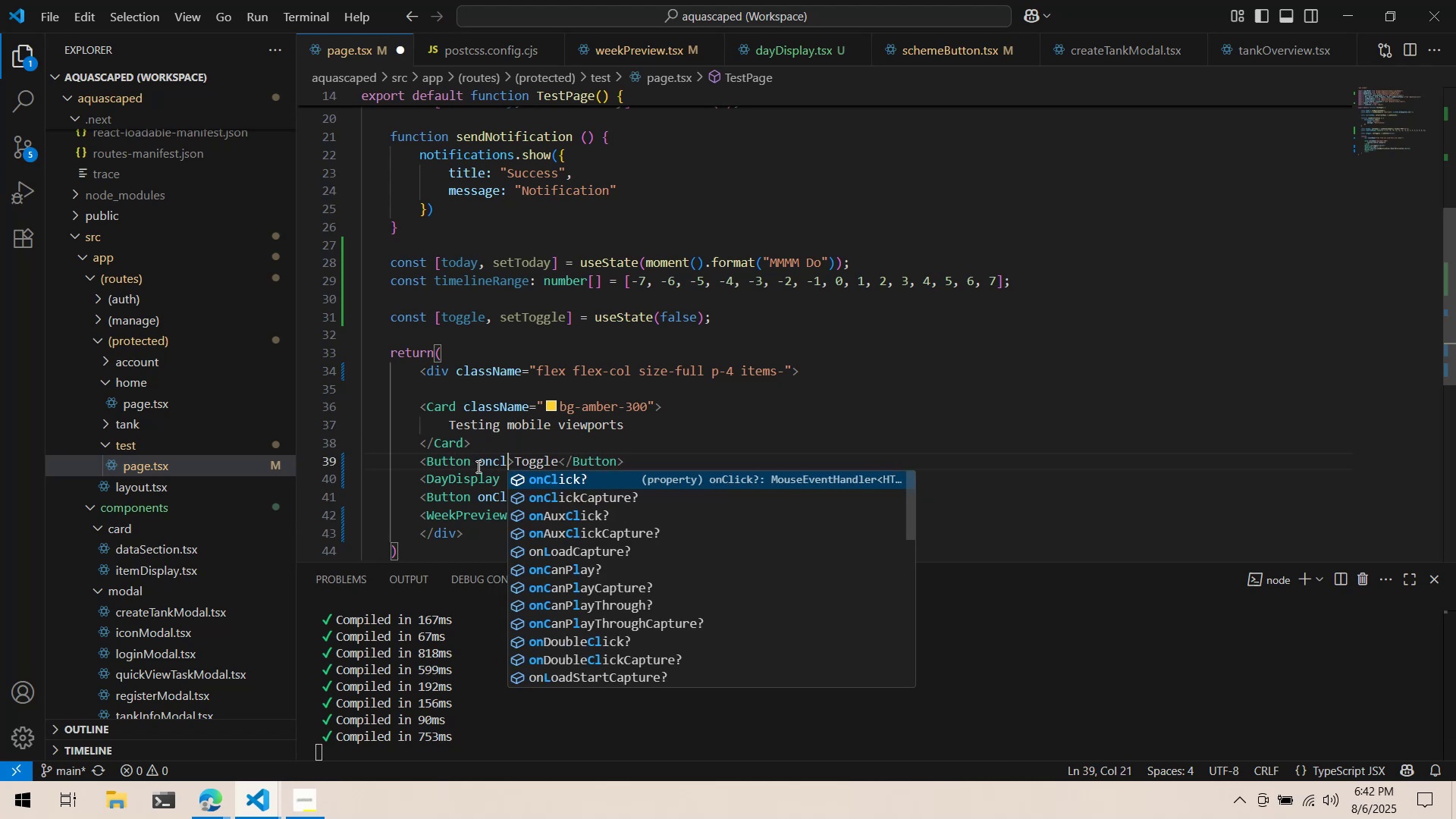 
key(Enter)
 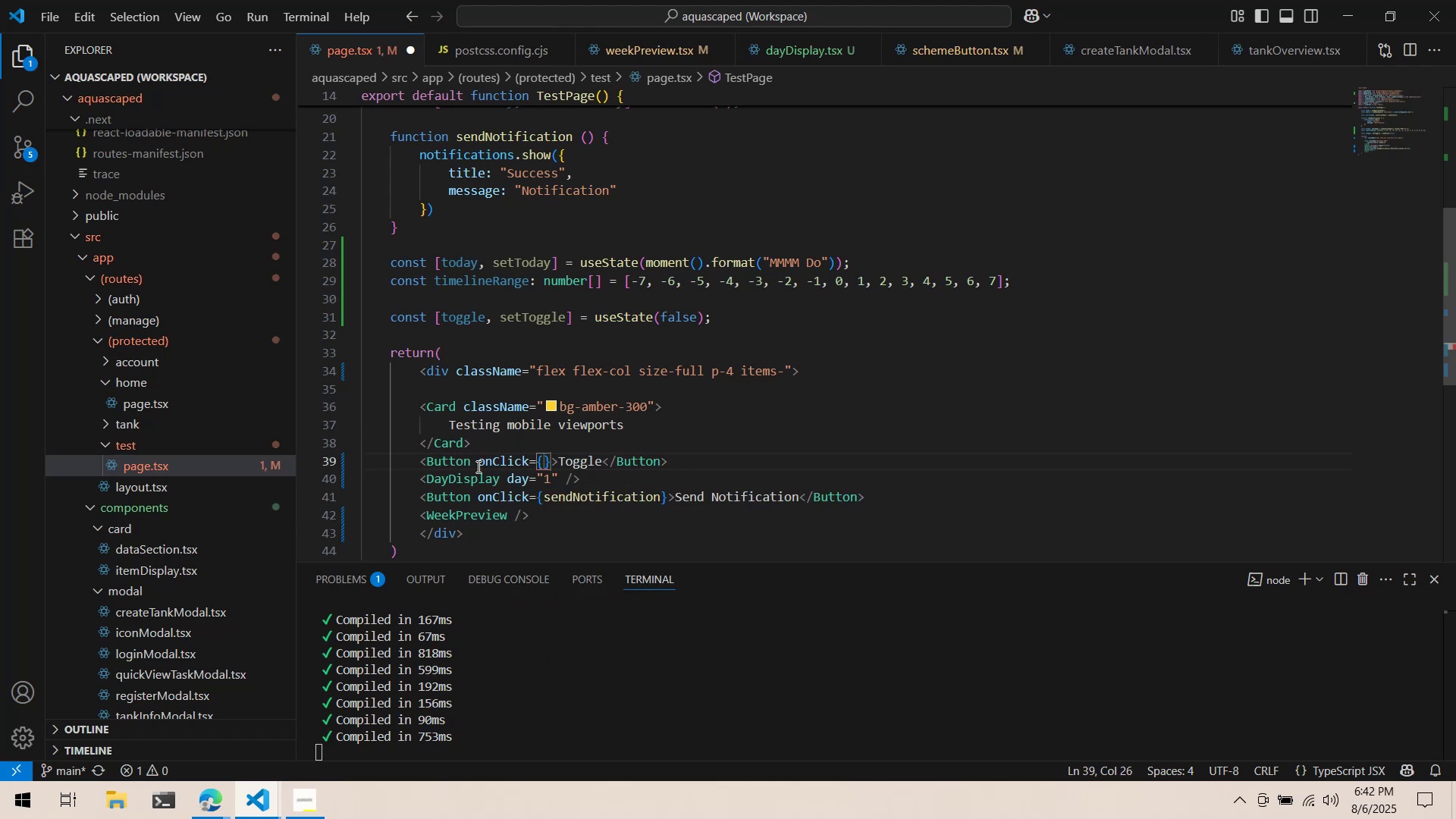 
type(sett)
key(Backspace)
type(Toggle)
 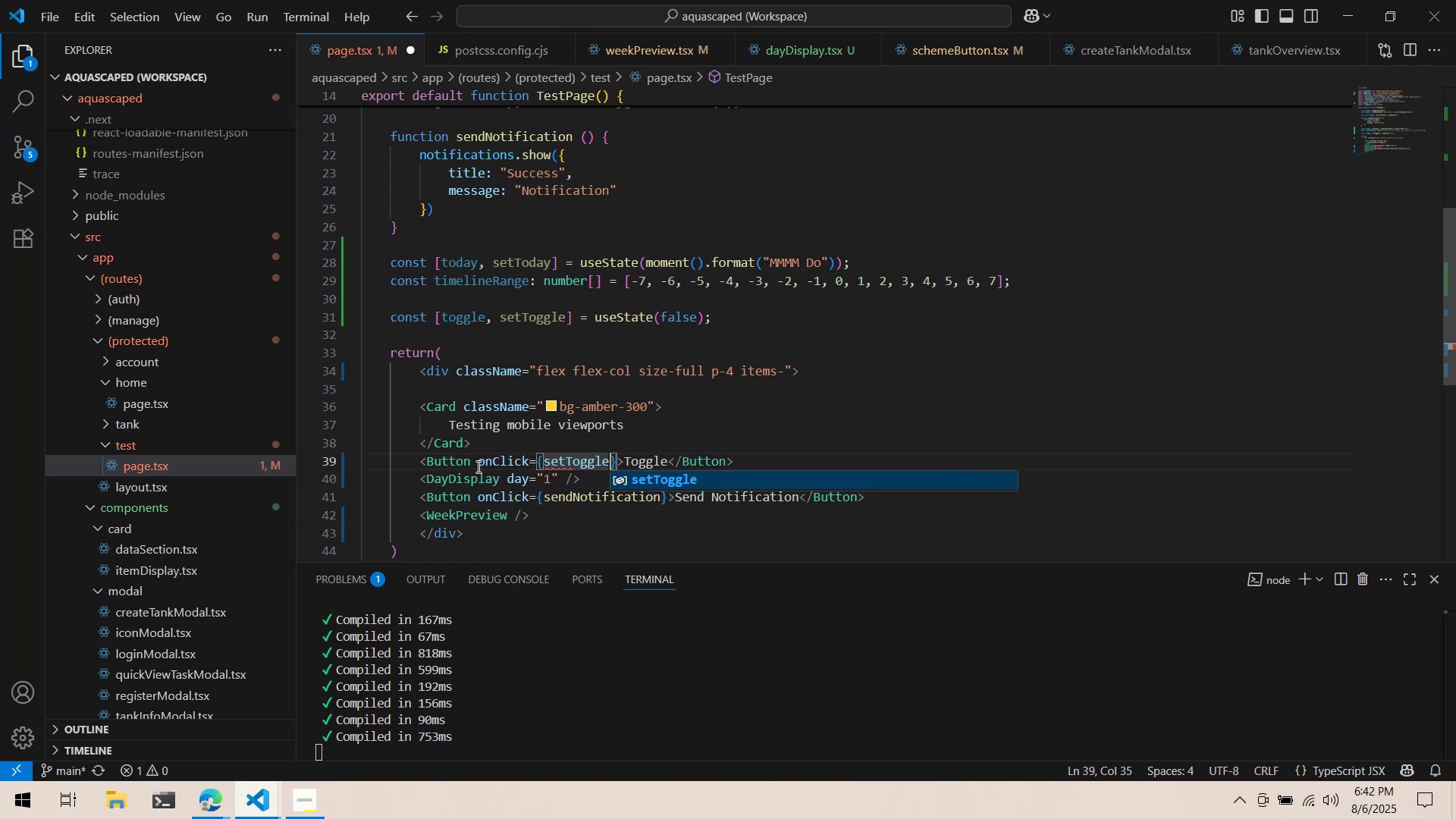 
key(Control+ControlLeft)
 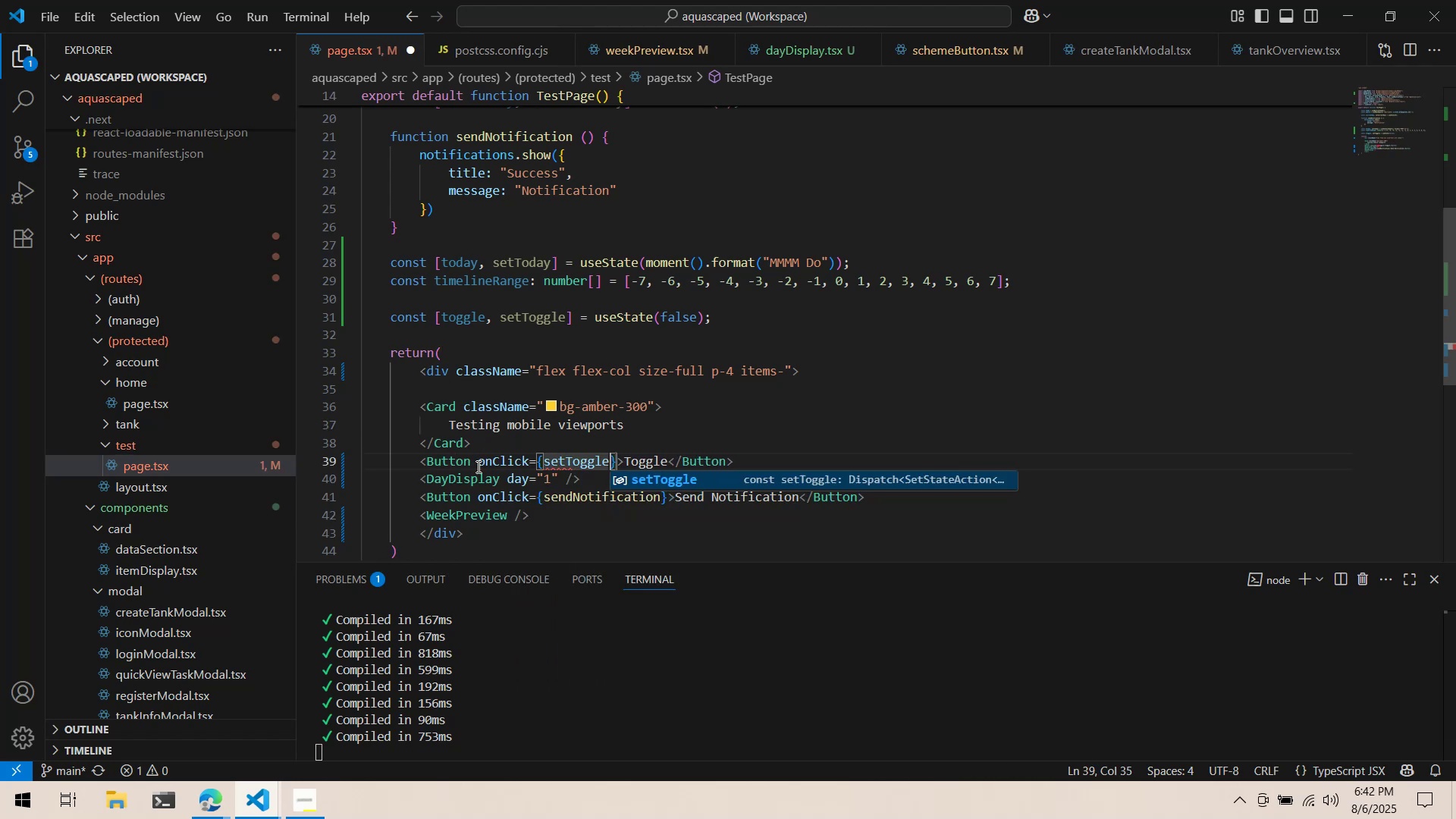 
key(Control+S)
 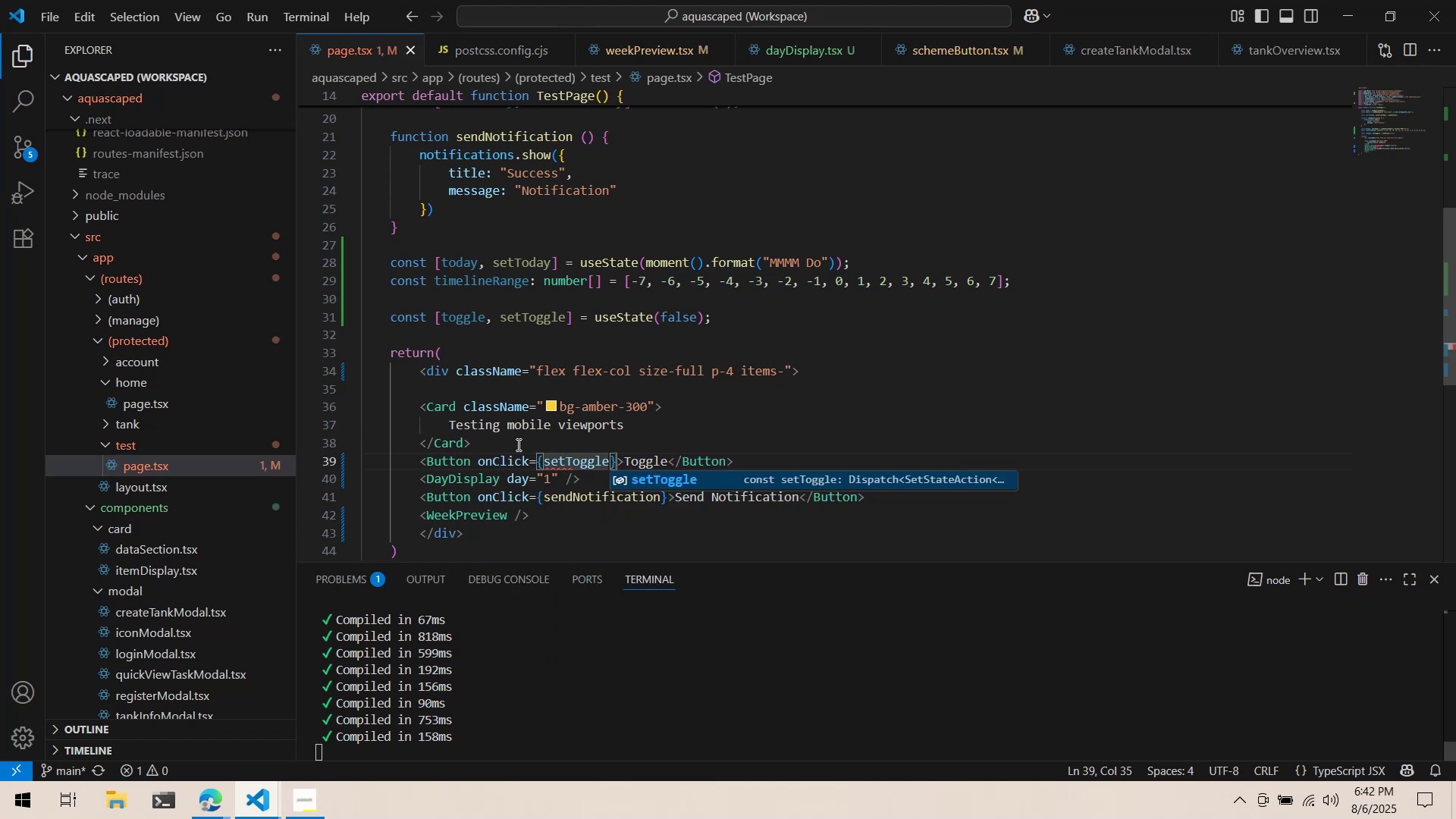 
left_click([527, 437])
 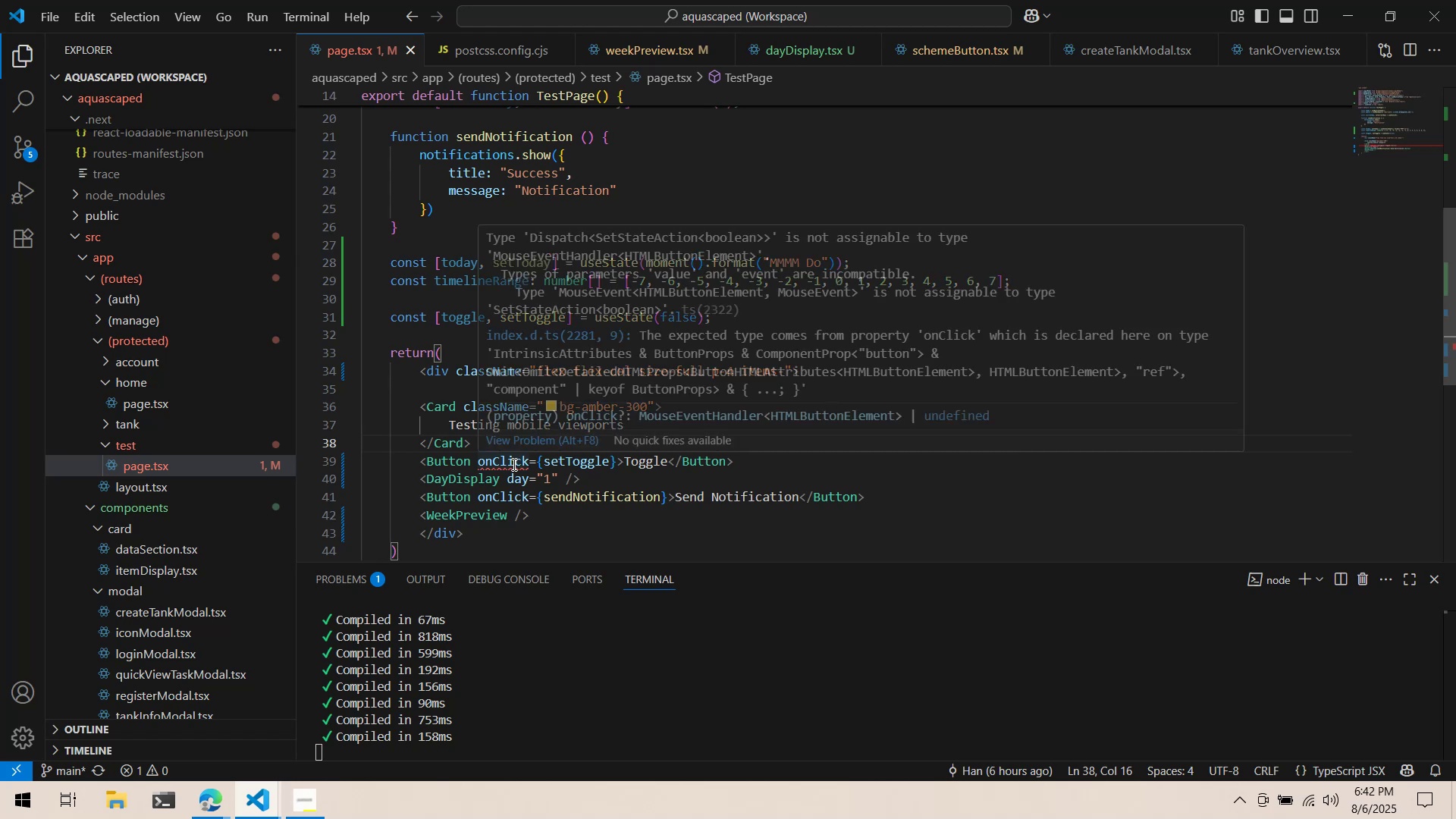 
double_click([540, 462])
 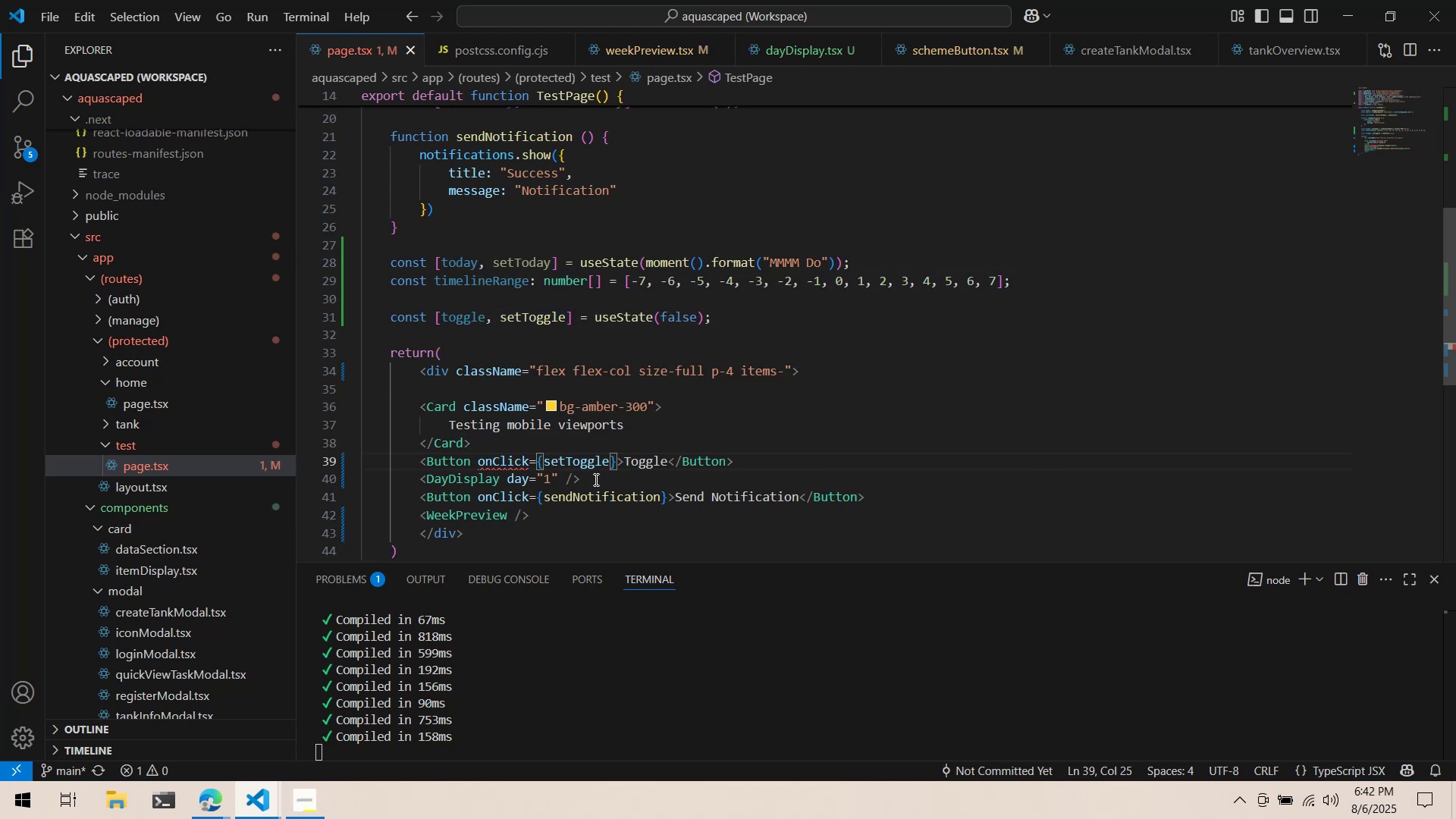 
key(ArrowRight)
 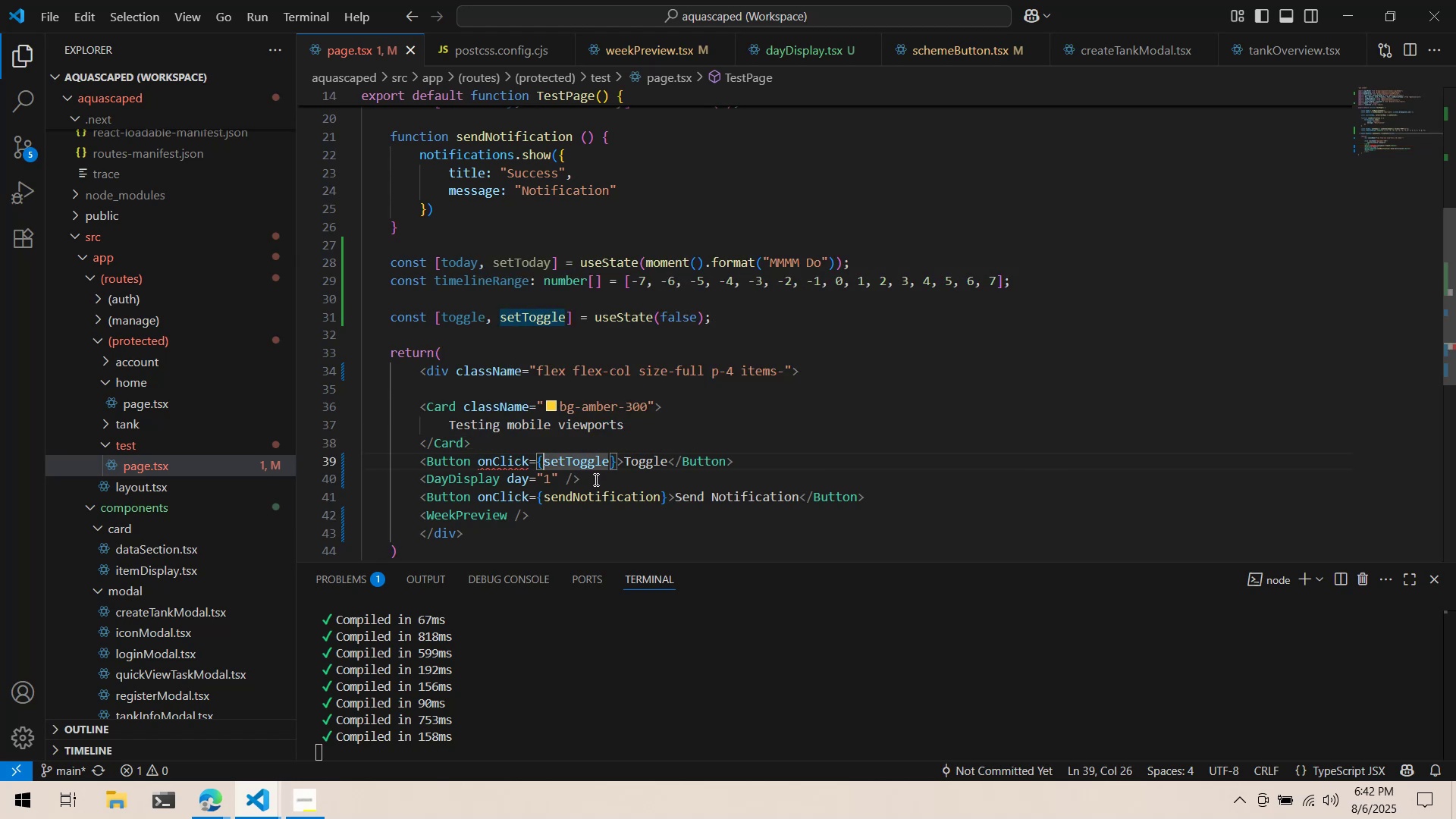 
type(()=>)
 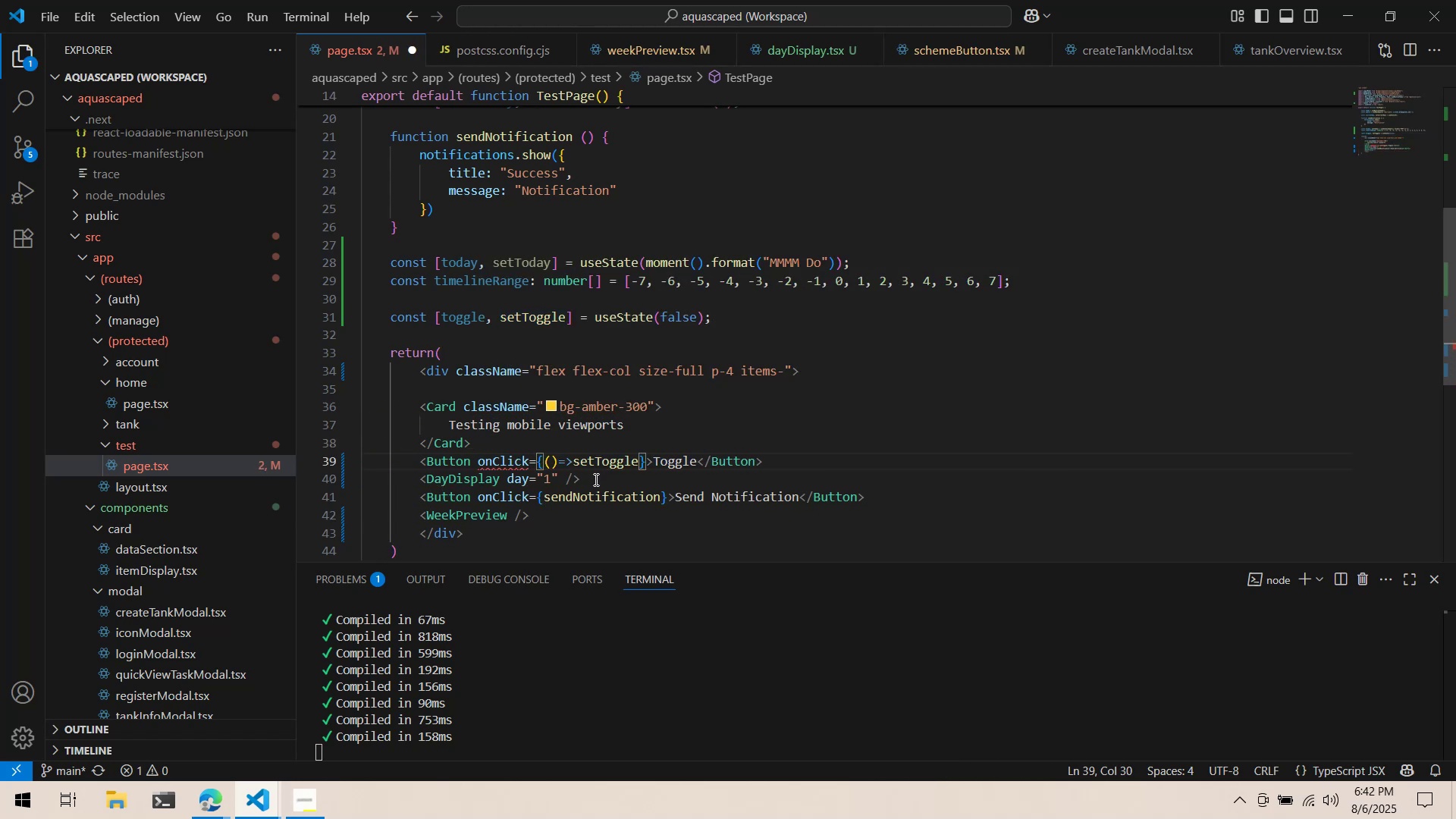 
key(Control+S)
 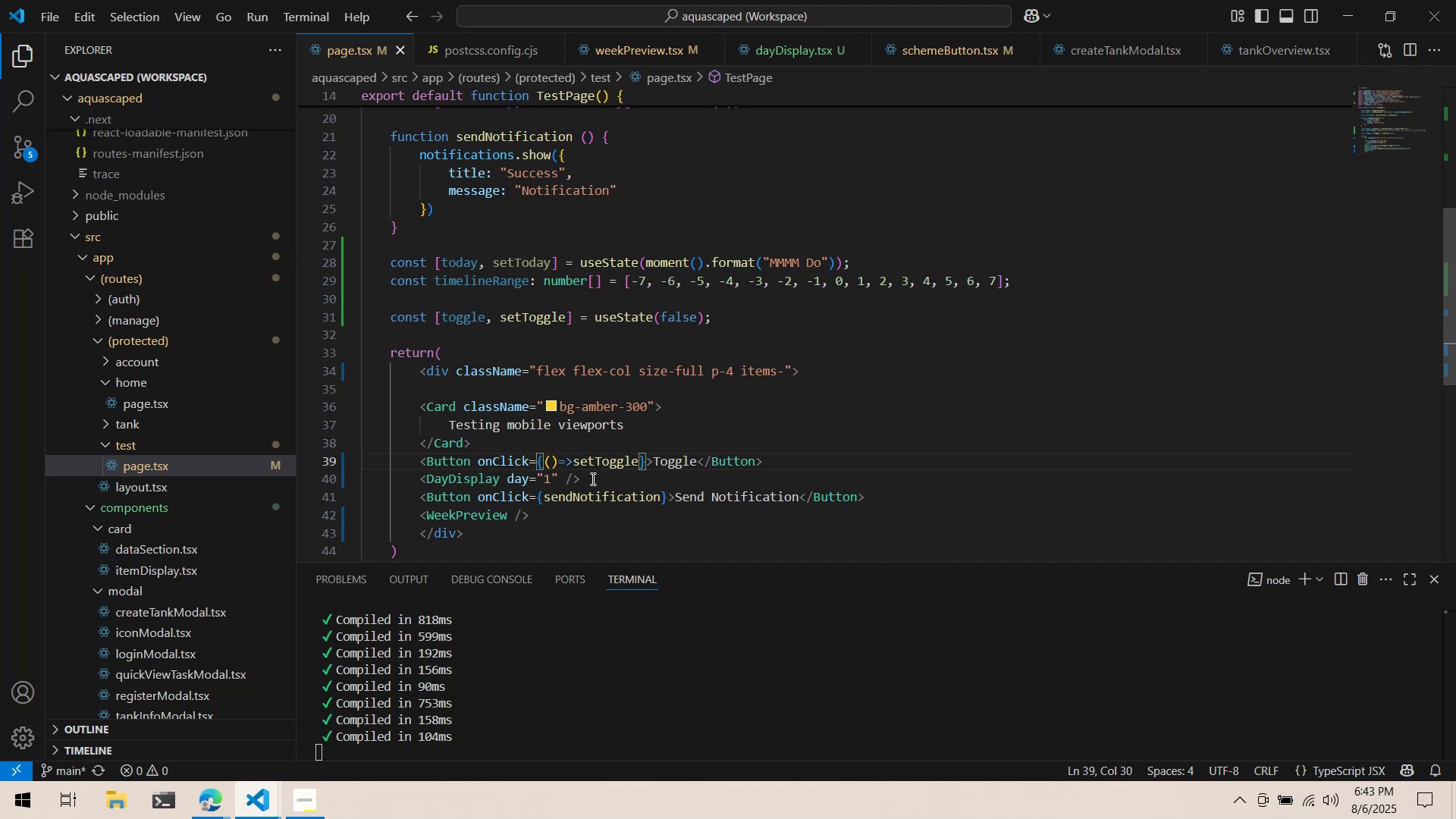 
wait(21.59)
 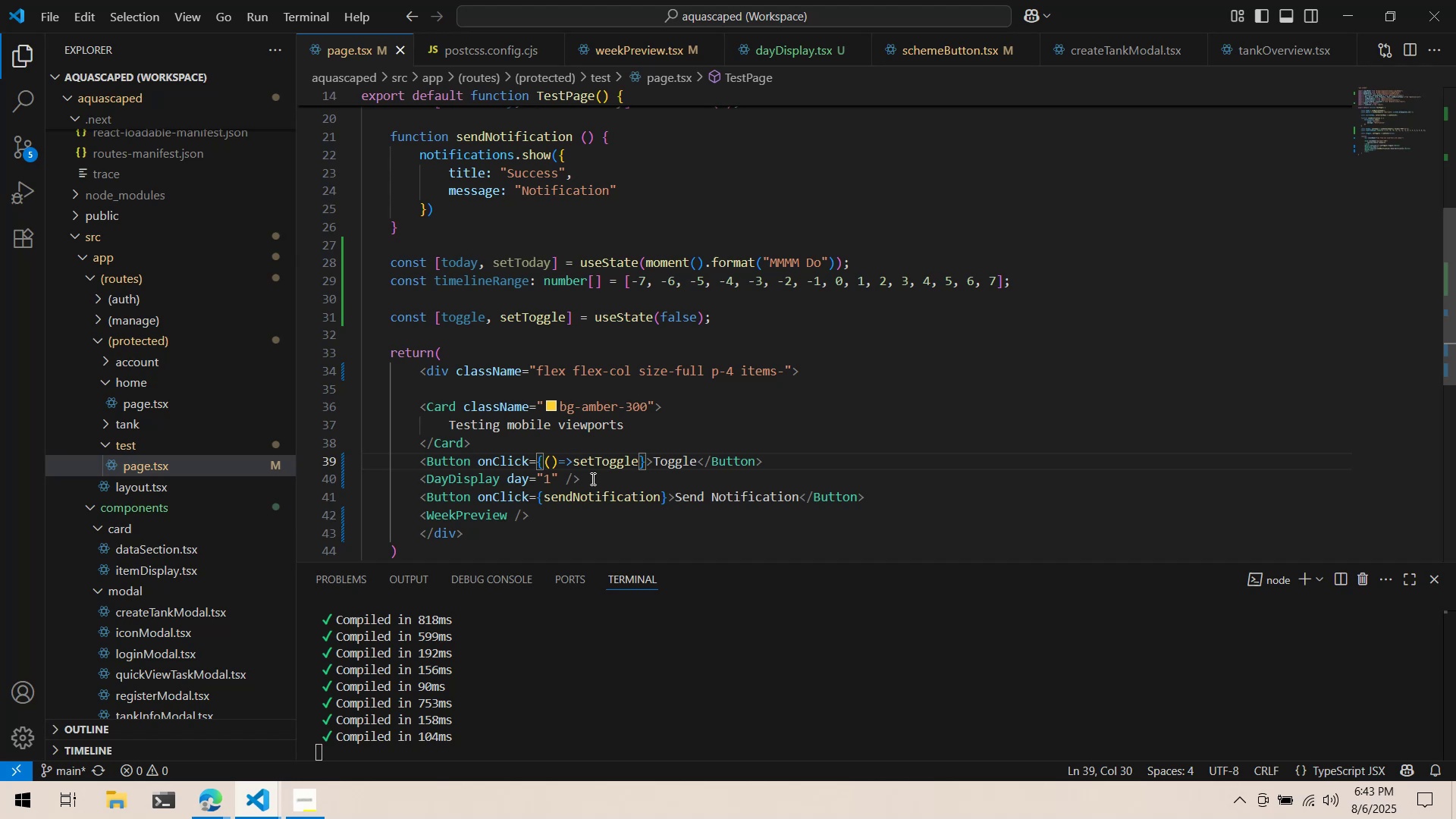 
scroll: coordinate [572, 431], scroll_direction: down, amount: 1.0
 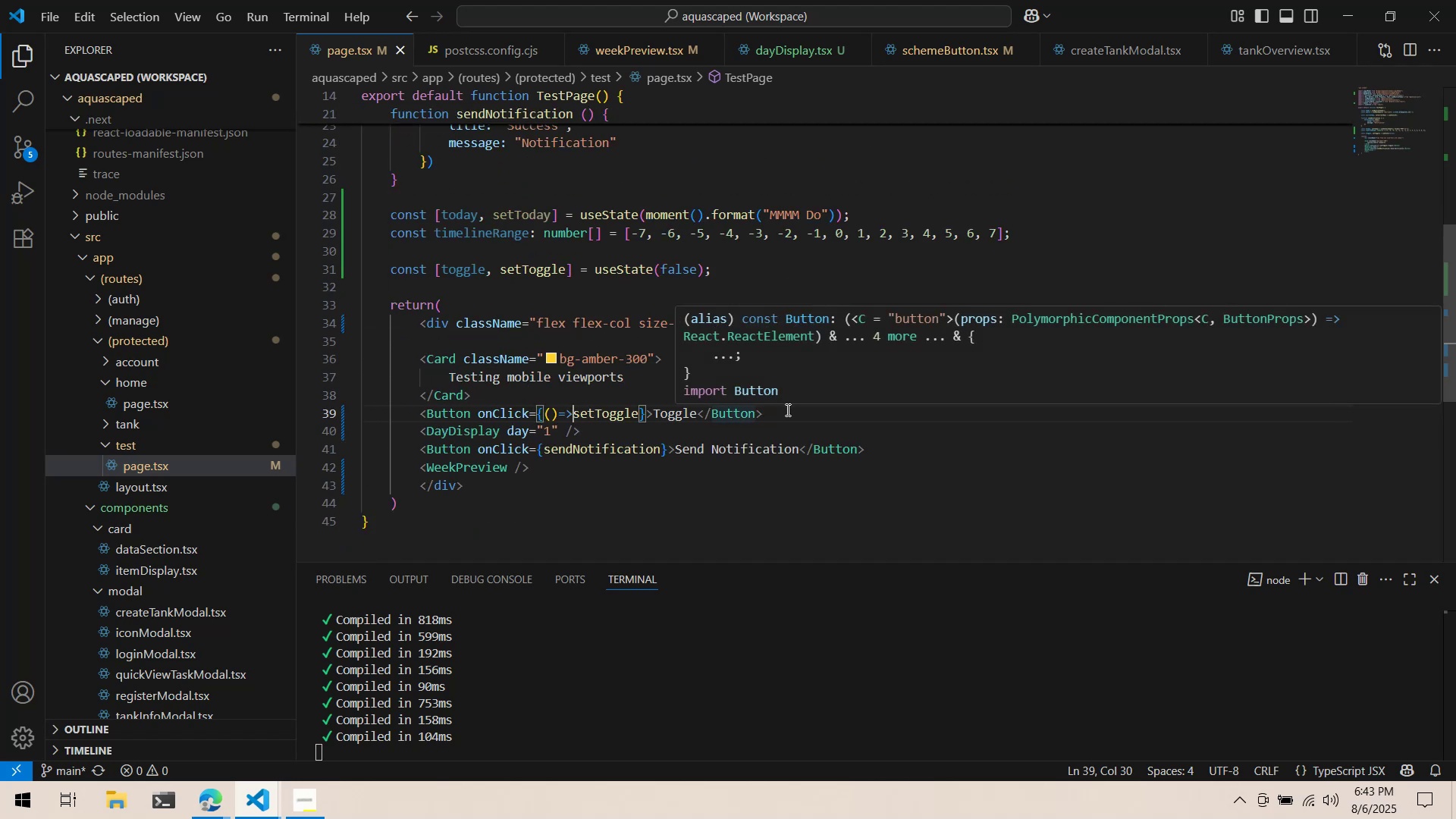 
double_click([792, 421])
 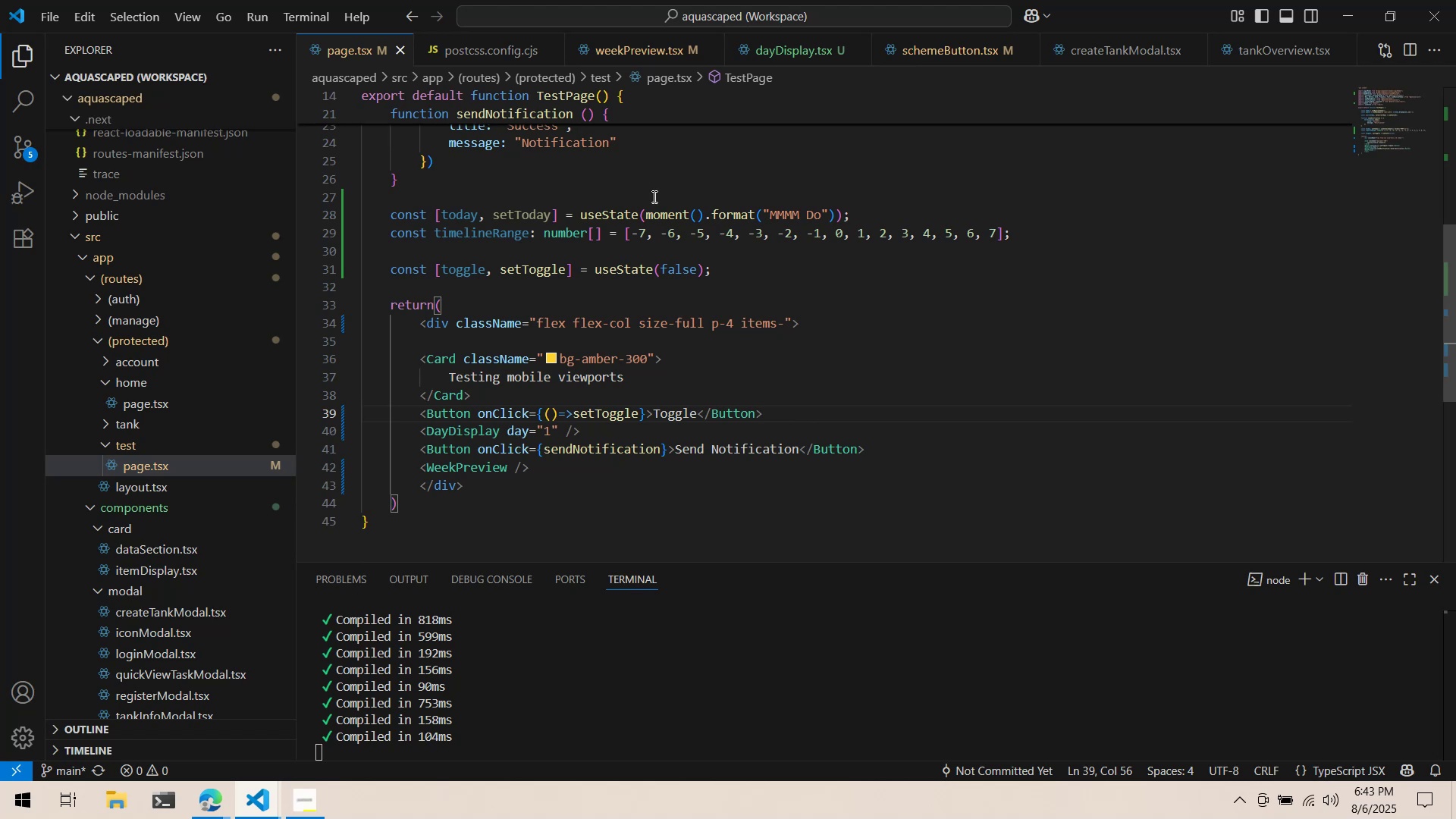 
left_click([463, 58])
 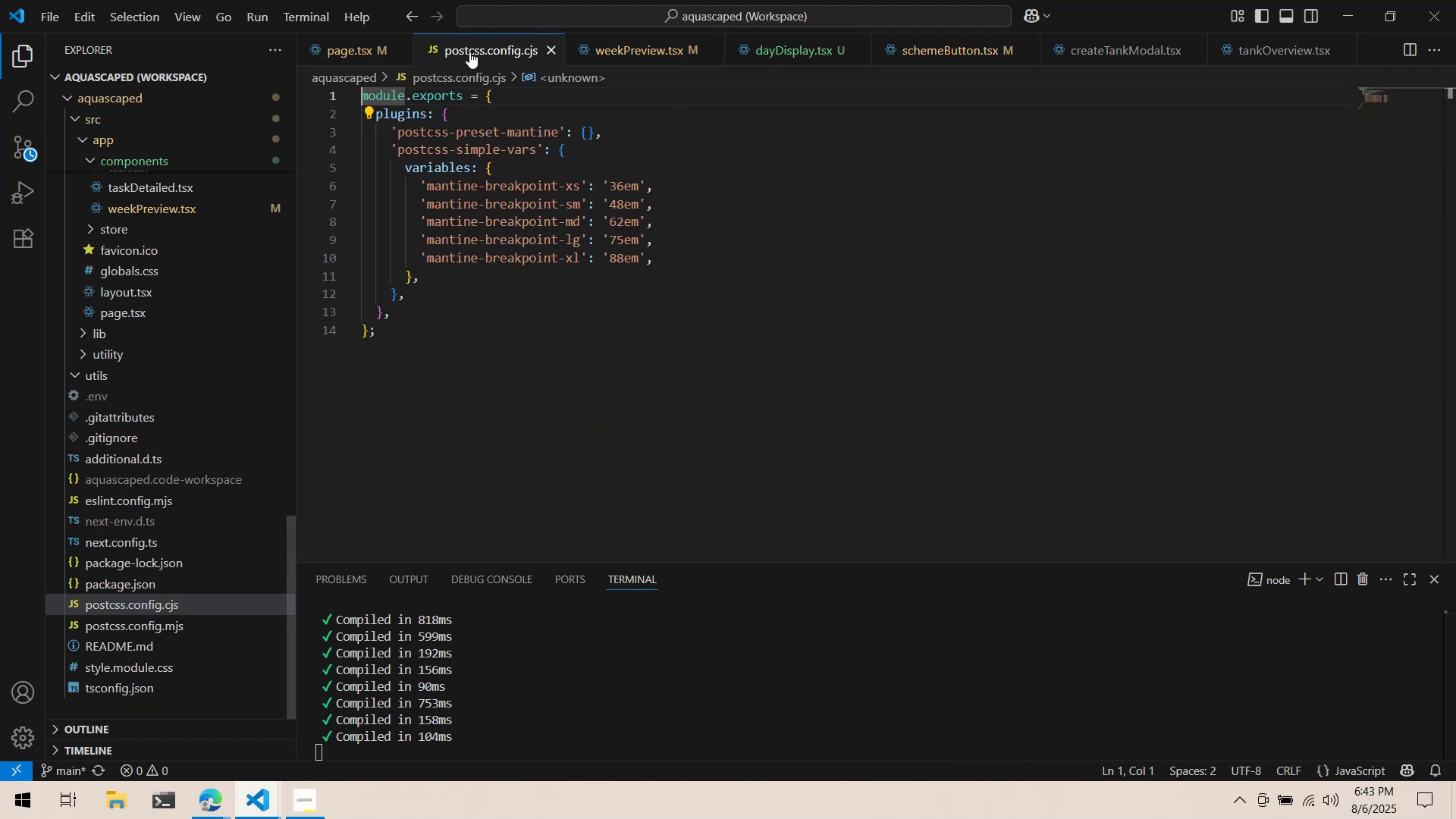 
middle_click([470, 52])
 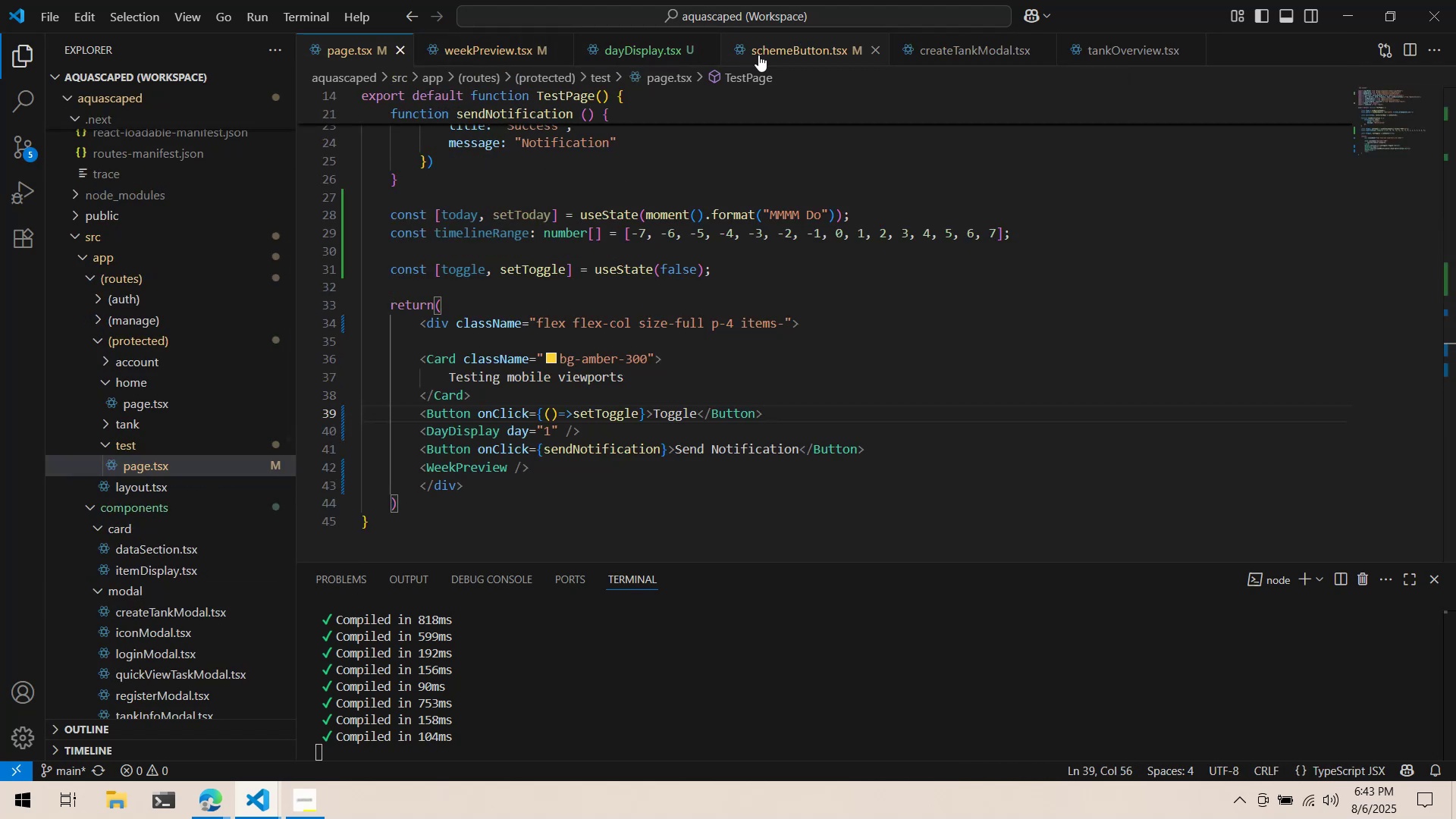 
middle_click([800, 53])
 